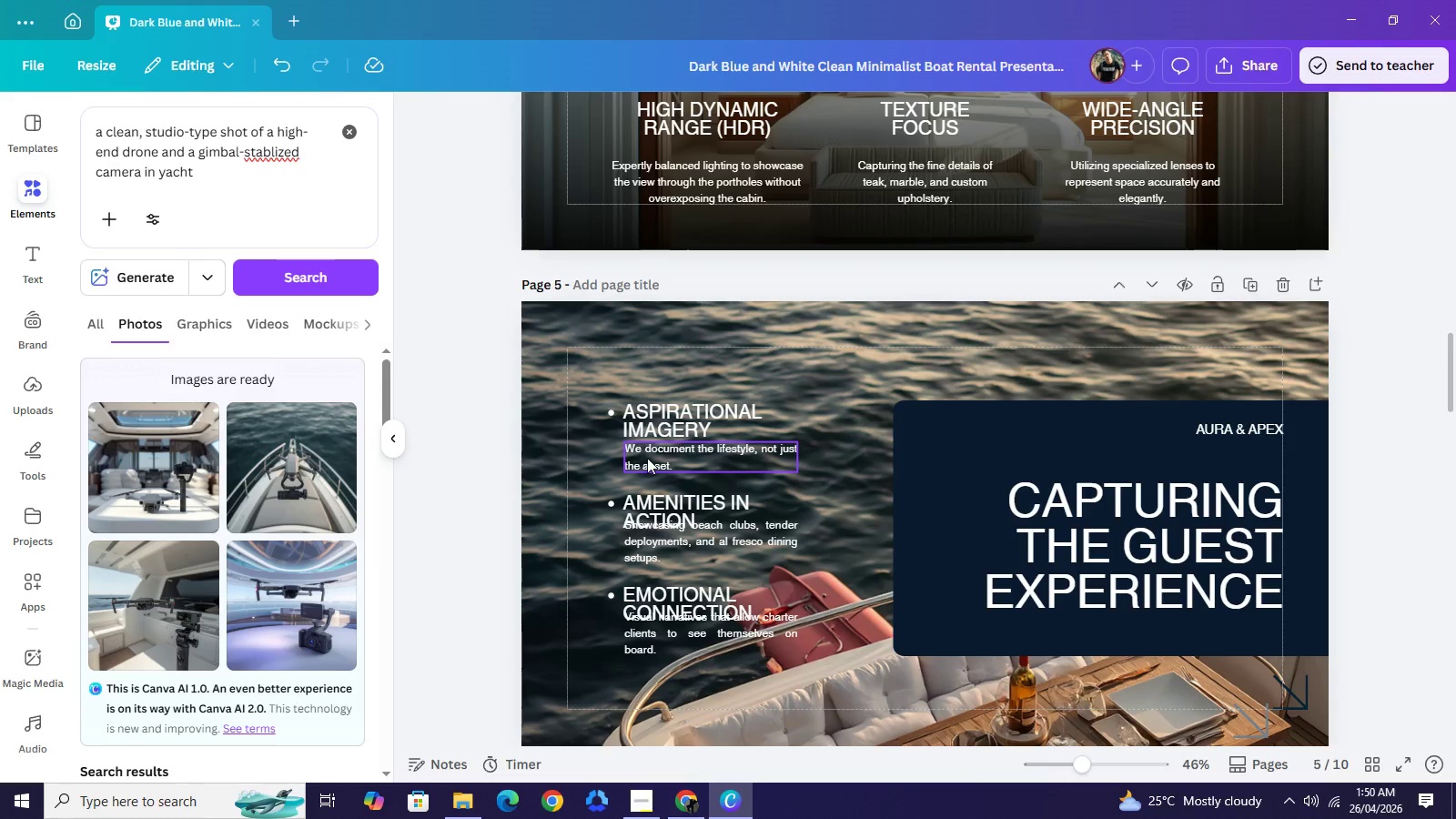 
left_click_drag(start_coordinate=[487, 401], to_coordinate=[699, 466])
 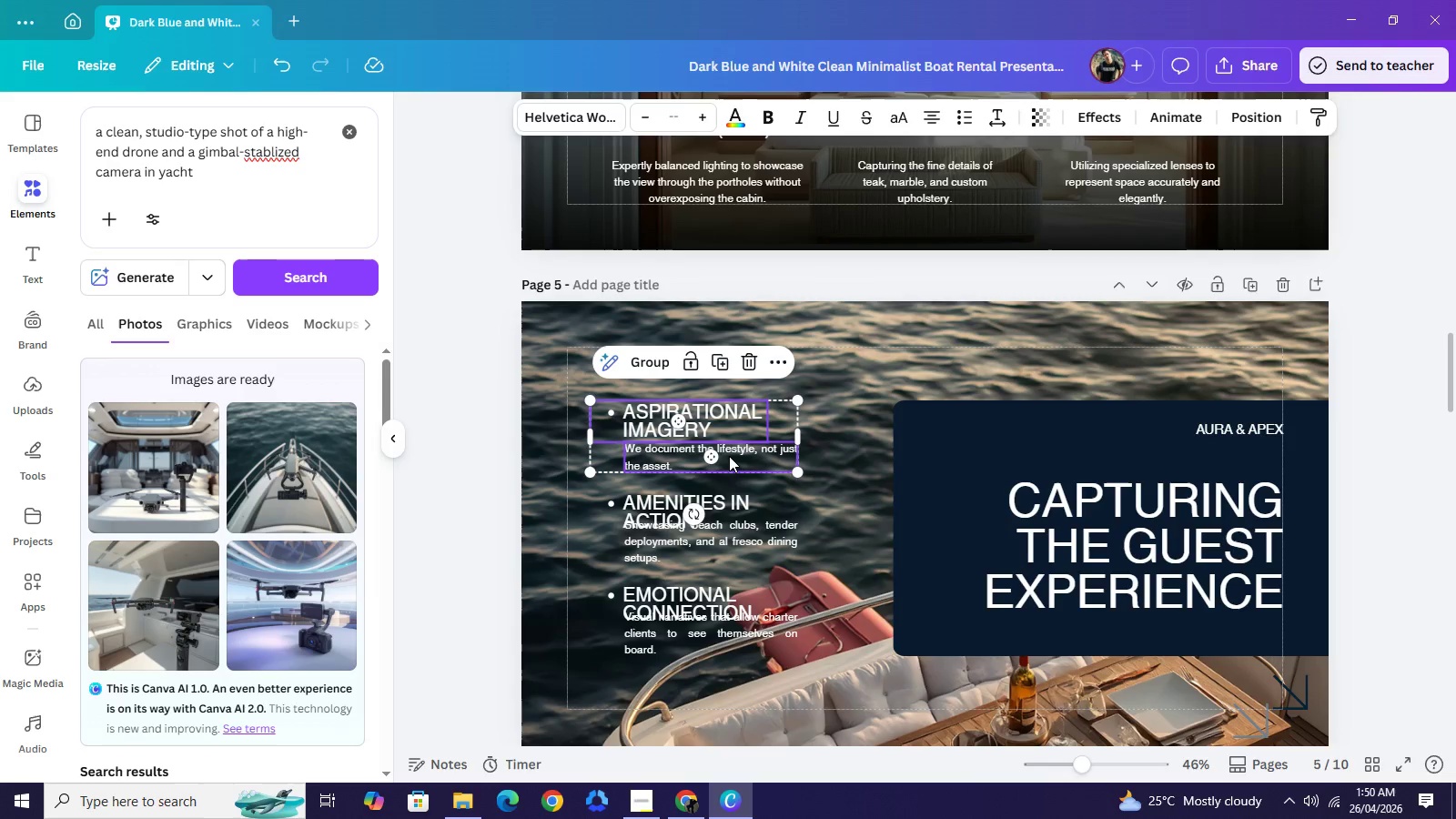 
left_click_drag(start_coordinate=[728, 458], to_coordinate=[727, 442])
 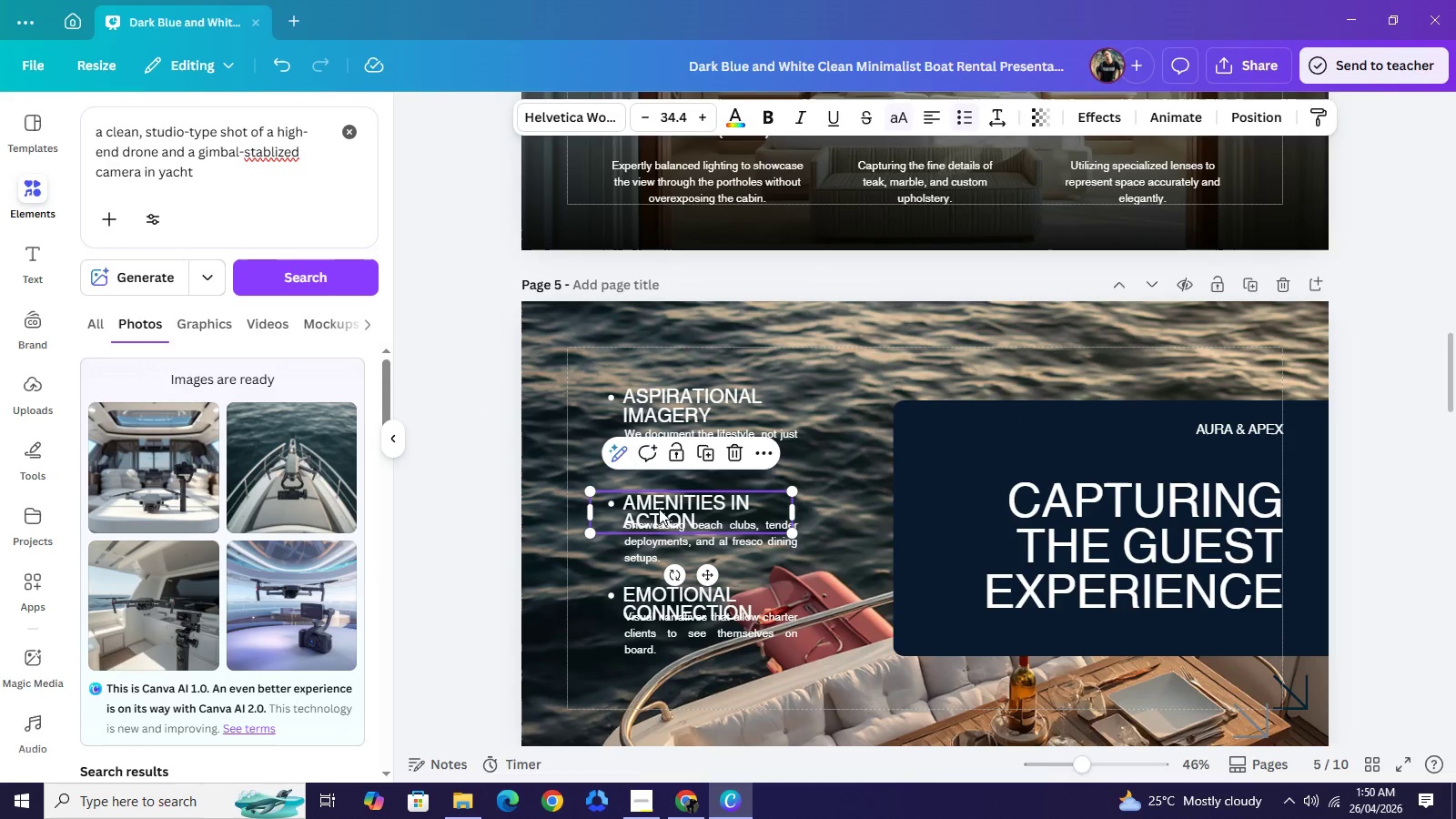 
left_click_drag(start_coordinate=[659, 512], to_coordinate=[661, 490])
 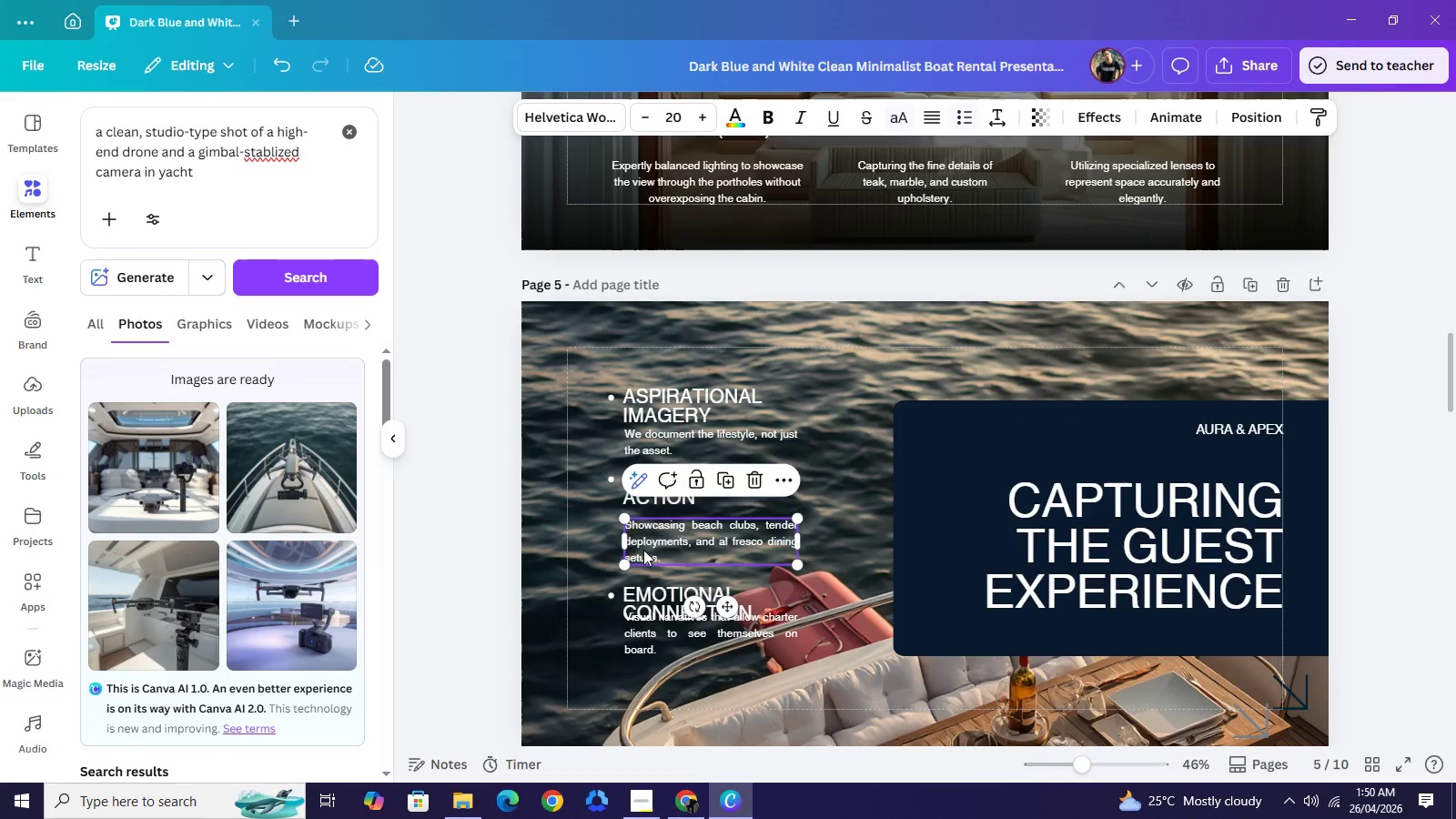 
left_click_drag(start_coordinate=[646, 538], to_coordinate=[645, 531])
 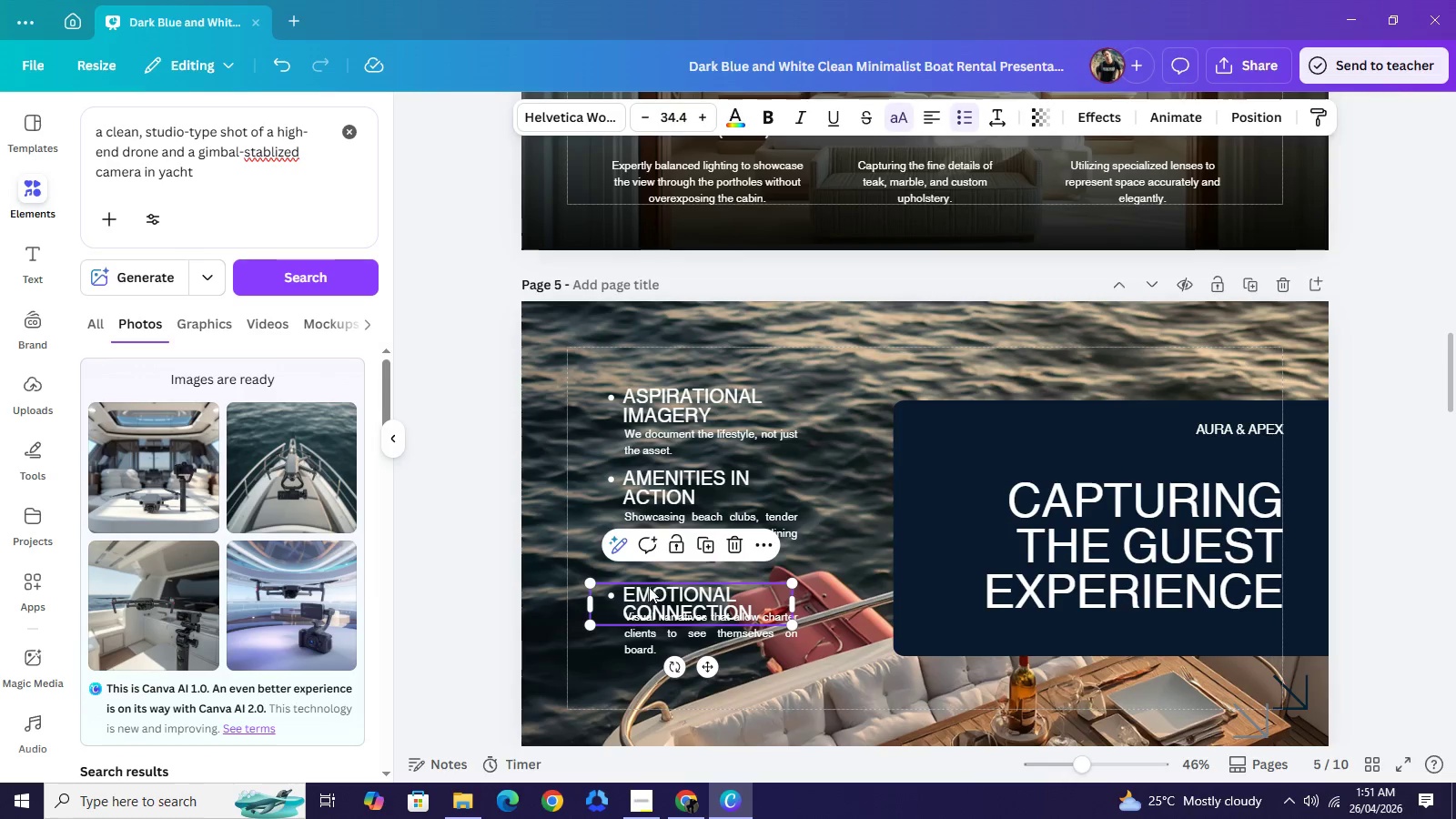 
left_click_drag(start_coordinate=[650, 597], to_coordinate=[649, 580])
 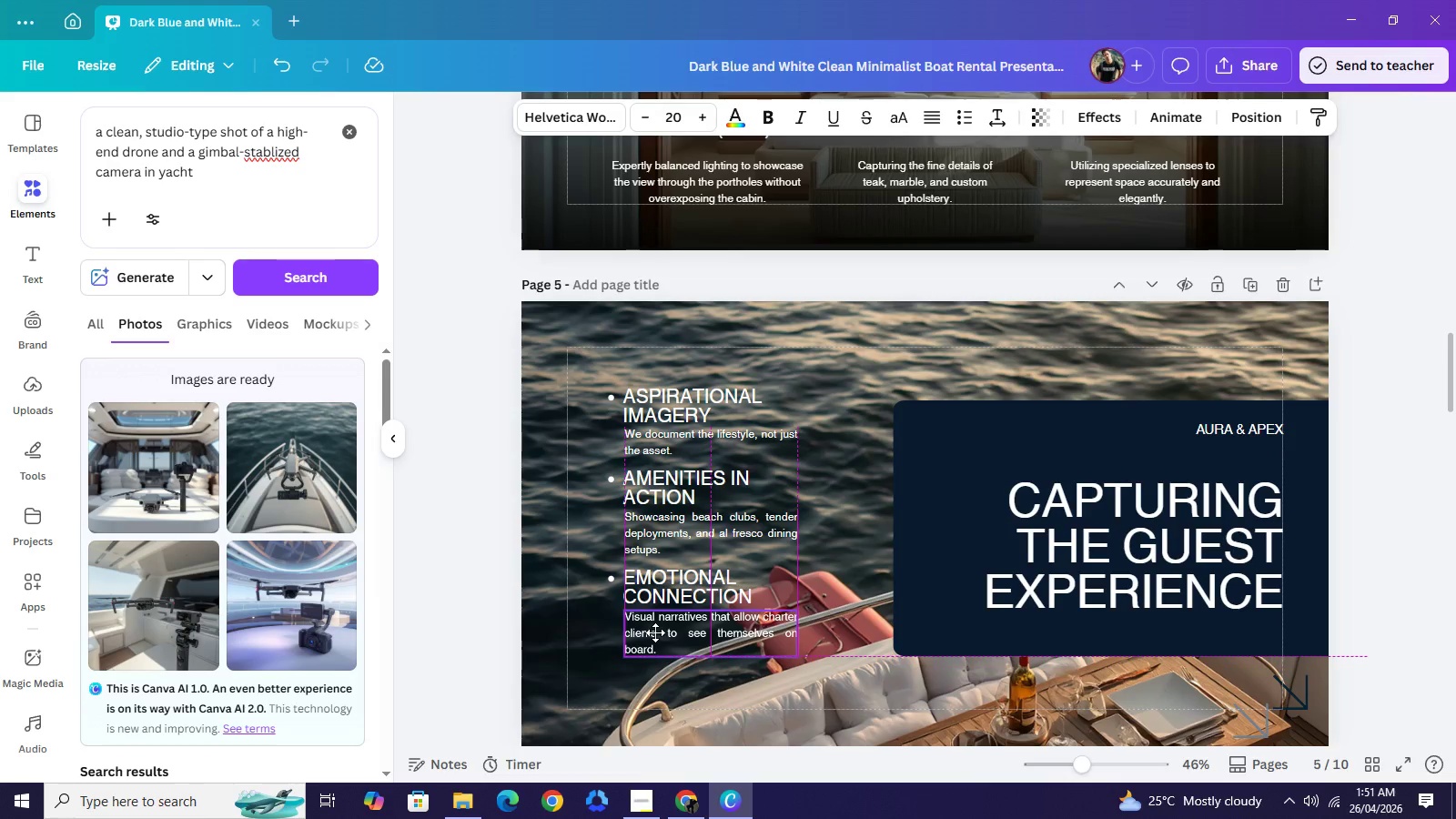 
wait(5.64)
 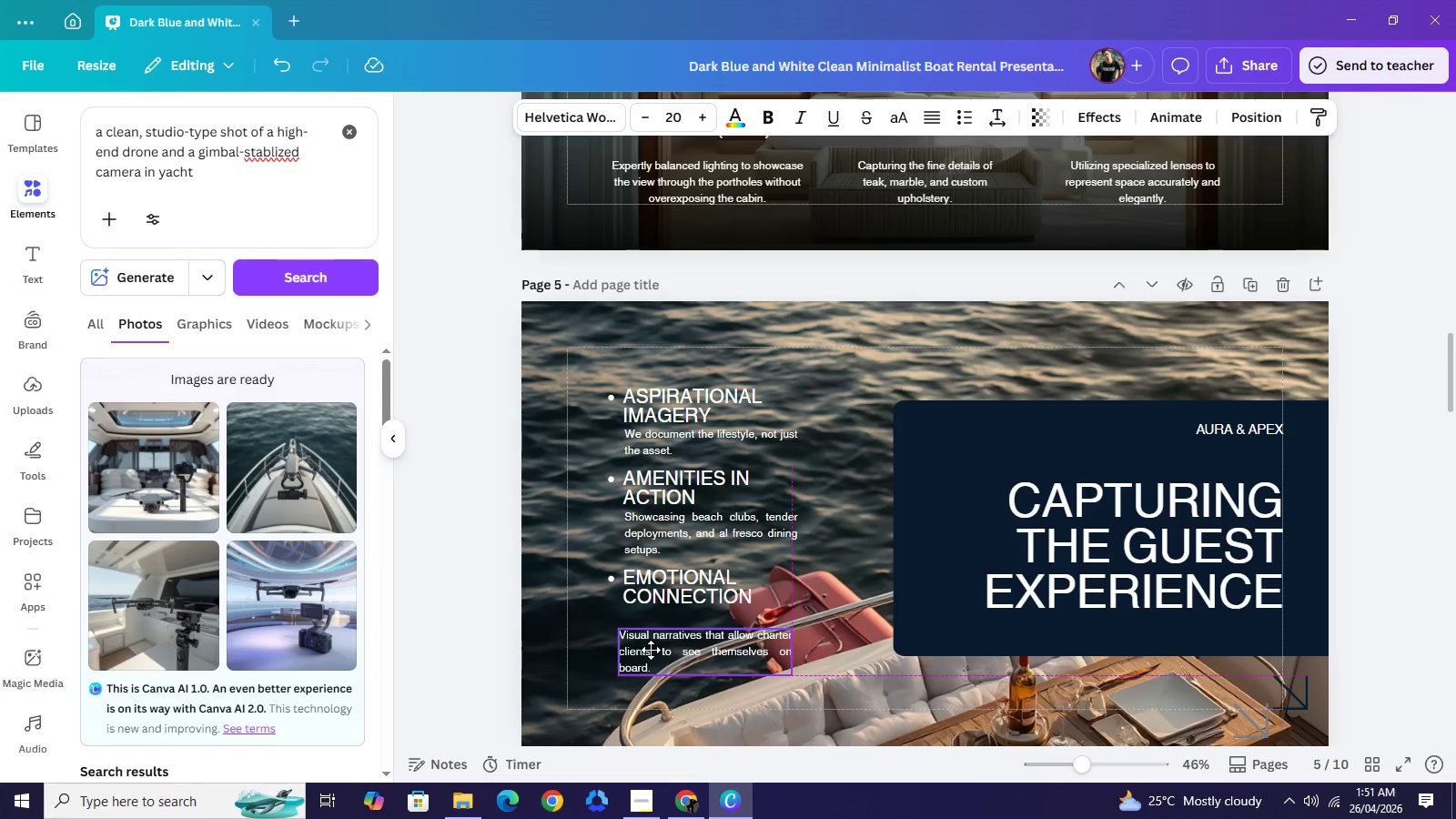 
left_click([475, 523])
 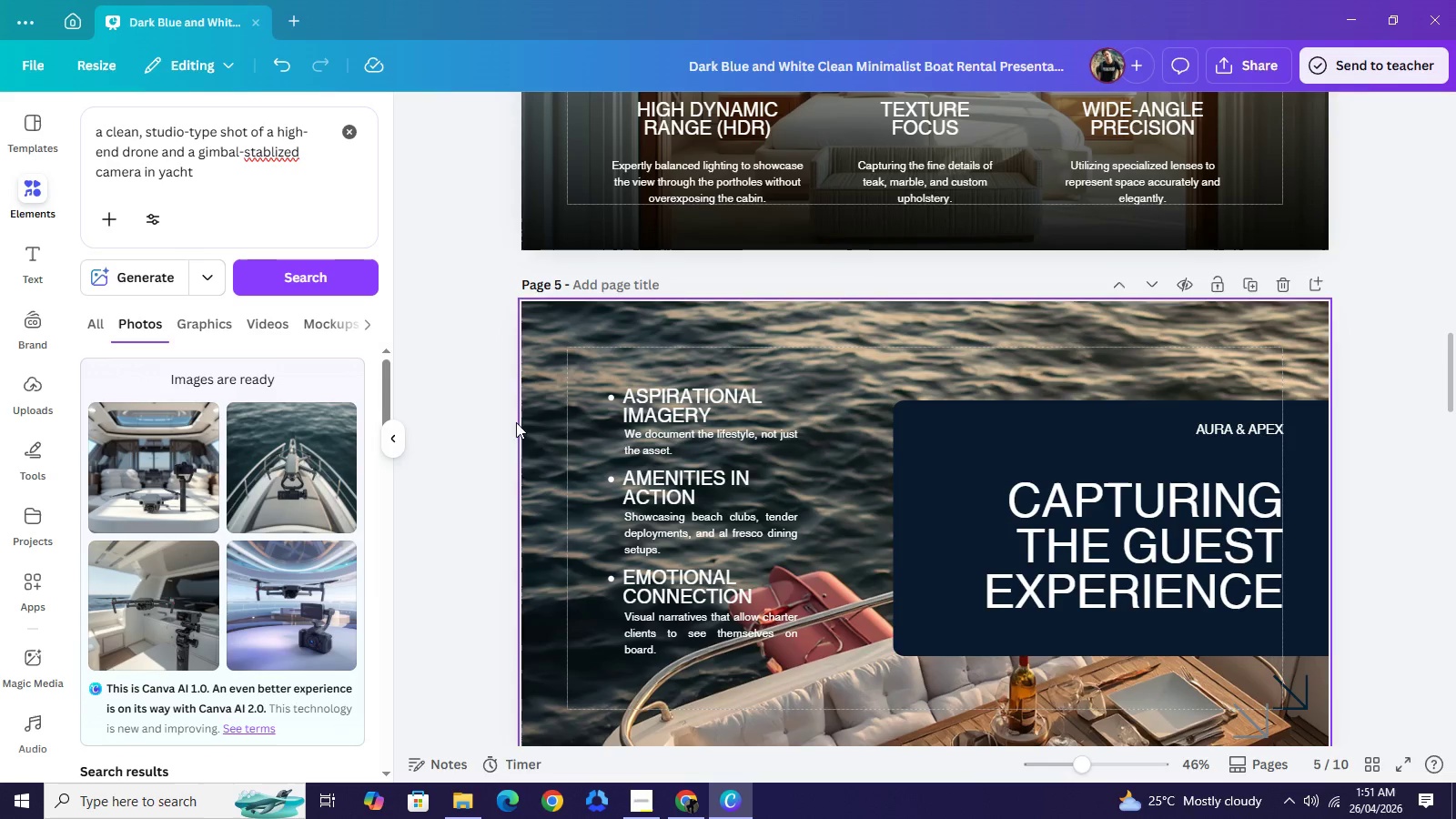 
left_click_drag(start_coordinate=[508, 389], to_coordinate=[790, 632])
 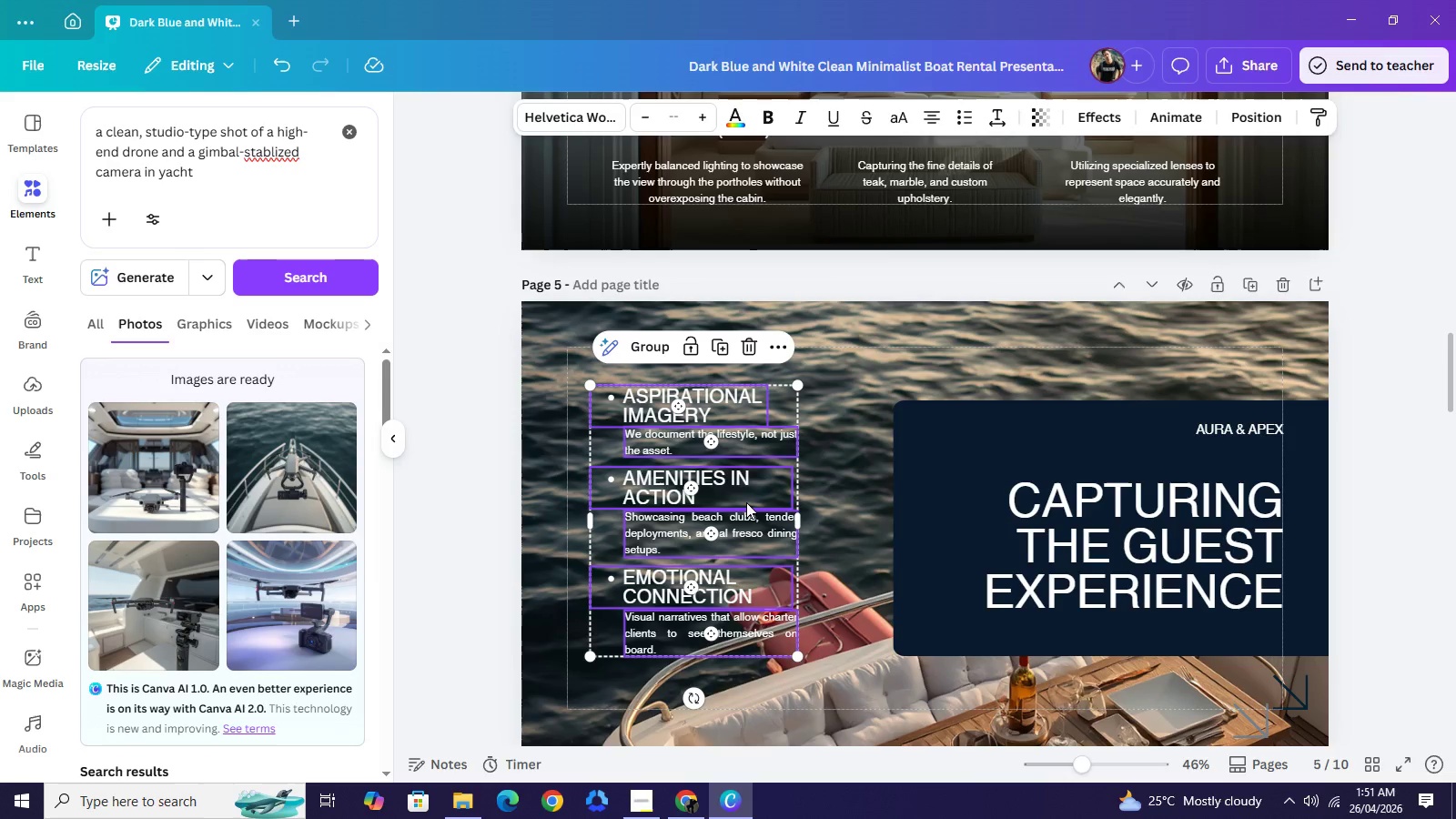 
left_click_drag(start_coordinate=[746, 497], to_coordinate=[724, 460])
 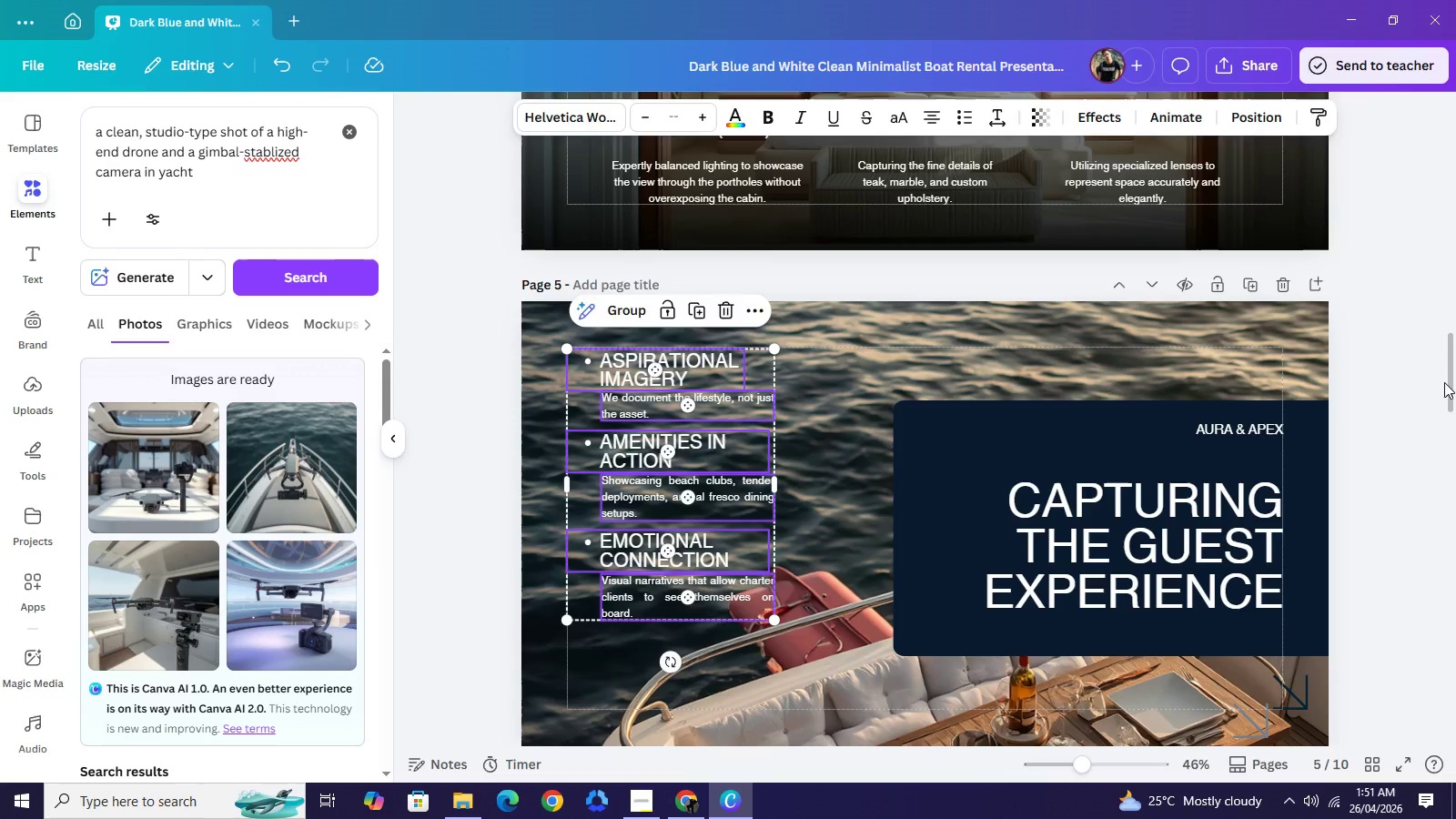 
left_click([1444, 382])
 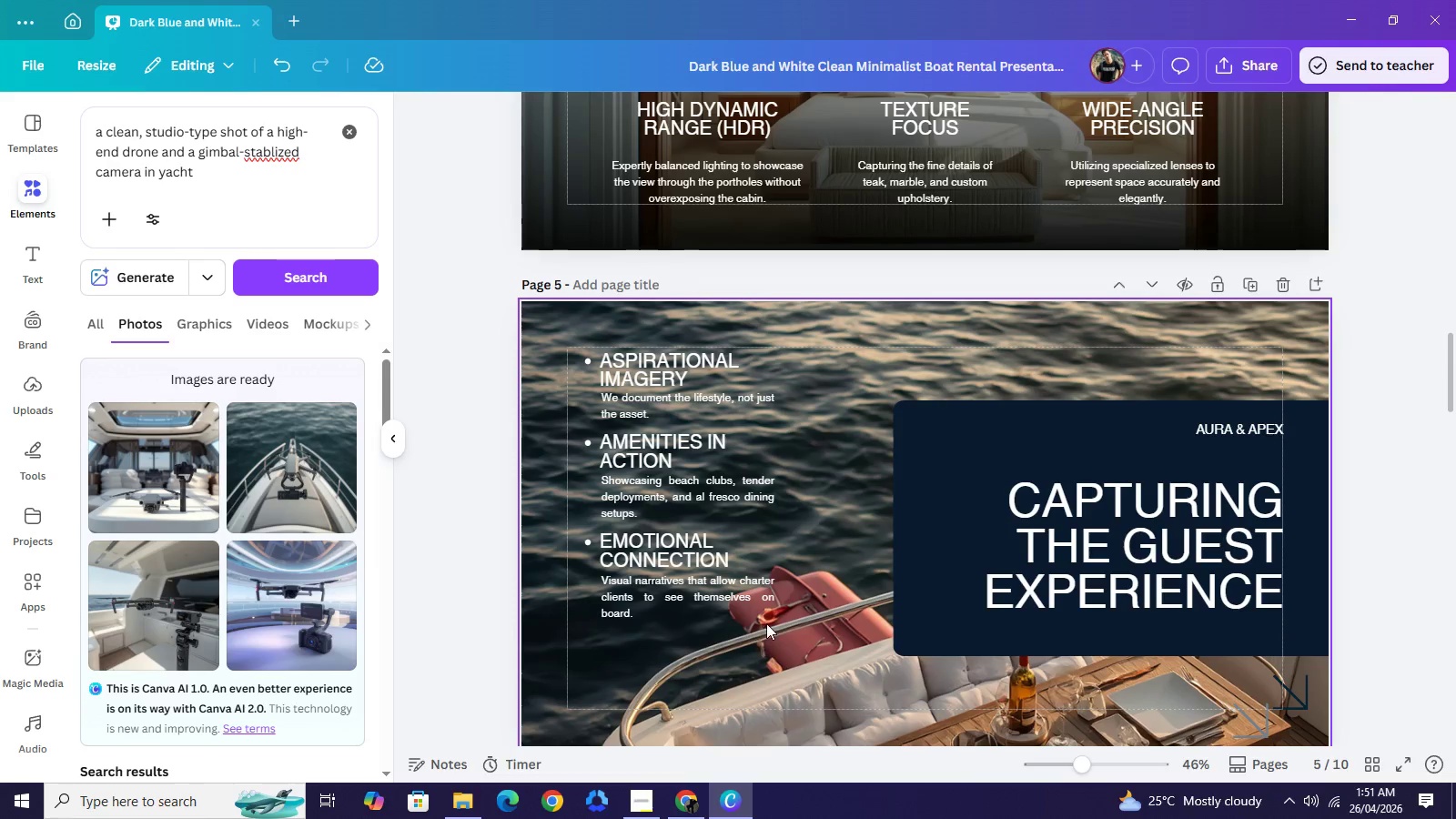 
left_click([766, 623])
 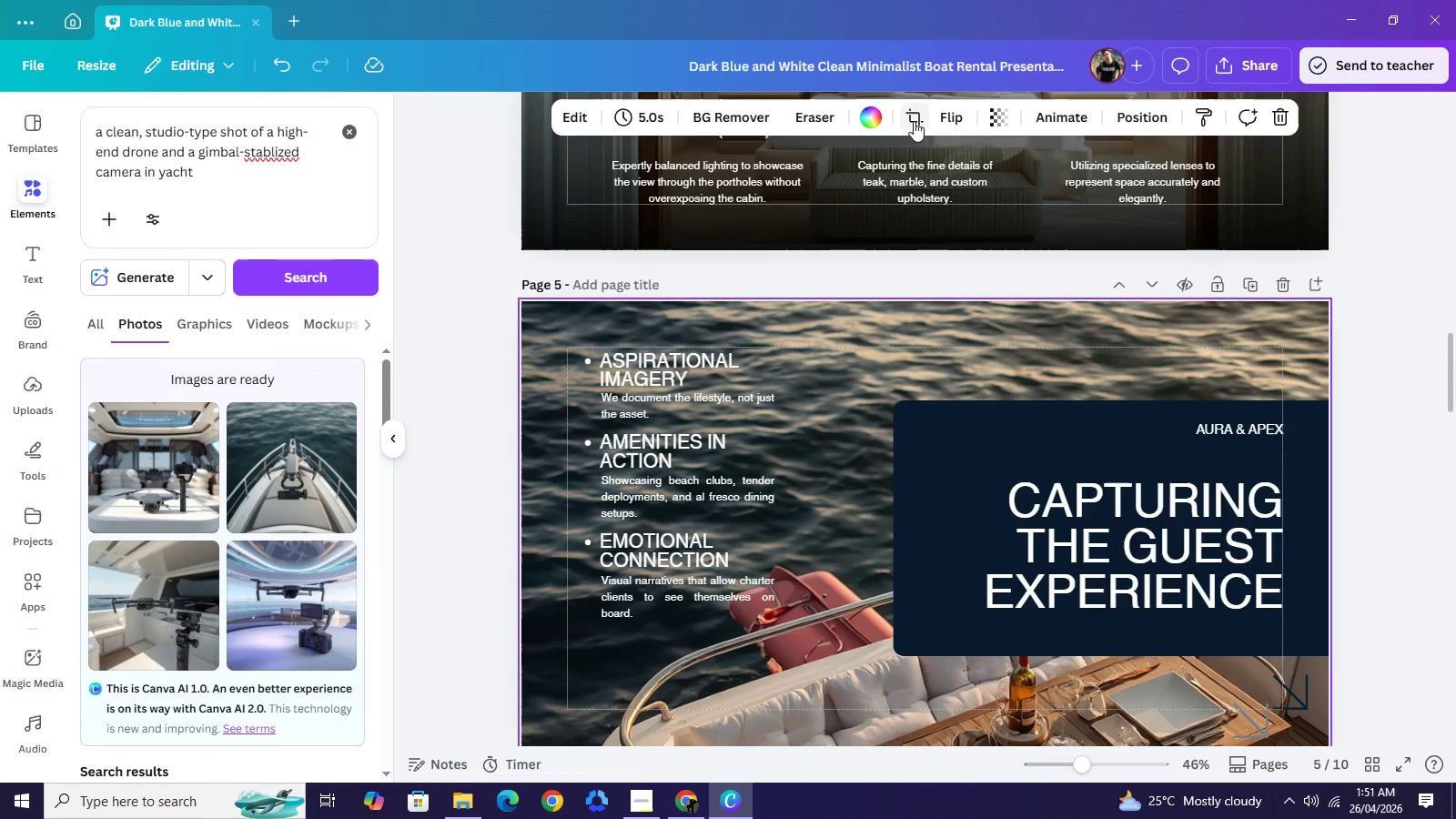 
left_click([914, 121])
 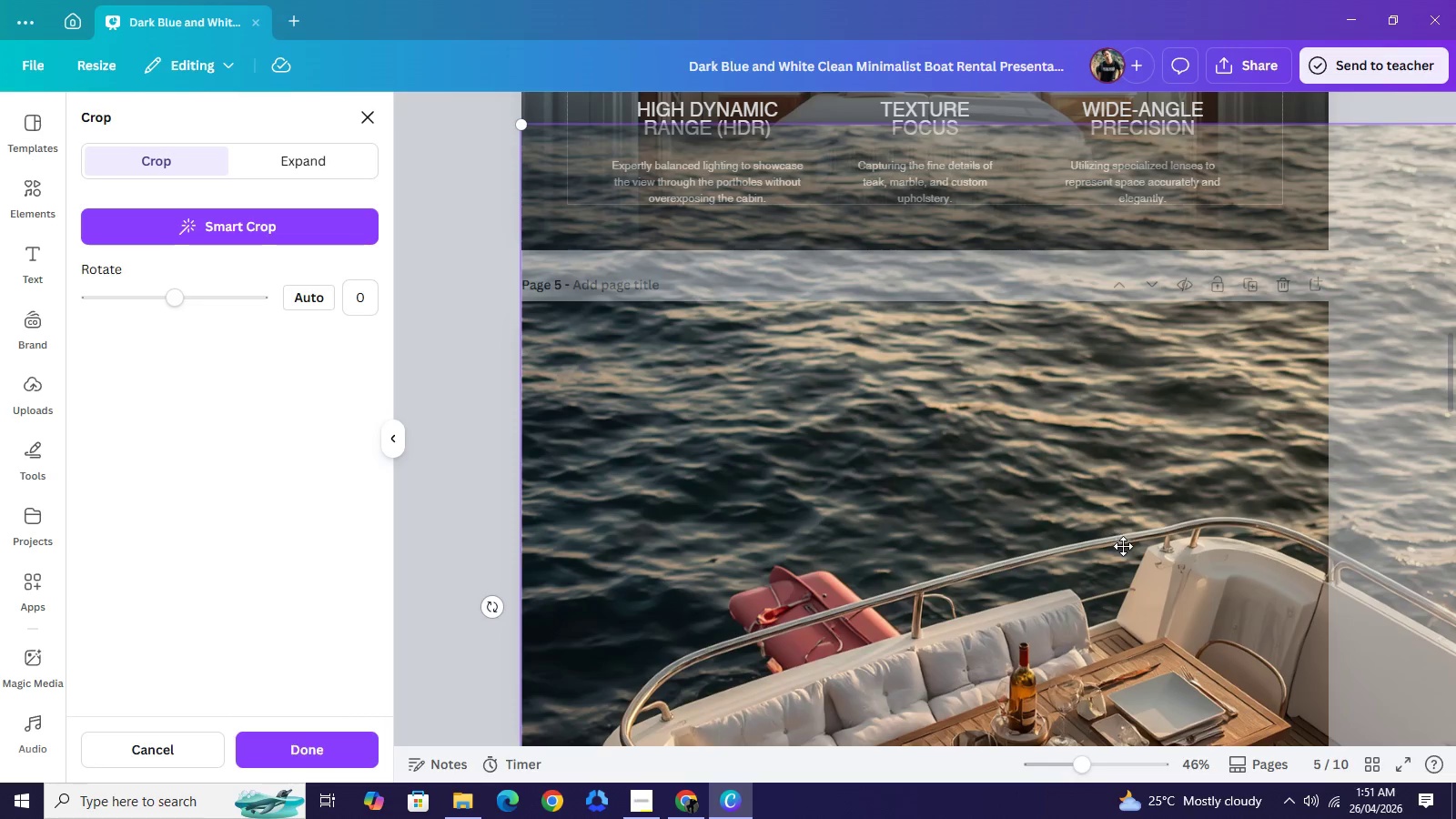 
scroll: coordinate [1126, 548], scroll_direction: down, amount: 3.0
 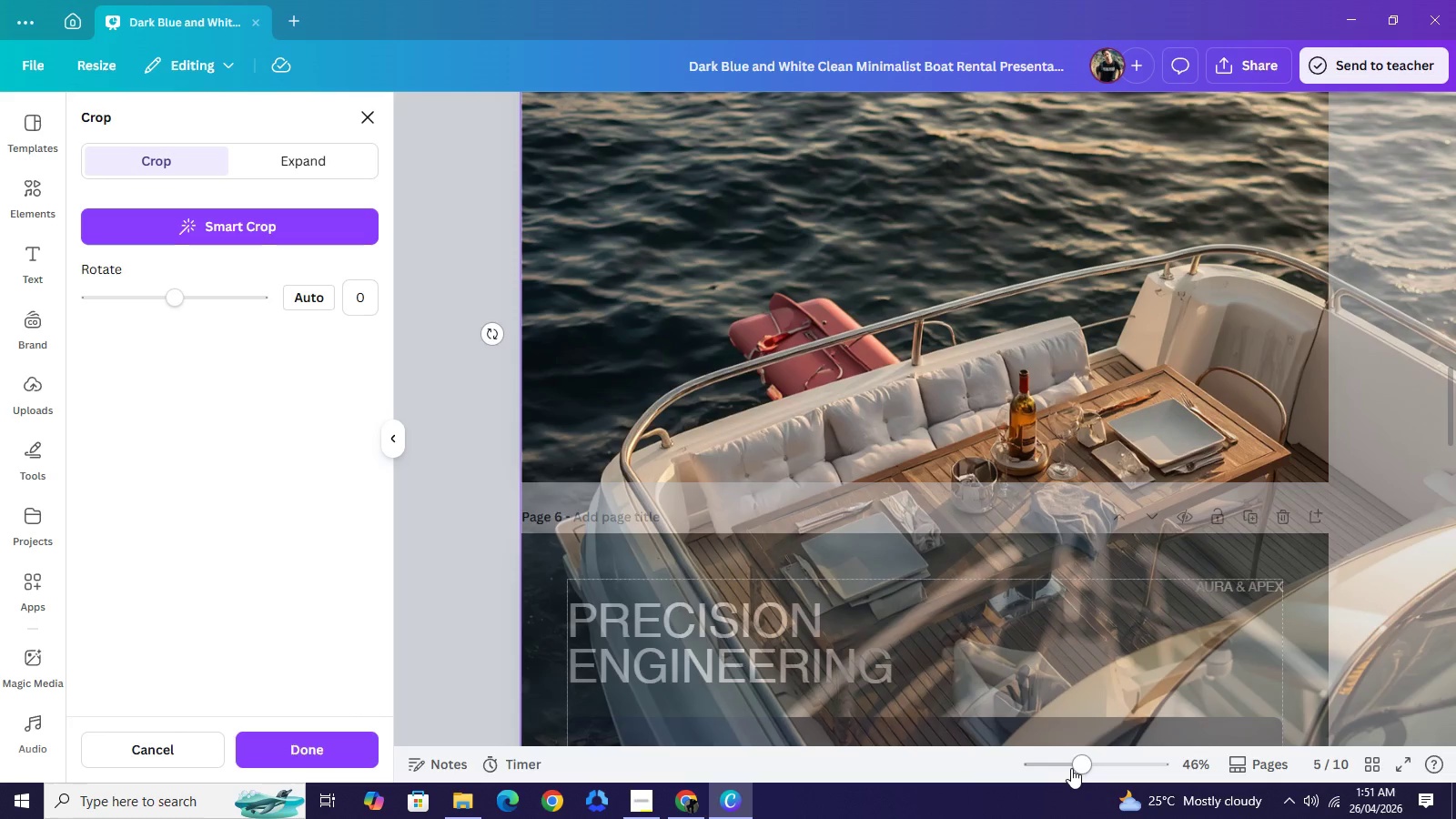 
left_click([1071, 768])
 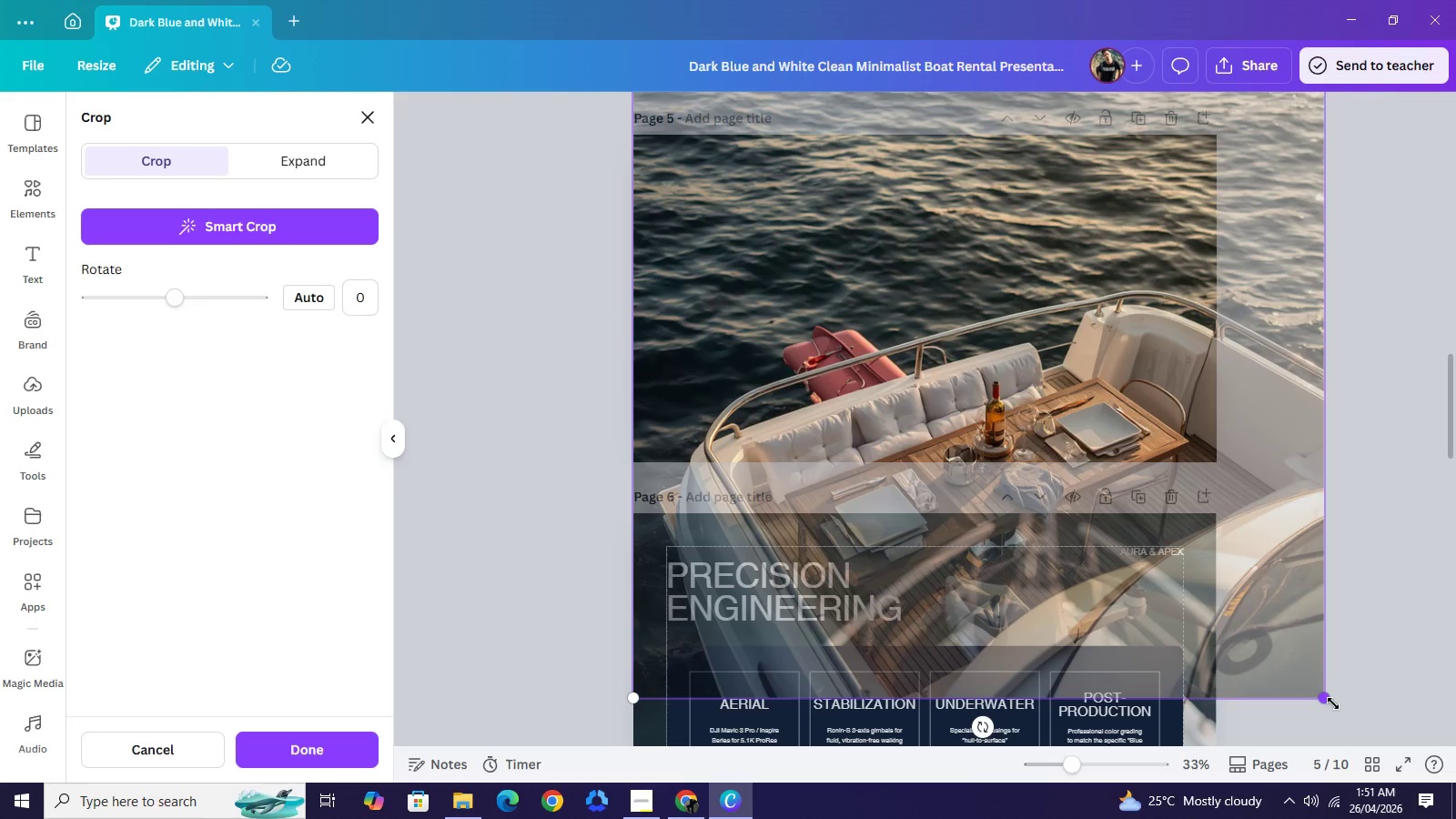 
left_click_drag(start_coordinate=[1333, 703], to_coordinate=[1455, 780])
 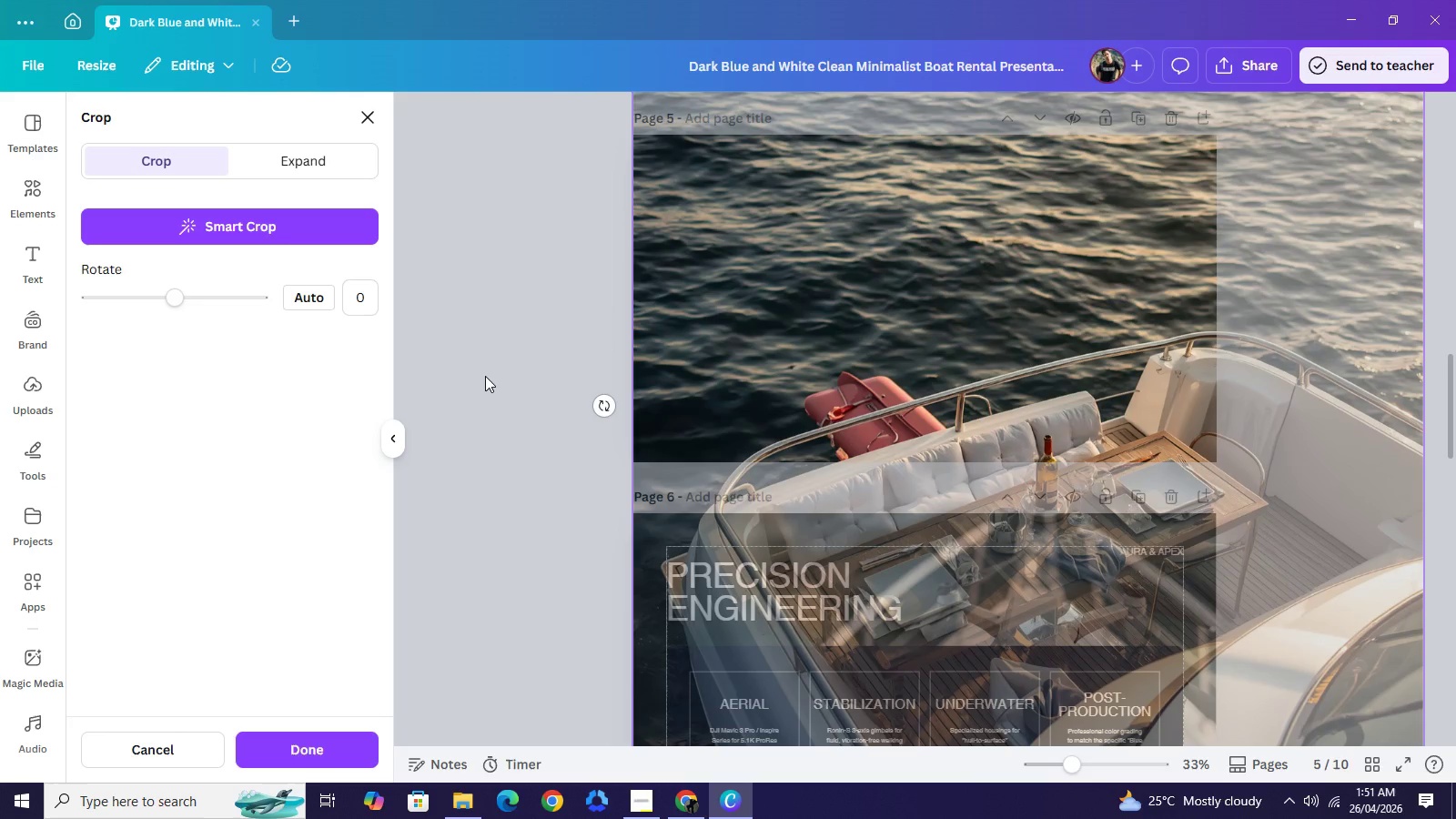 
left_click([485, 376])
 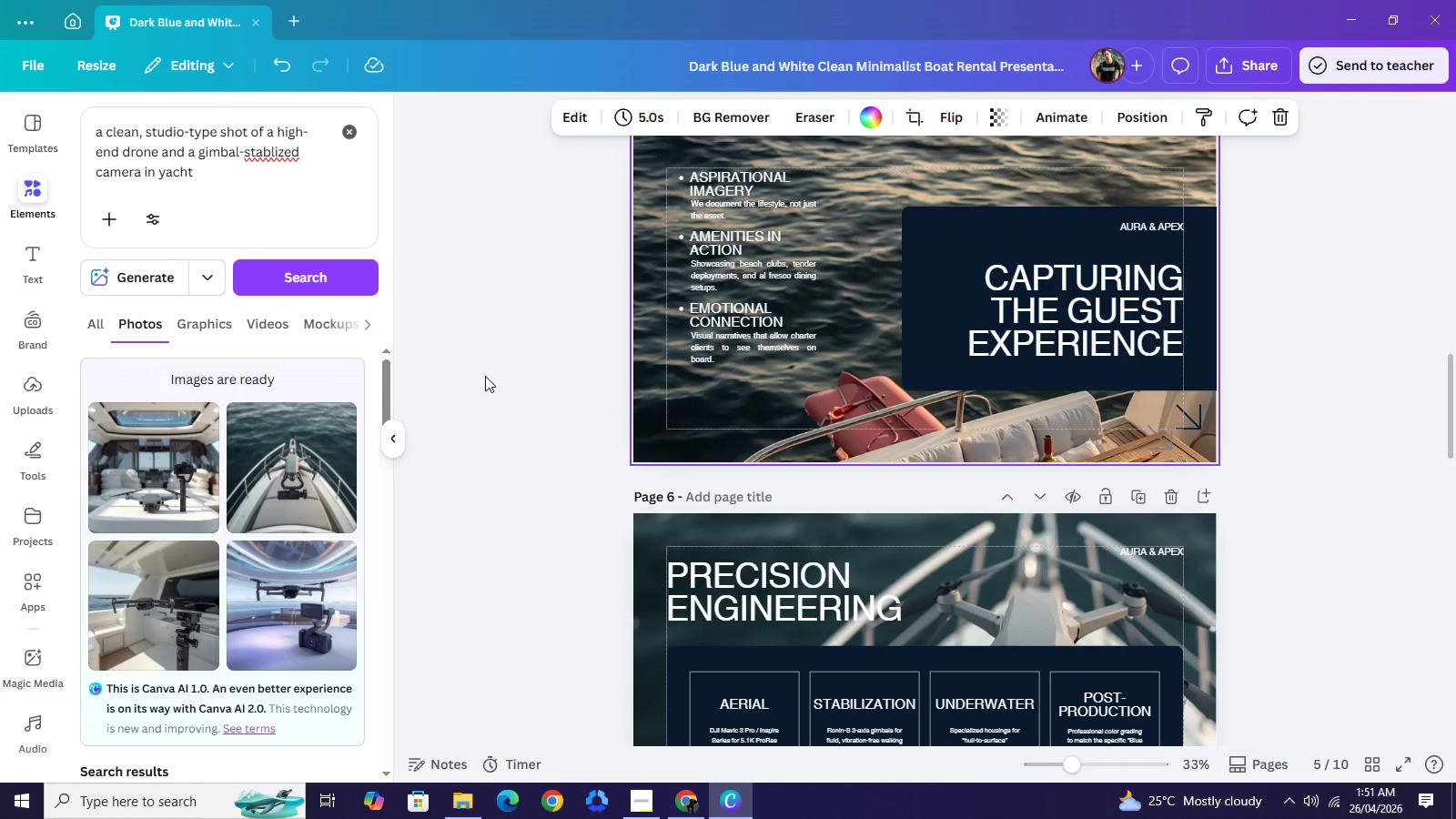 
scroll: coordinate [485, 376], scroll_direction: up, amount: 2.0
 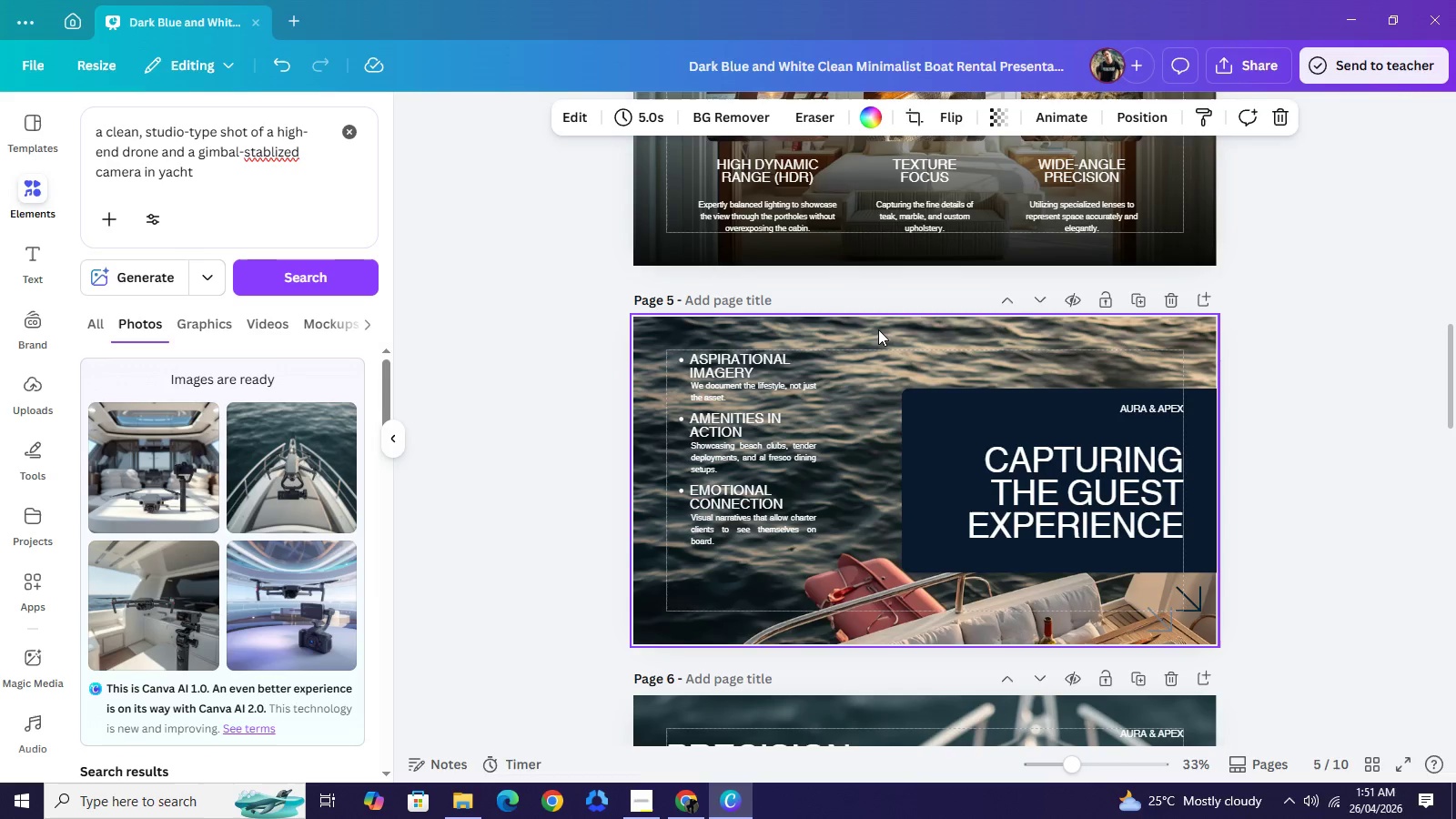 
left_click([878, 329])
 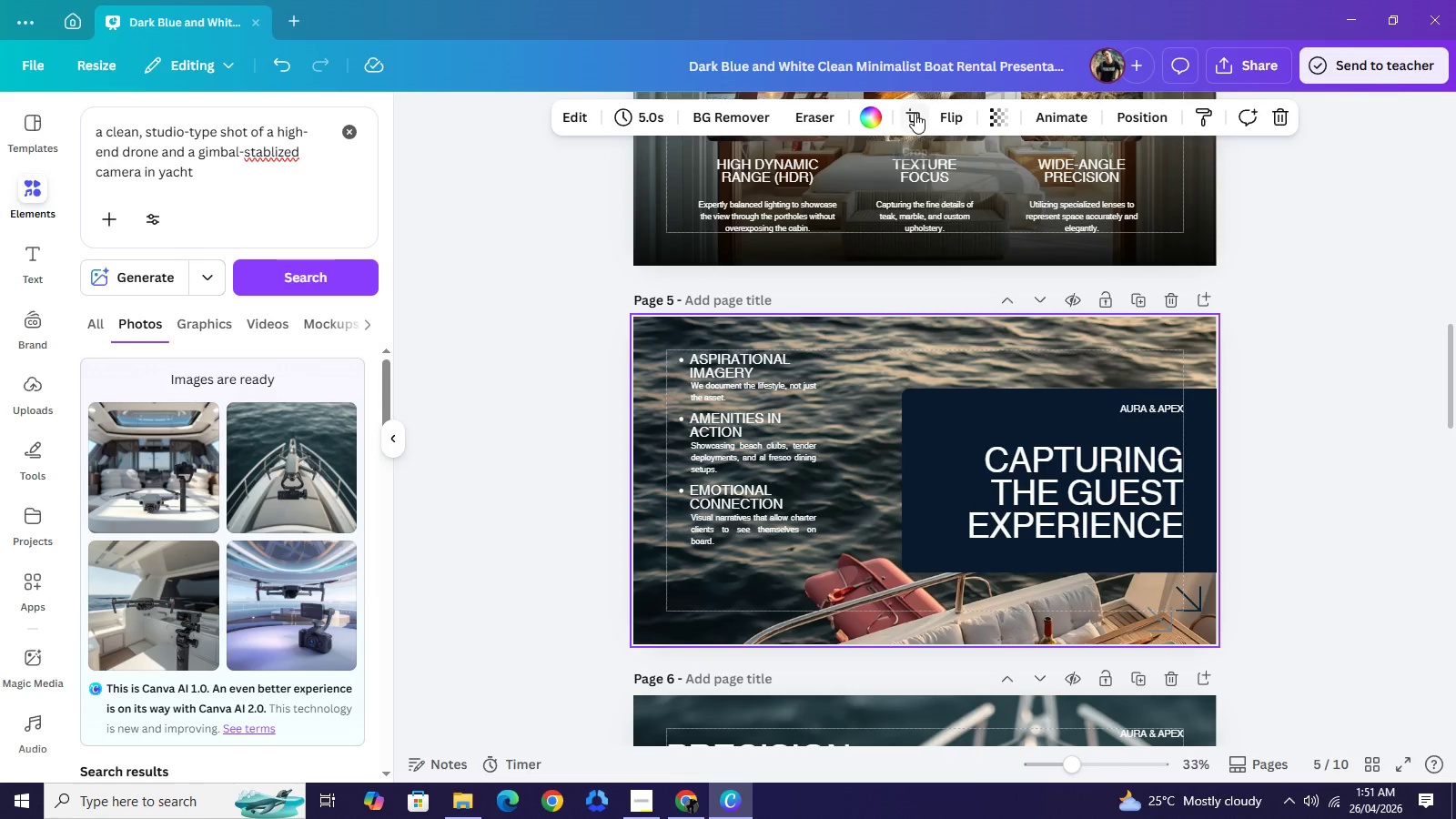 
left_click([915, 113])
 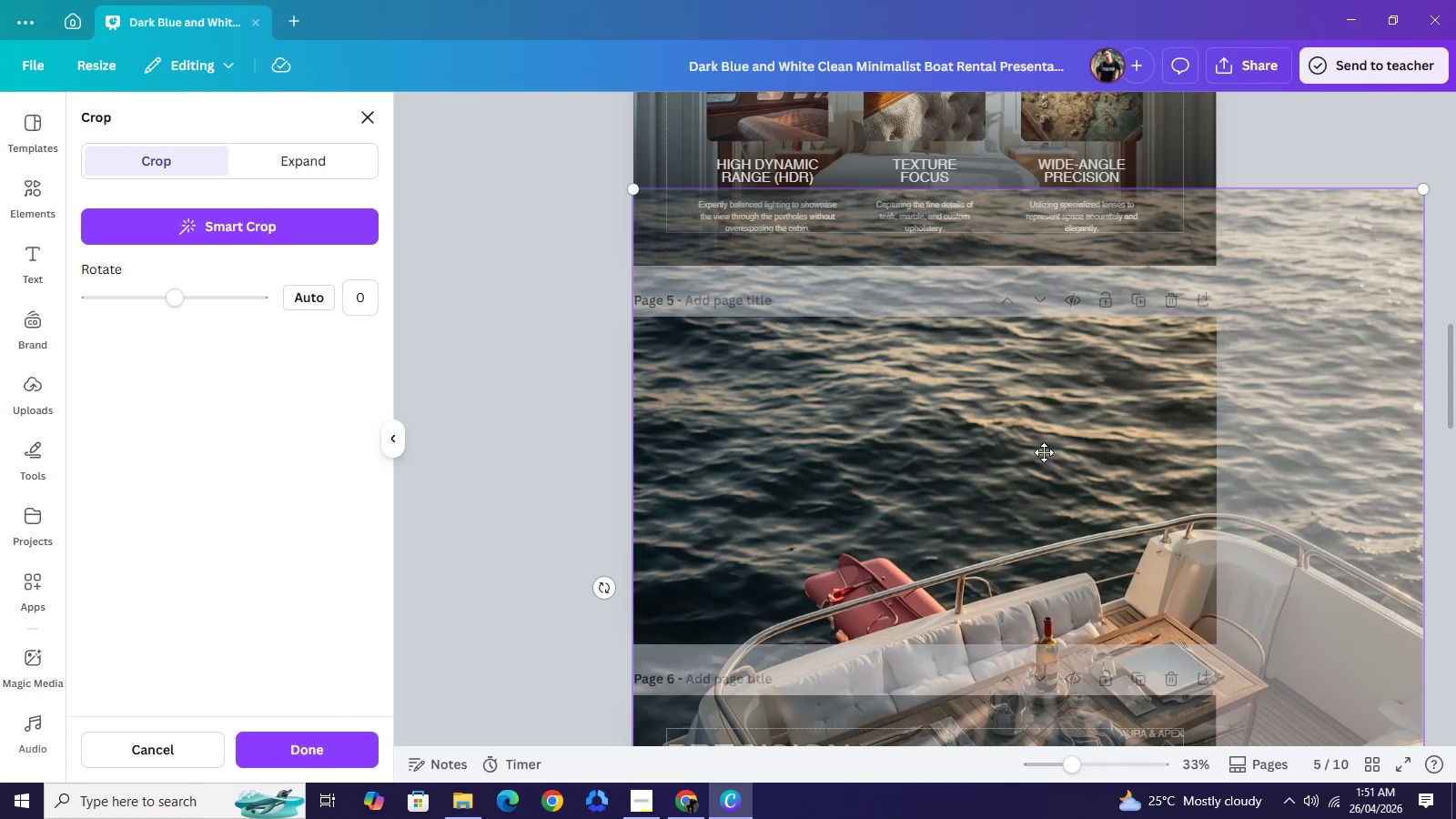 
left_click_drag(start_coordinate=[1044, 452], to_coordinate=[1046, 429])
 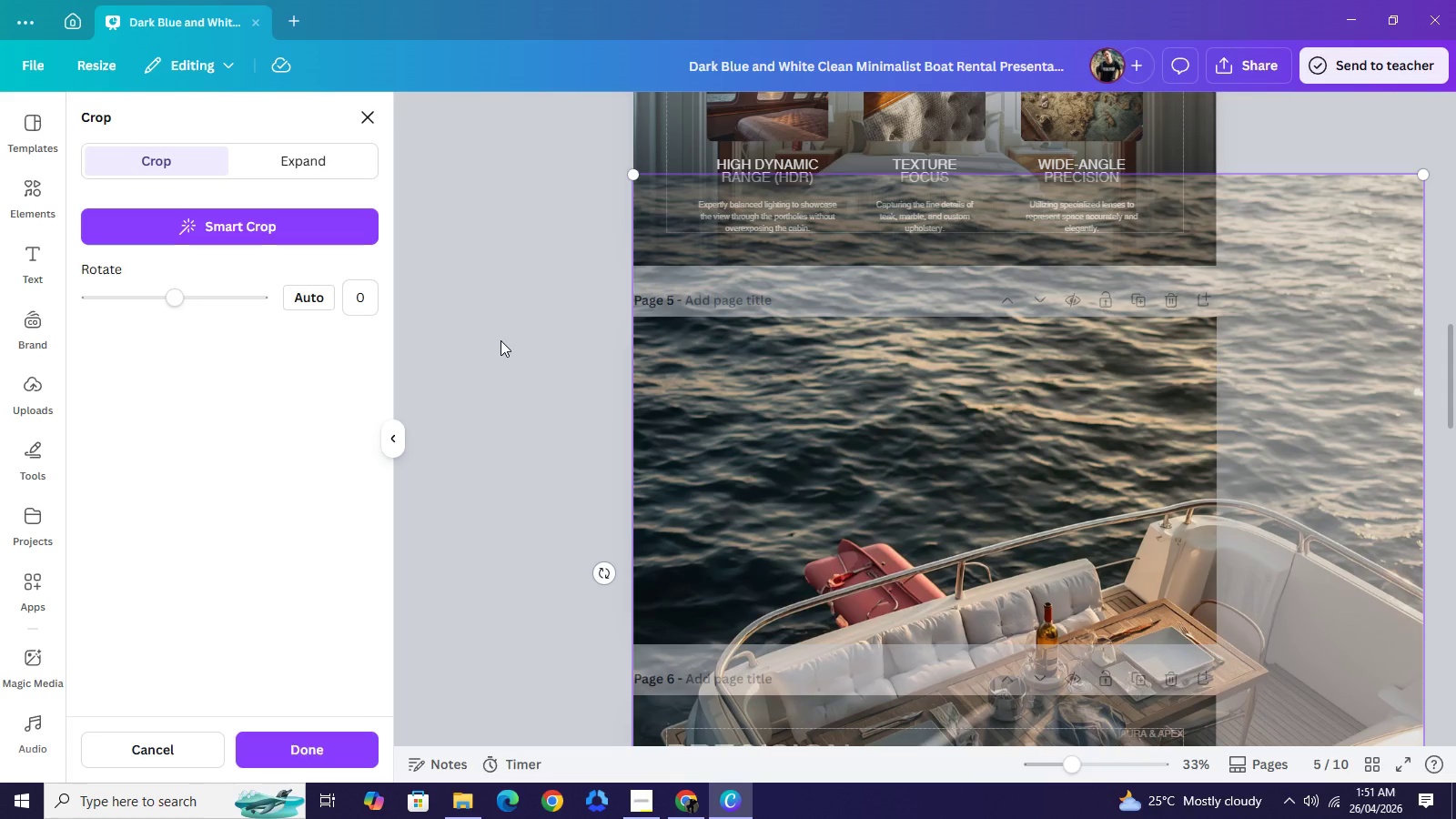 
left_click([500, 340])
 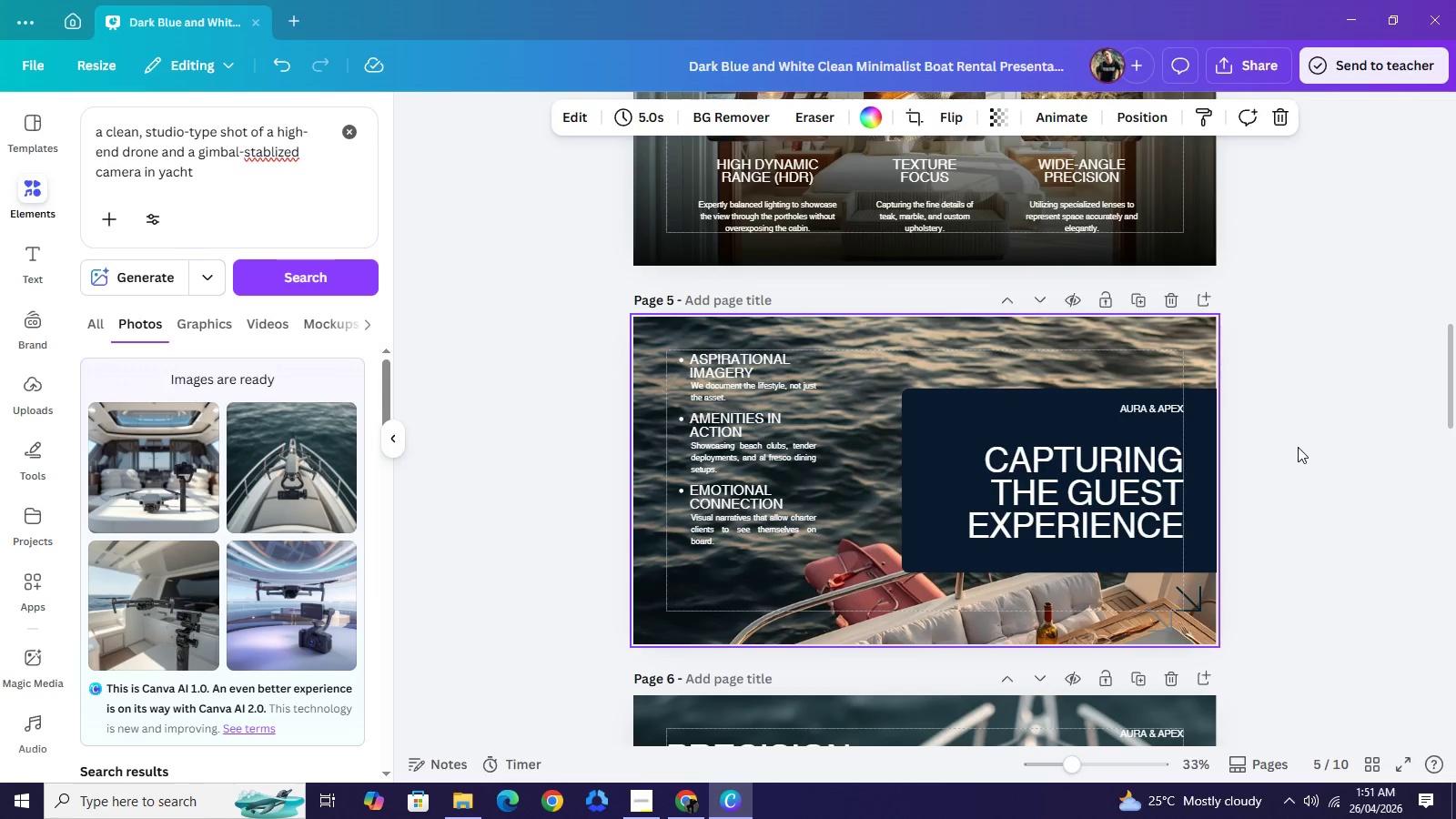 
wait(9.55)
 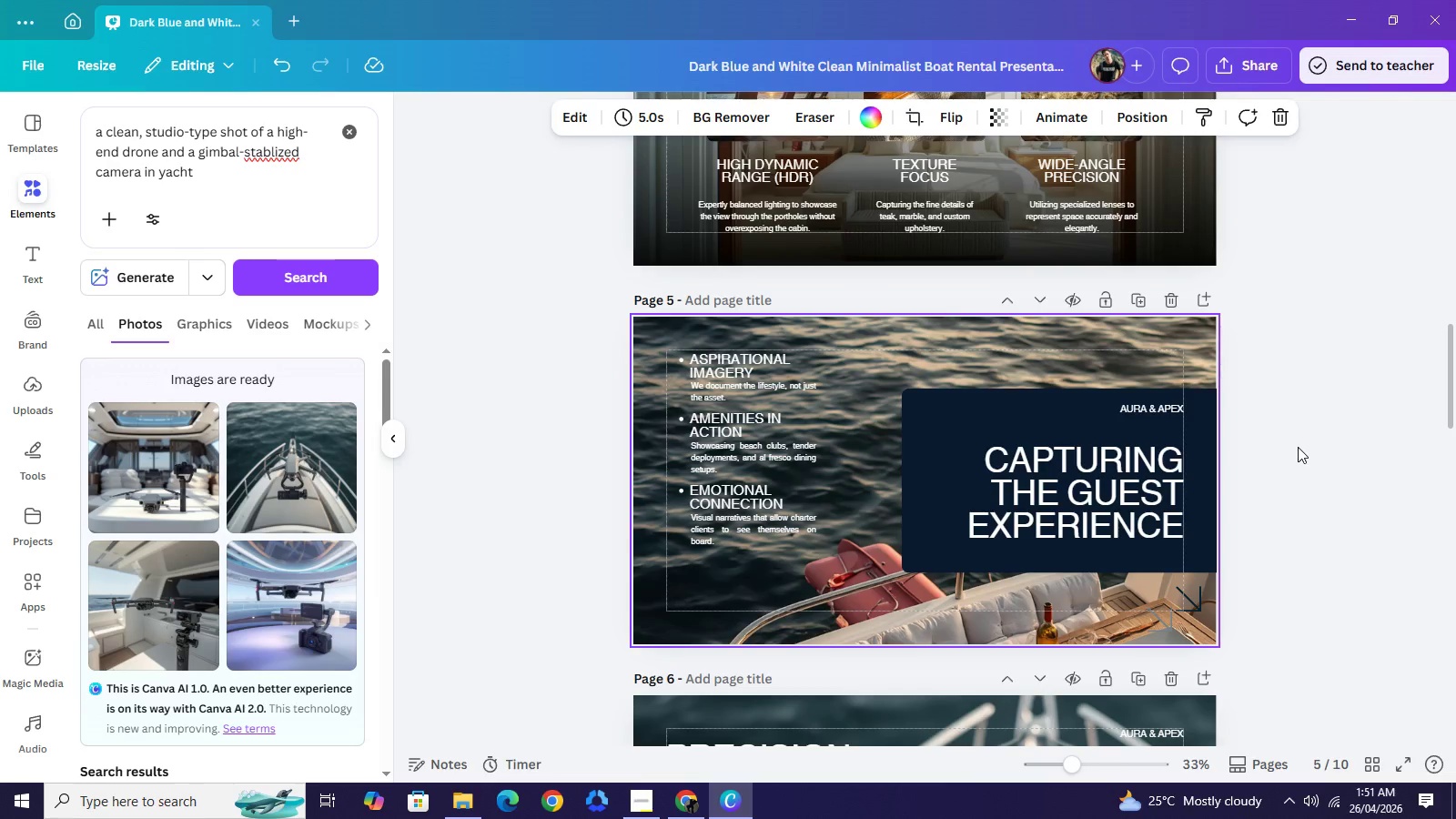 
left_click([1296, 422])
 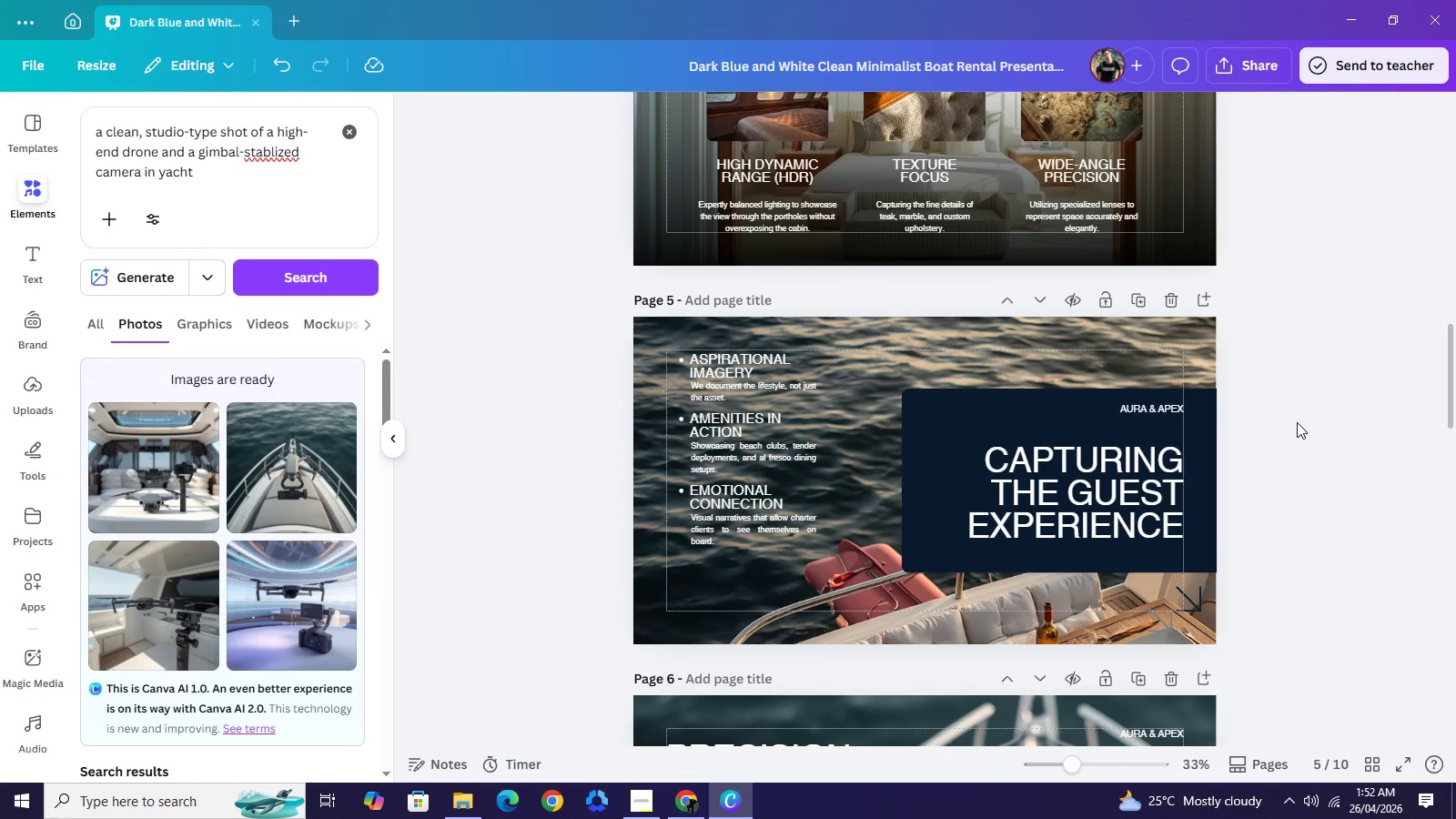 
scroll: coordinate [1297, 422], scroll_direction: up, amount: 1.0
 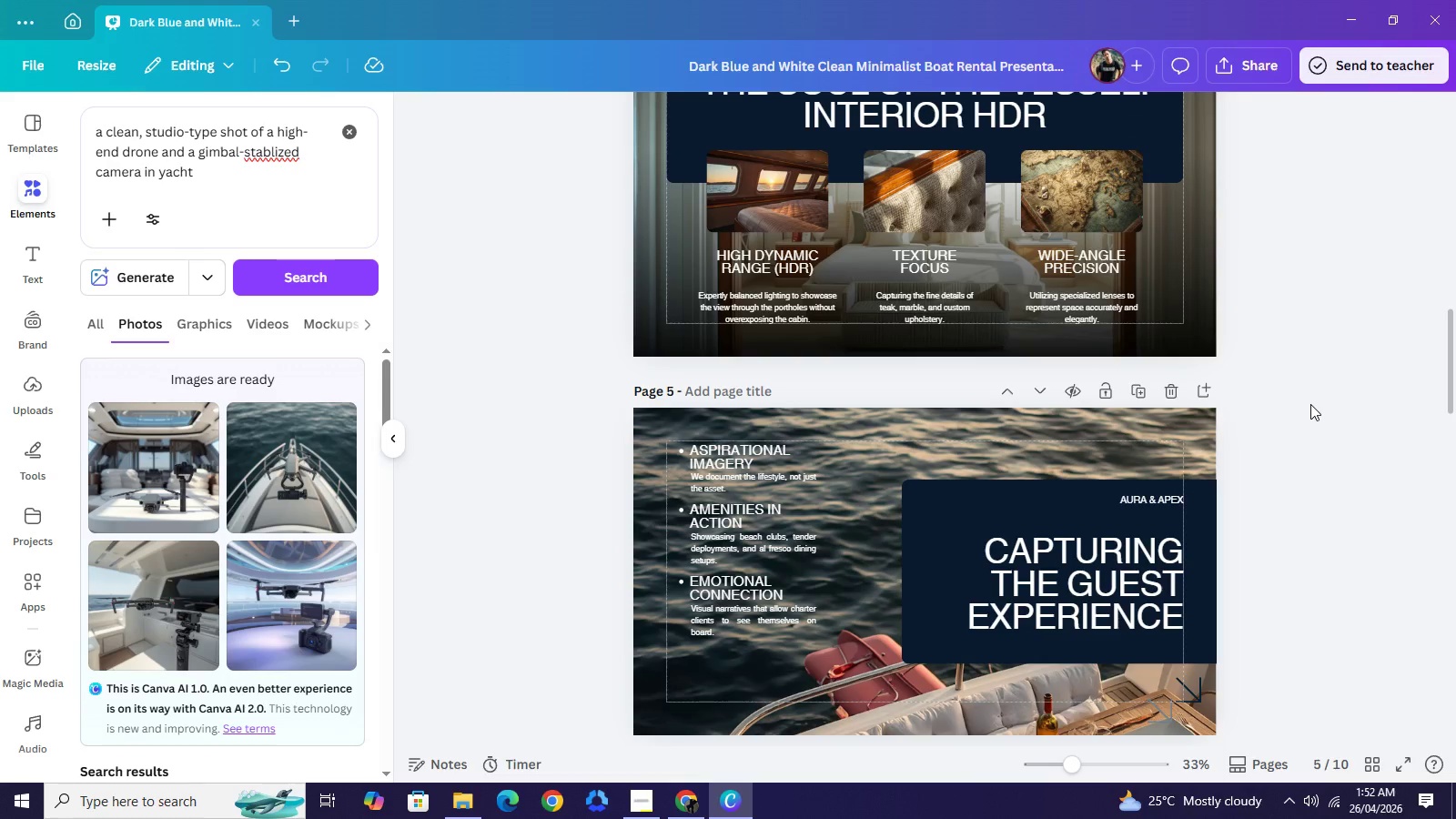 
scroll: coordinate [1317, 392], scroll_direction: down, amount: 8.0
 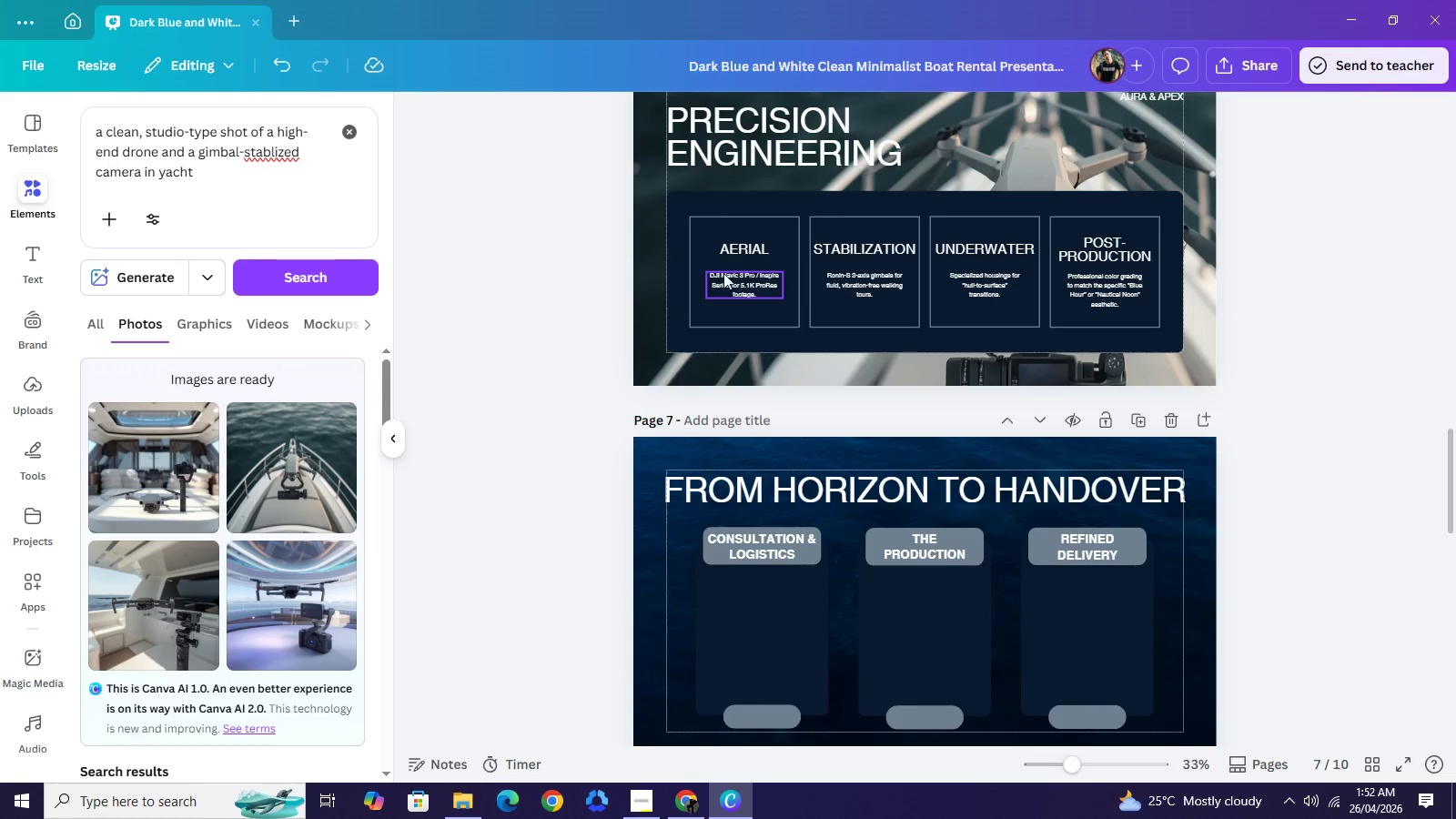 
left_click([733, 274])
 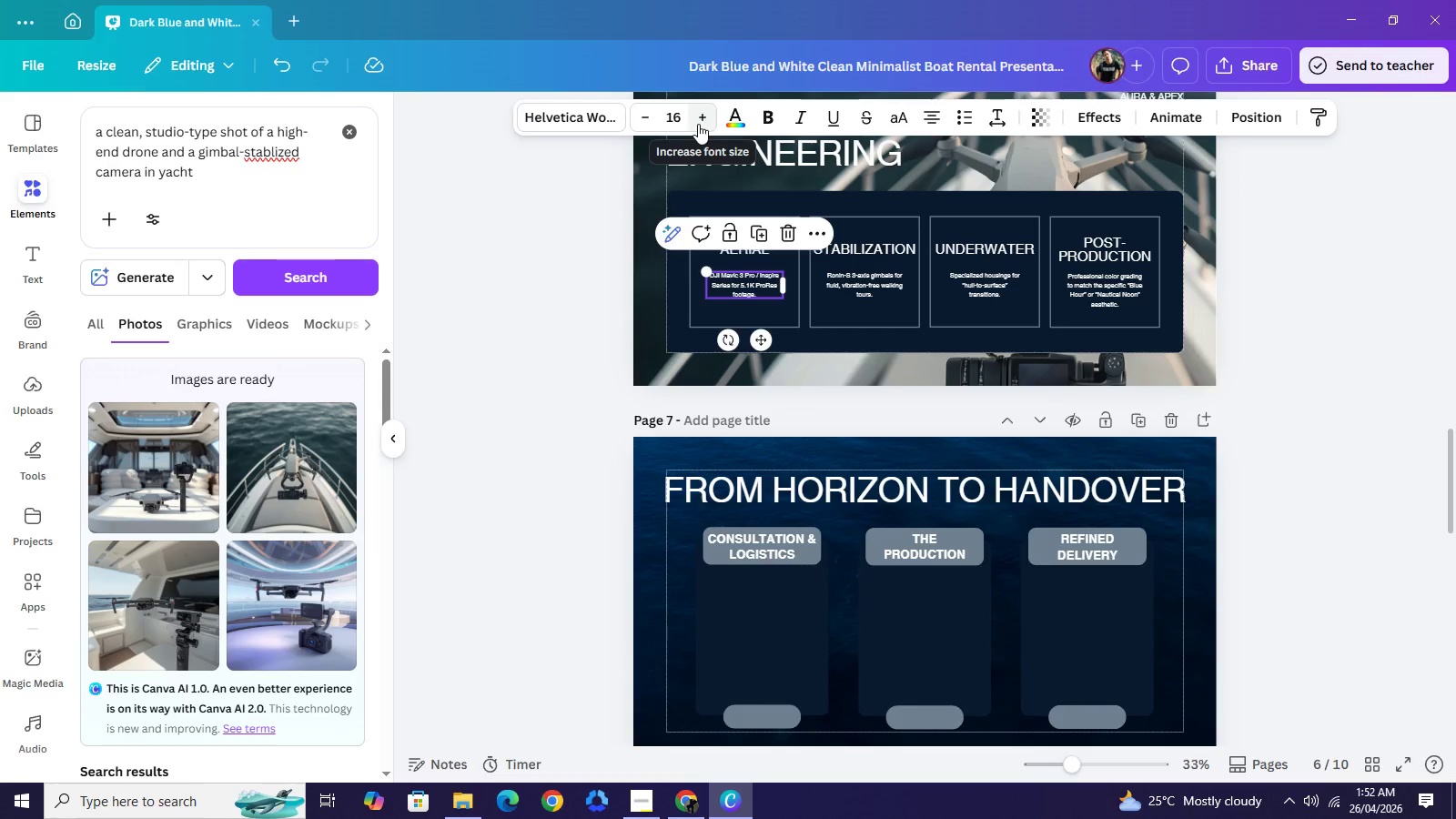 
left_click([698, 124])
 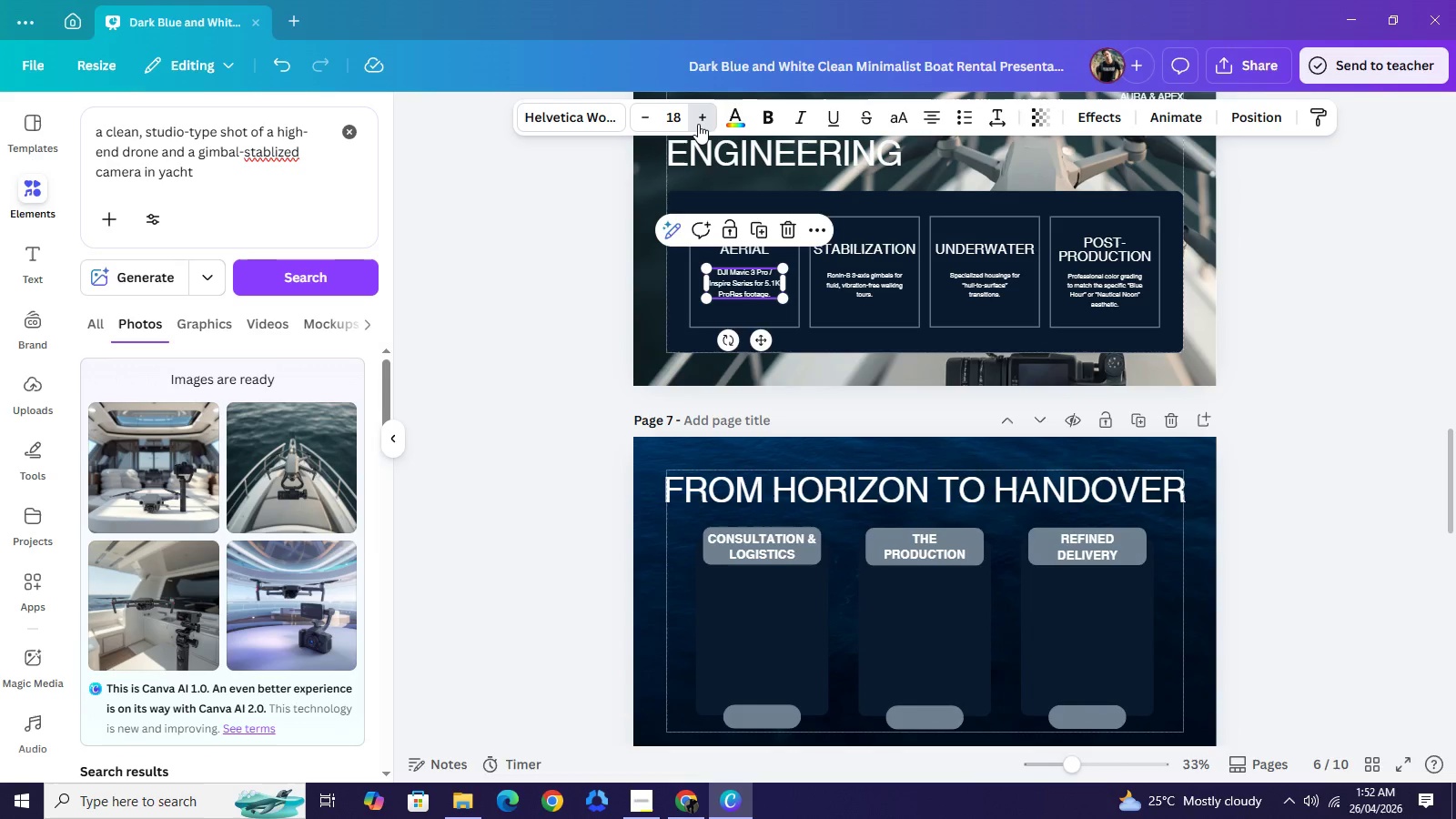 
double_click([698, 124])
 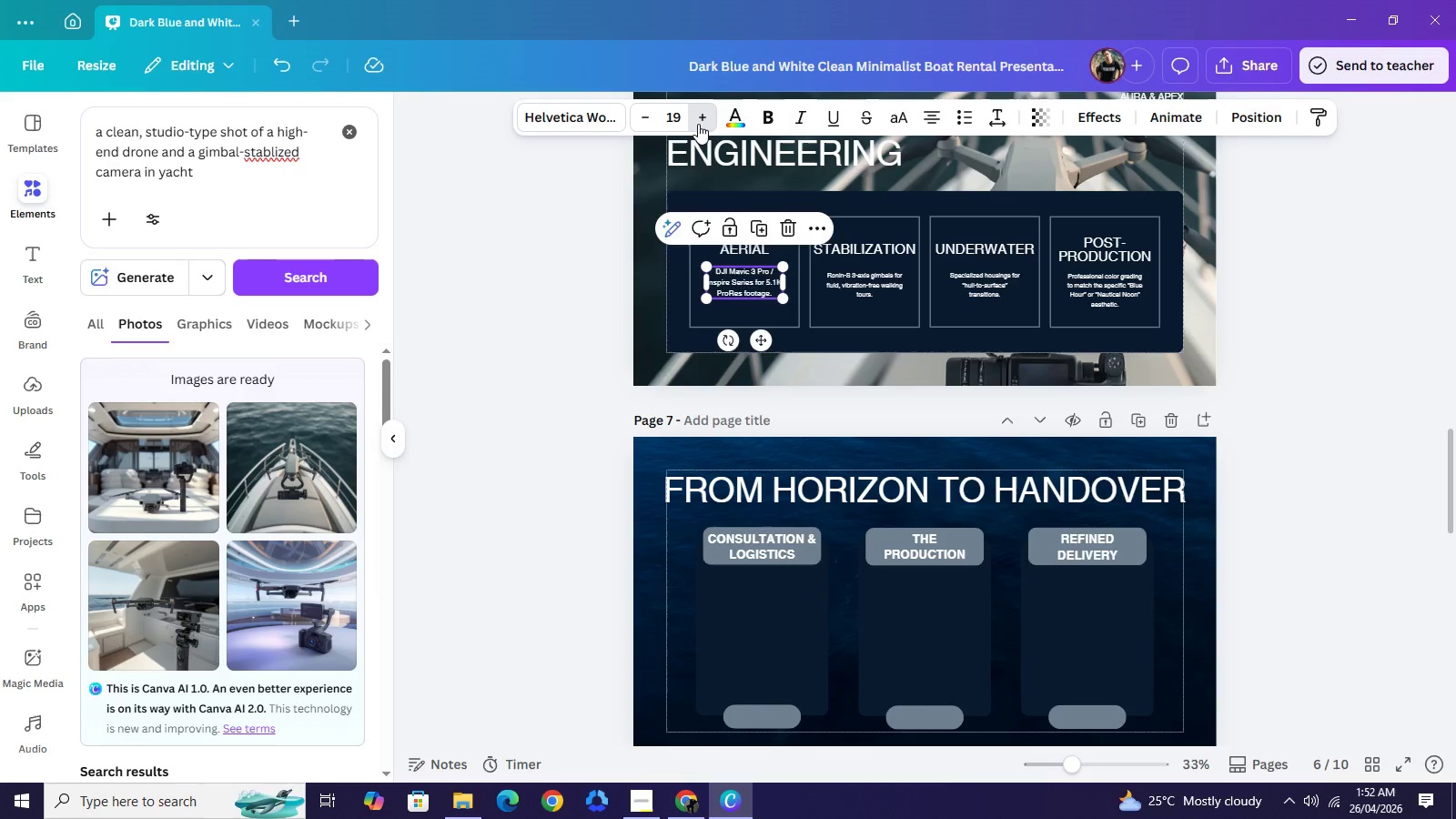 
left_click([698, 124])
 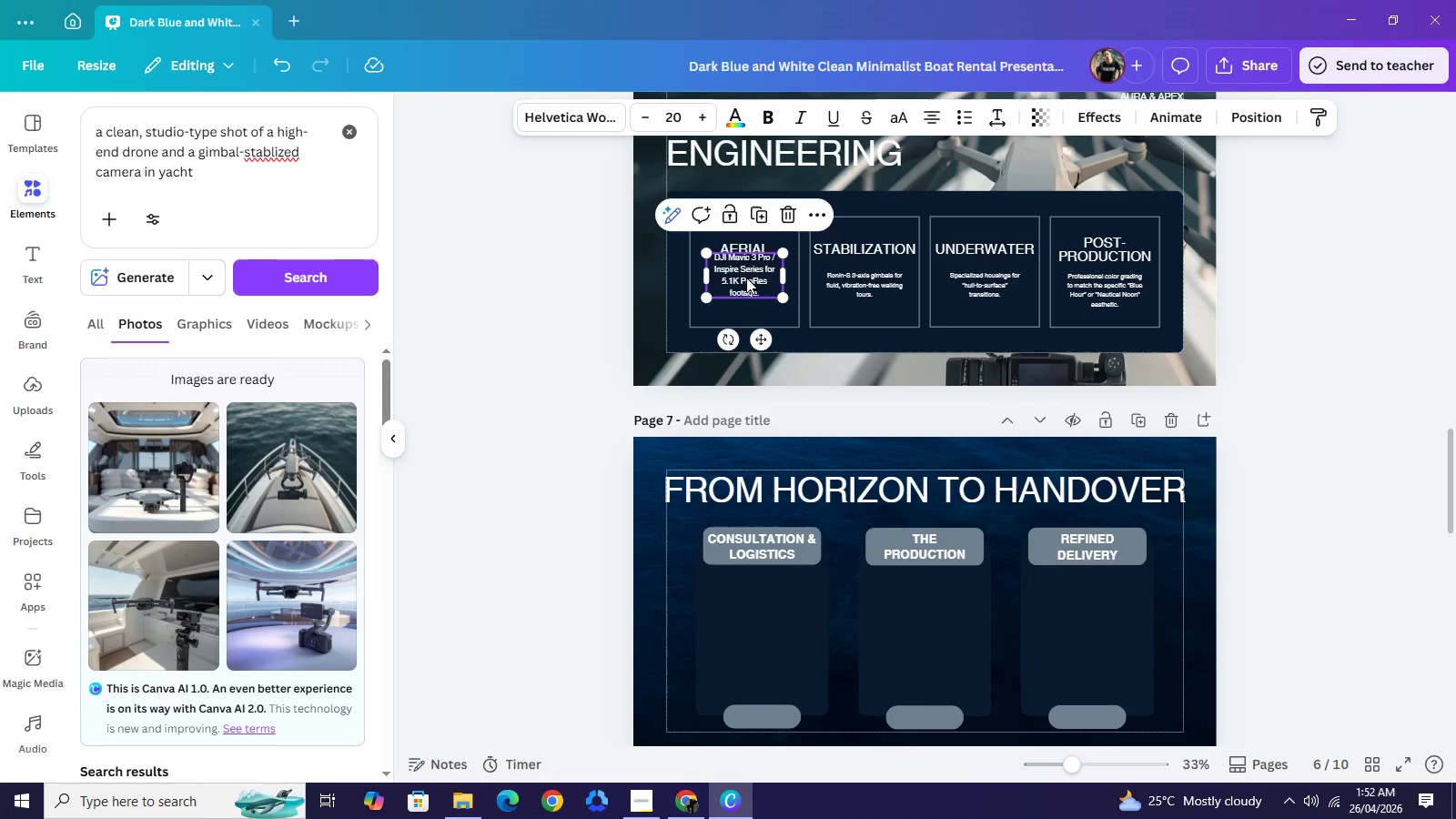 
left_click_drag(start_coordinate=[746, 278], to_coordinate=[747, 297])
 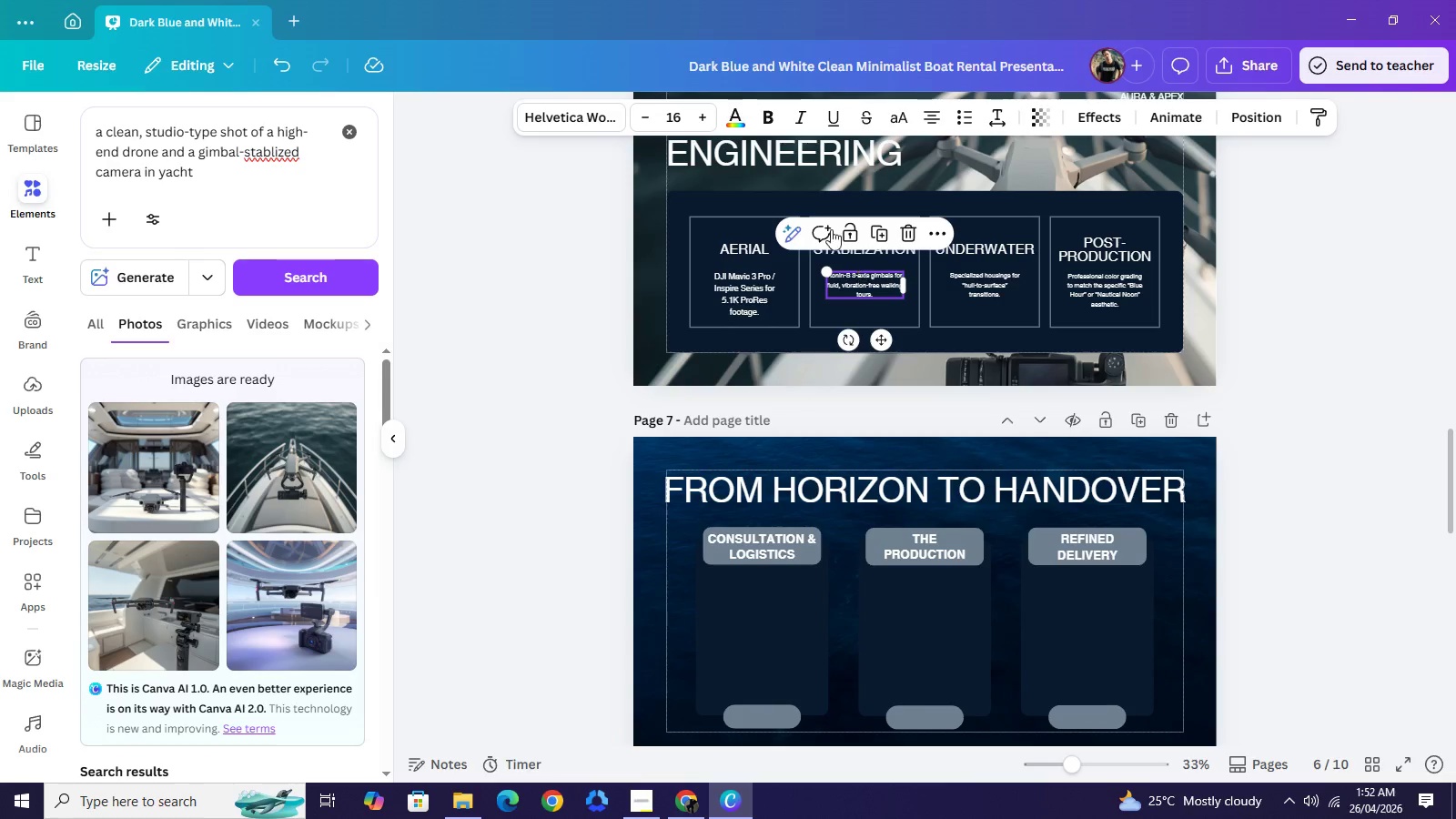 
left_click([874, 295])
 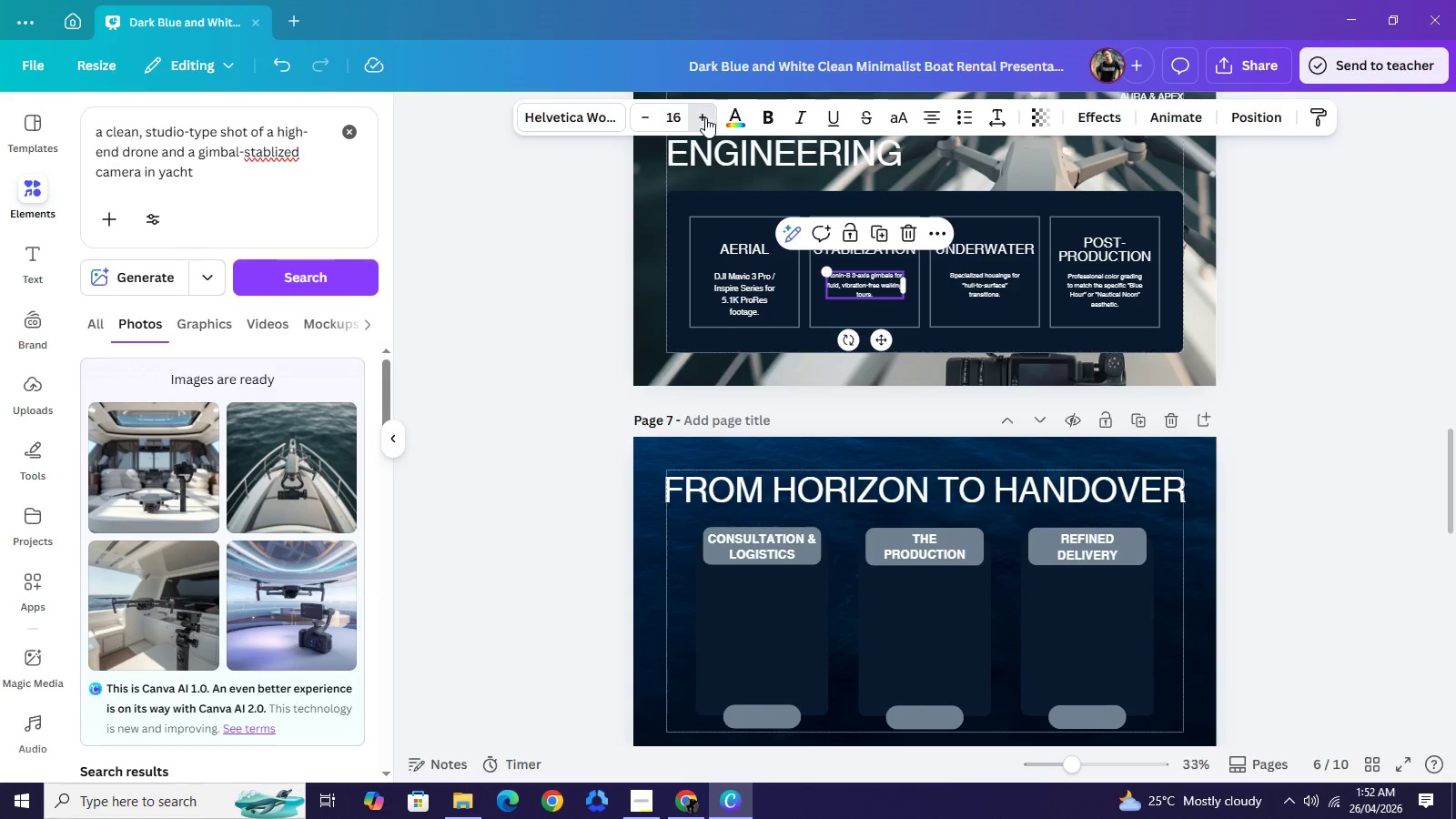 
double_click([705, 117])
 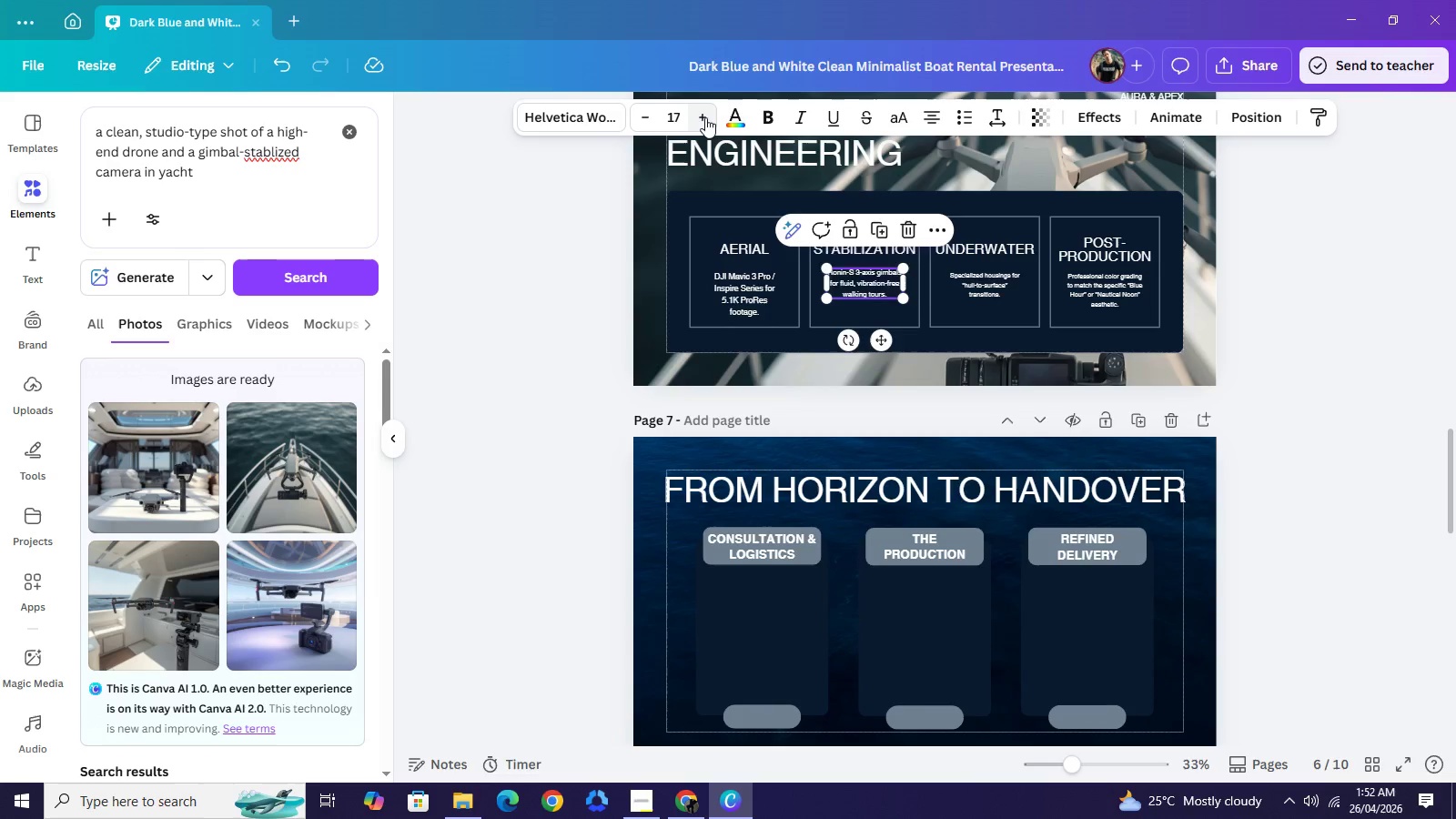 
triple_click([705, 117])
 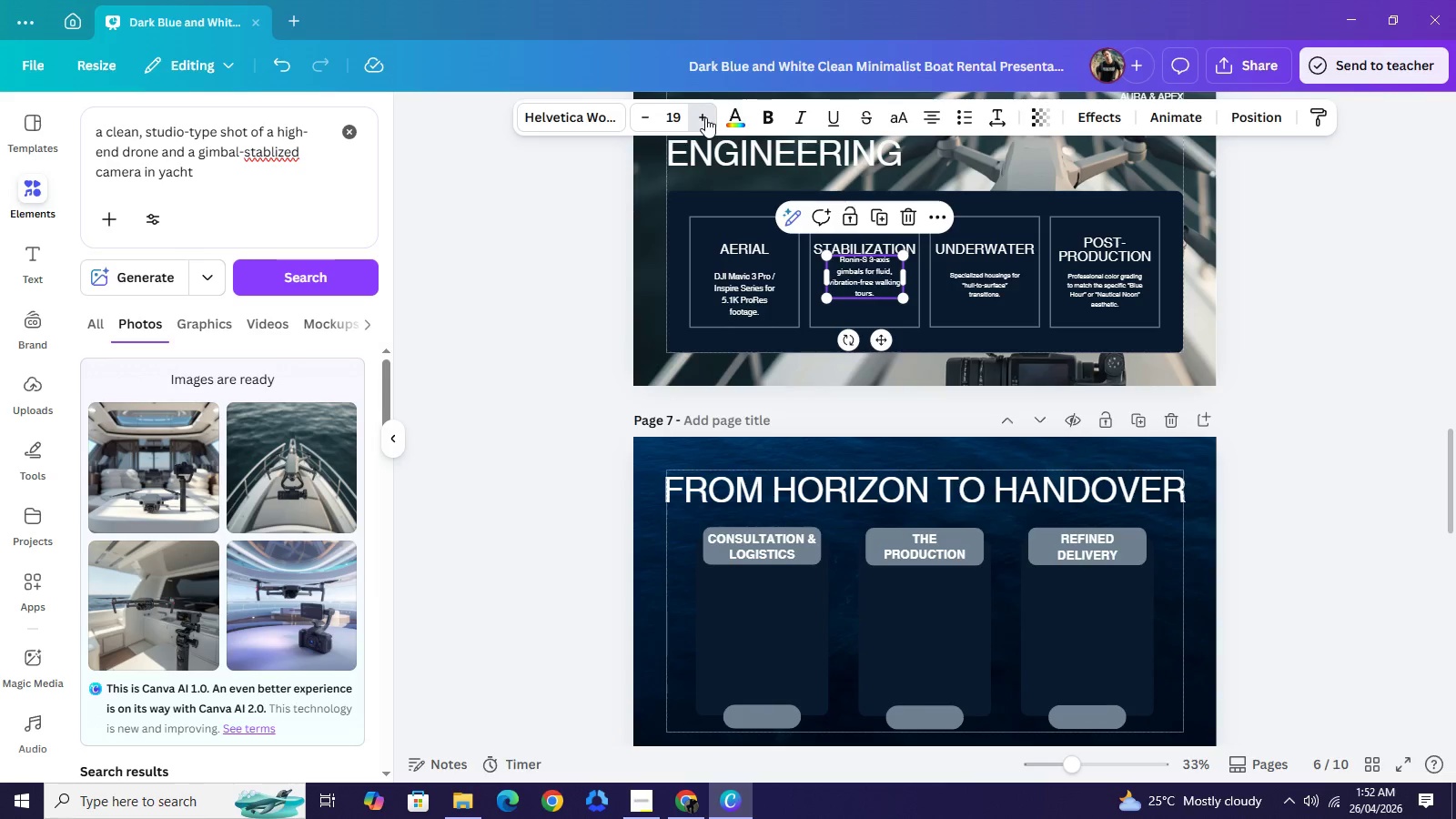 
left_click([705, 117])
 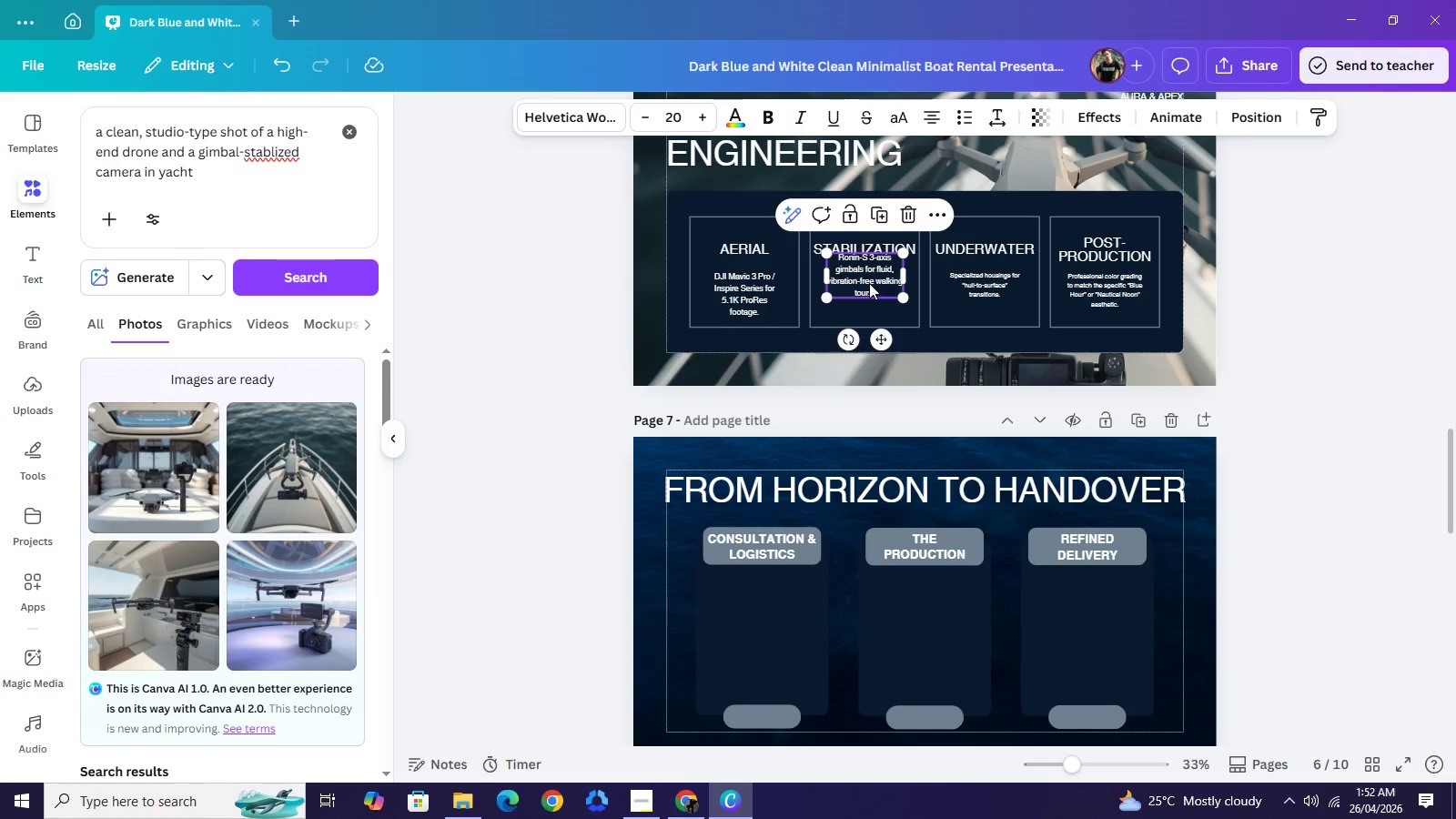 
left_click_drag(start_coordinate=[869, 279], to_coordinate=[867, 297])
 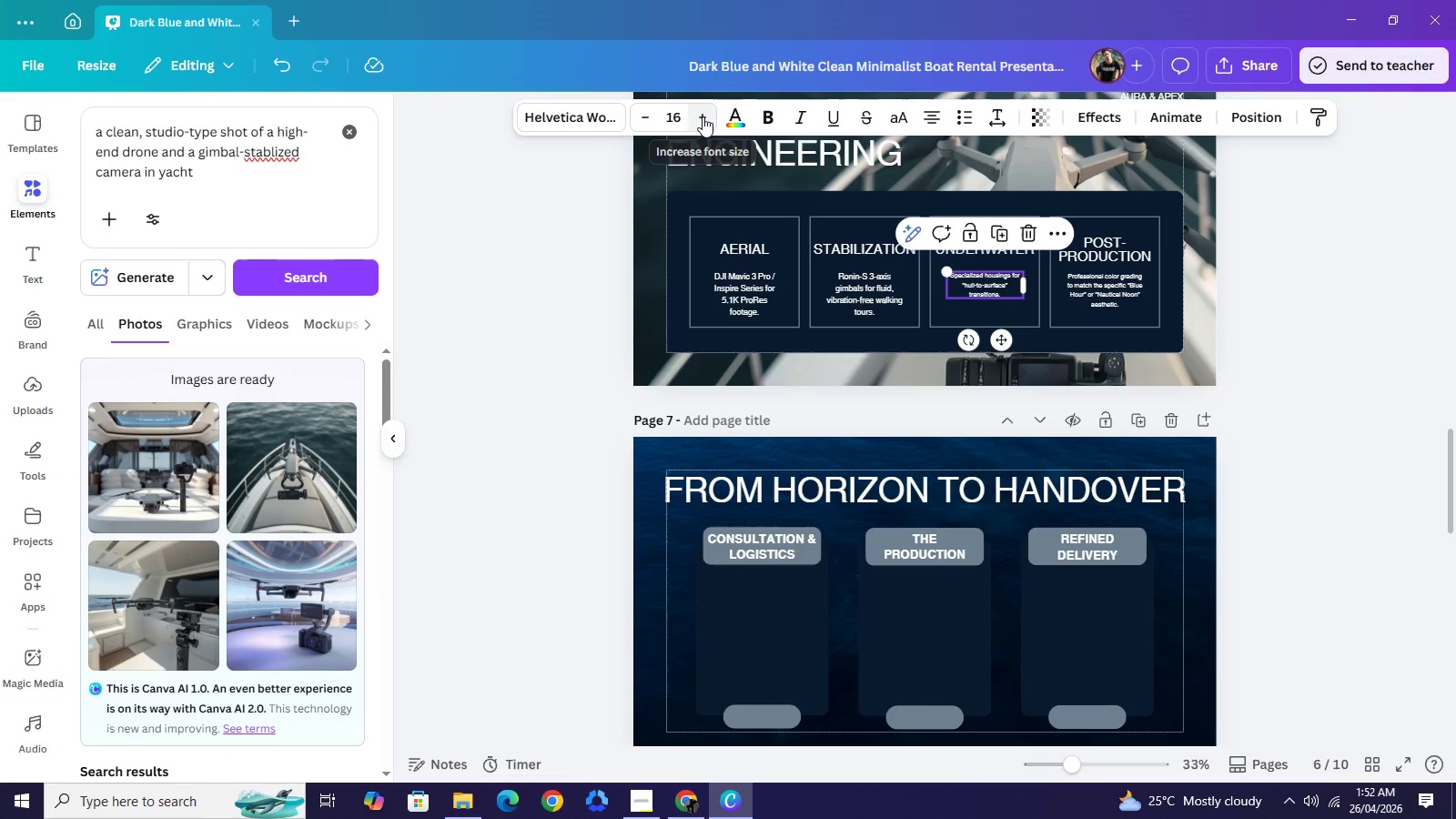 
double_click([703, 116])
 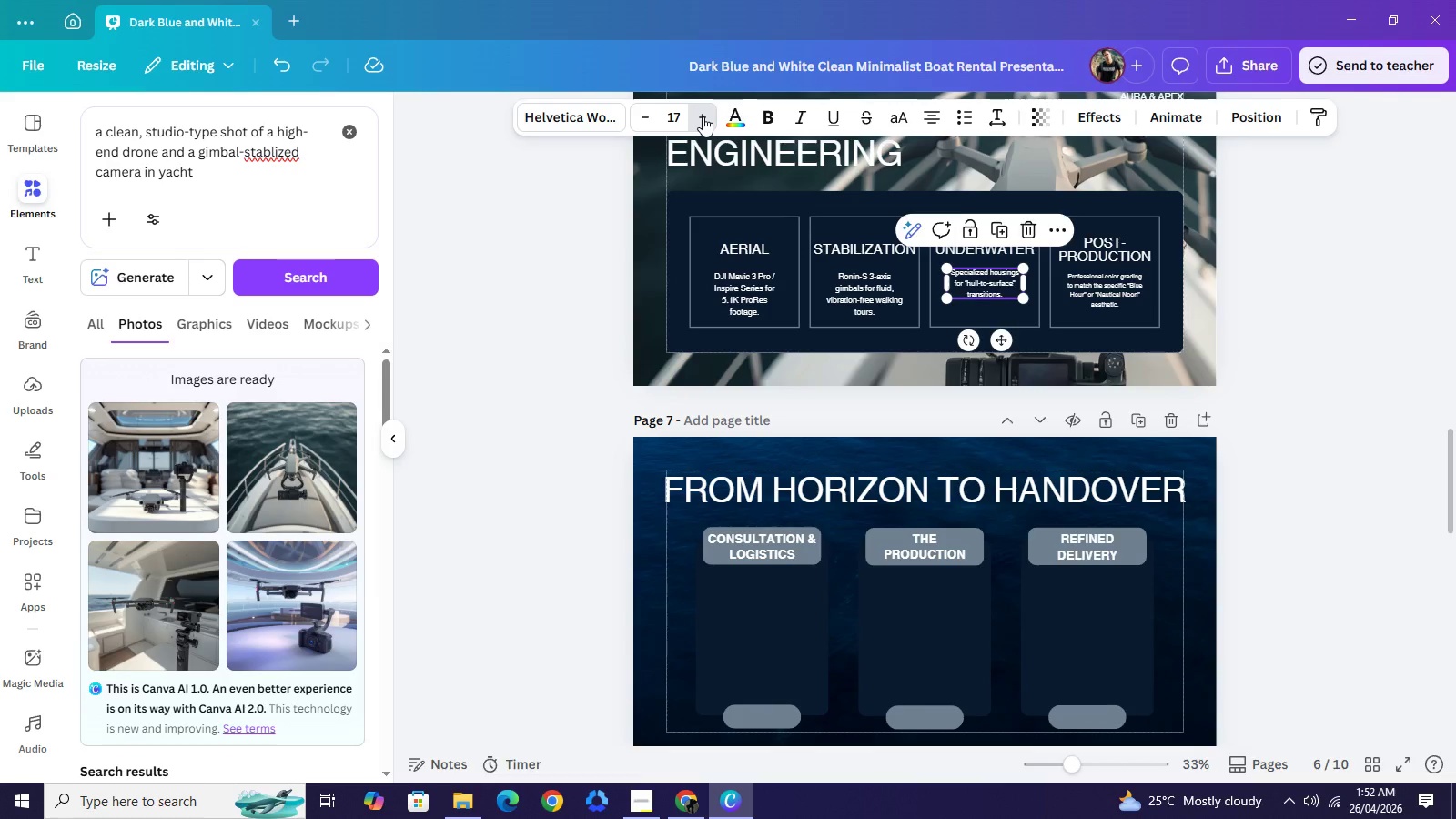 
triple_click([703, 116])
 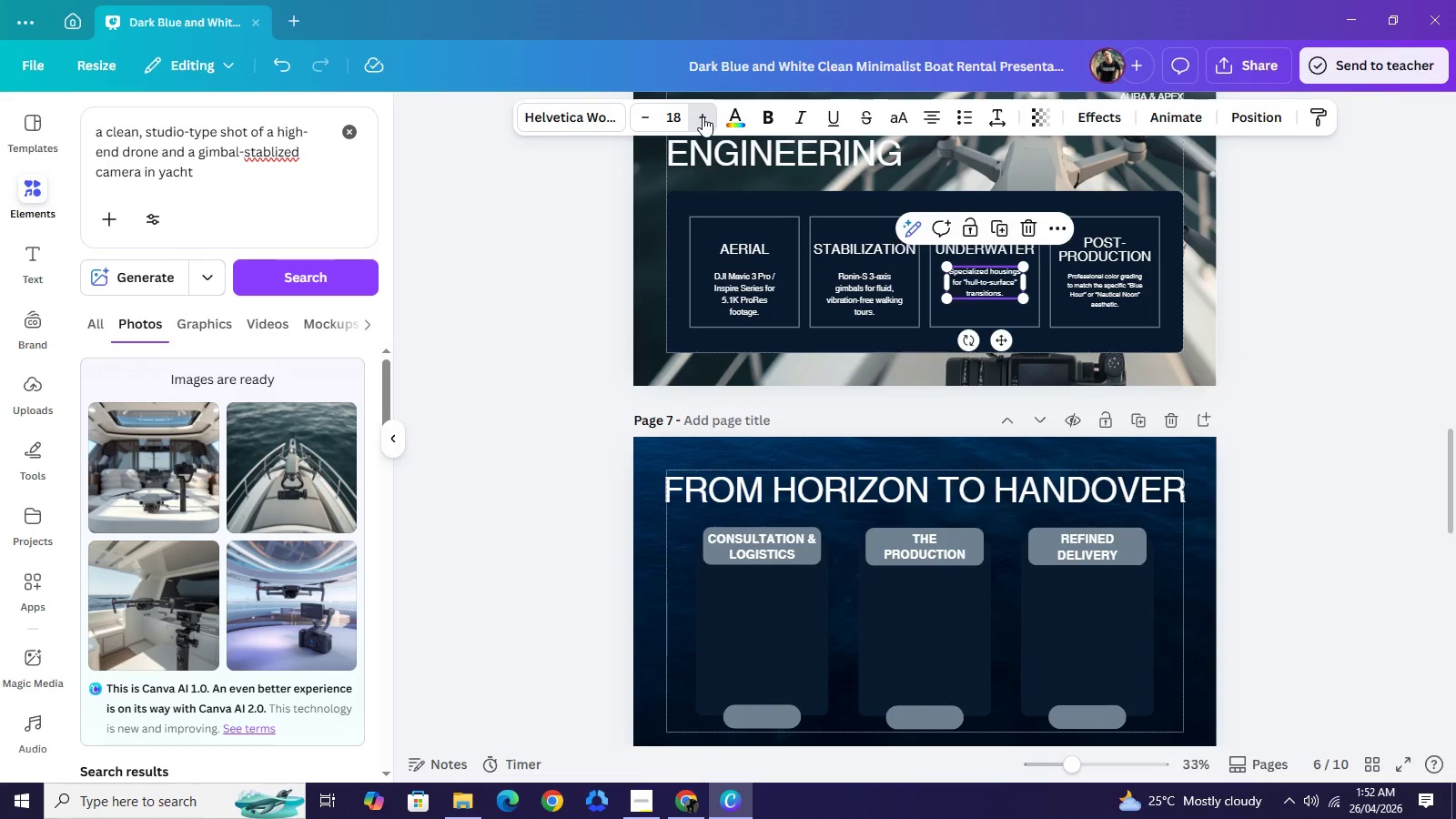 
triple_click([703, 116])
 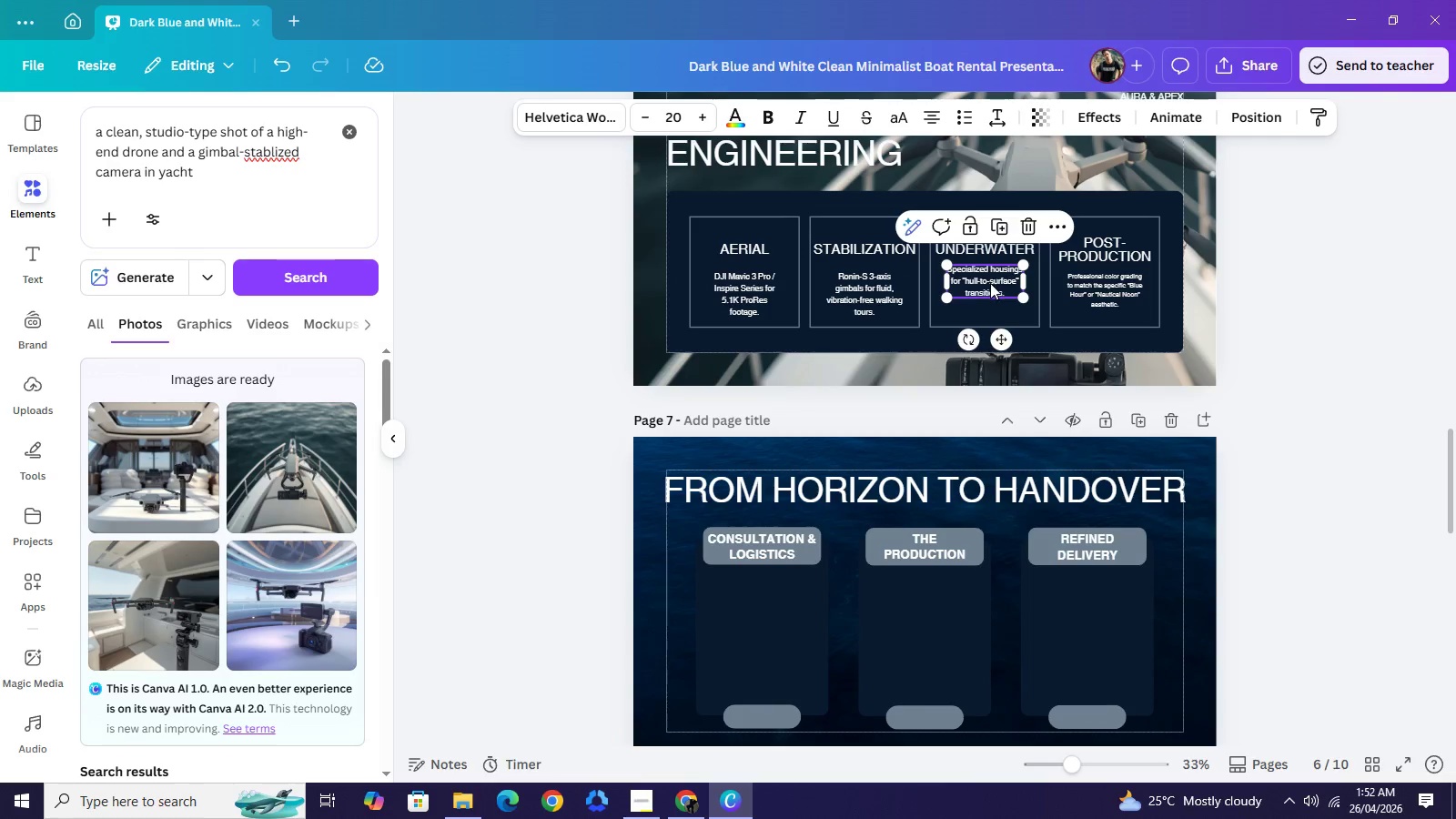 
left_click_drag(start_coordinate=[990, 282], to_coordinate=[991, 287])
 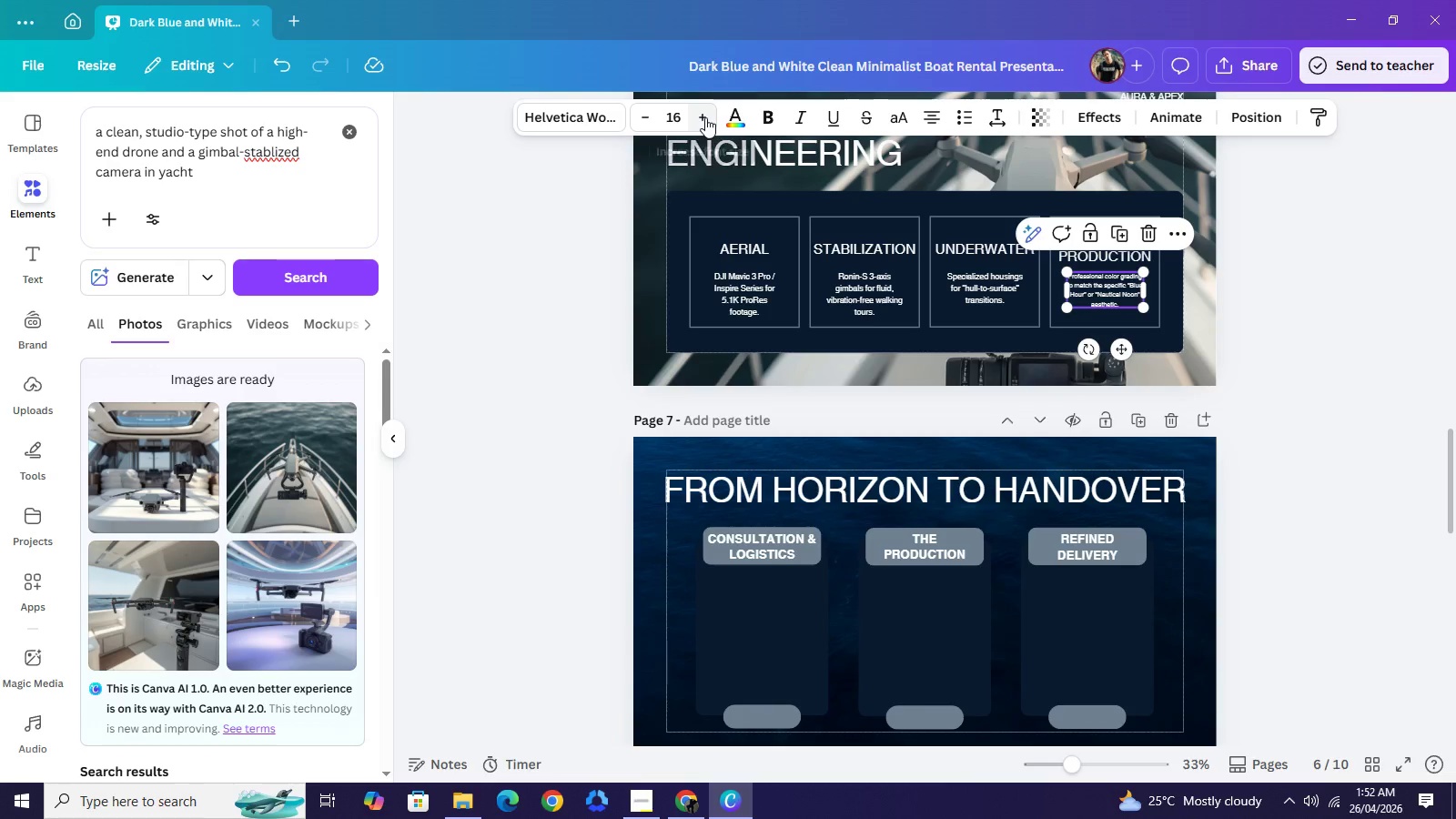 
double_click([705, 117])
 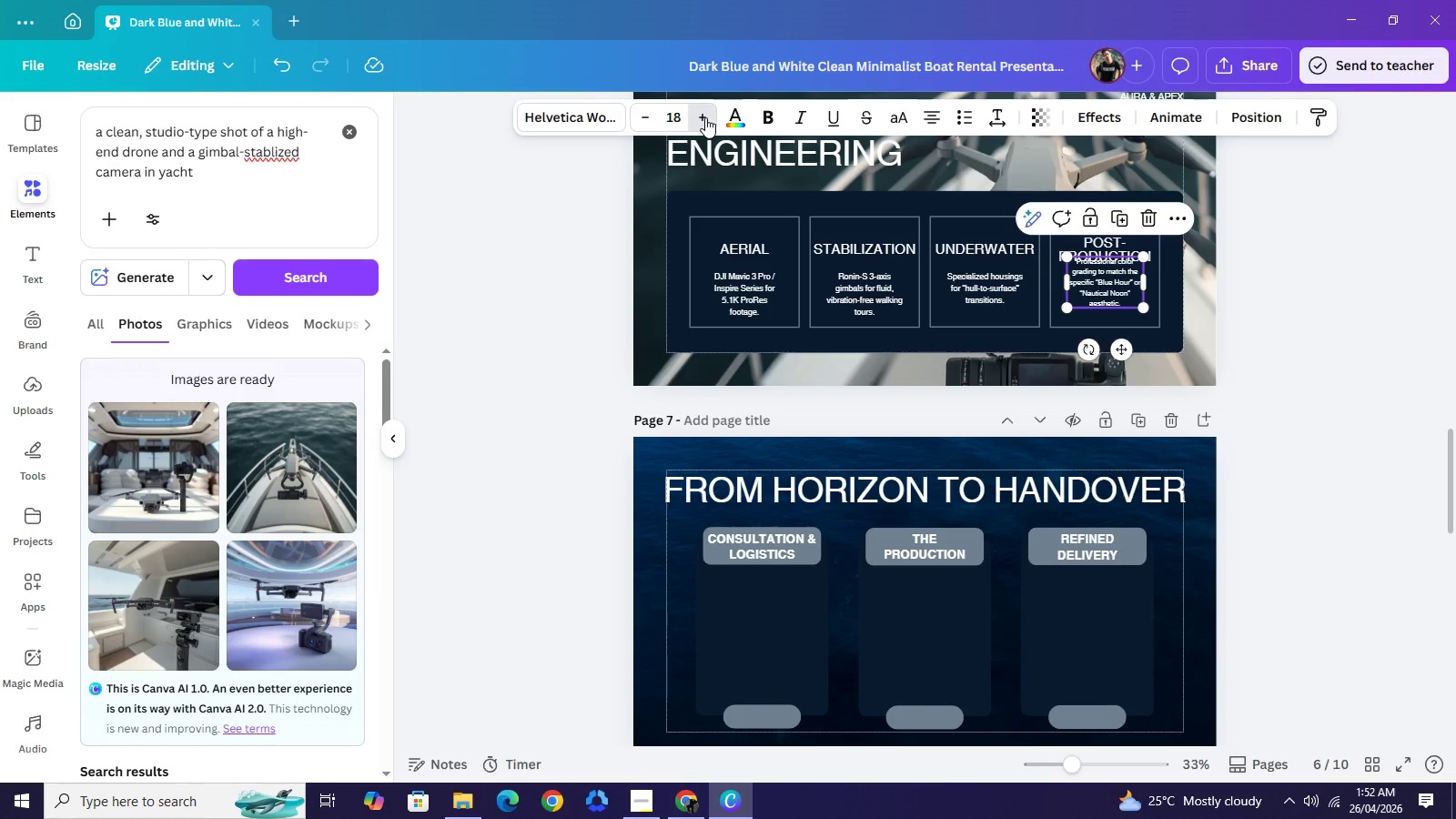 
triple_click([705, 117])
 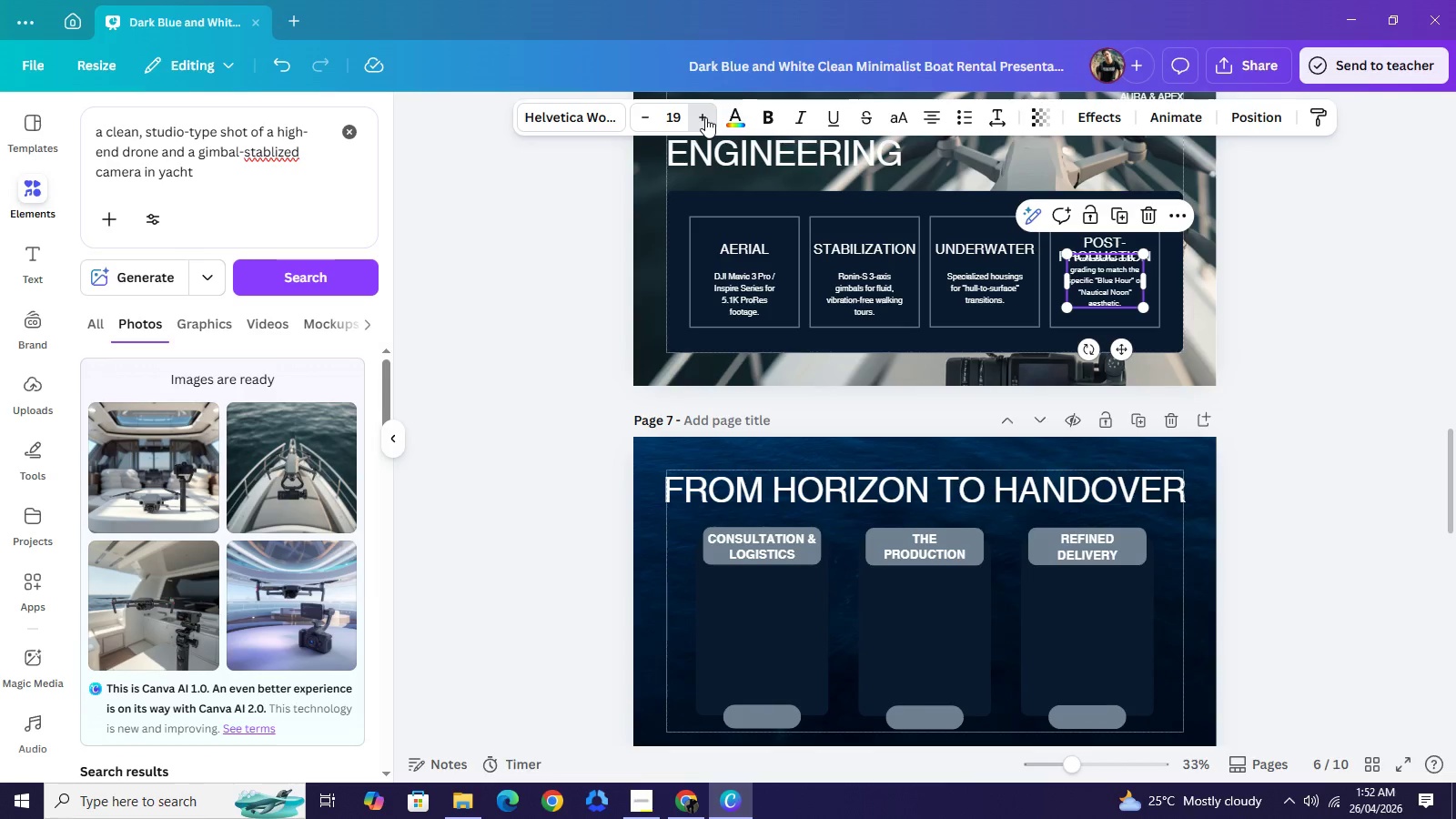 
left_click([705, 117])
 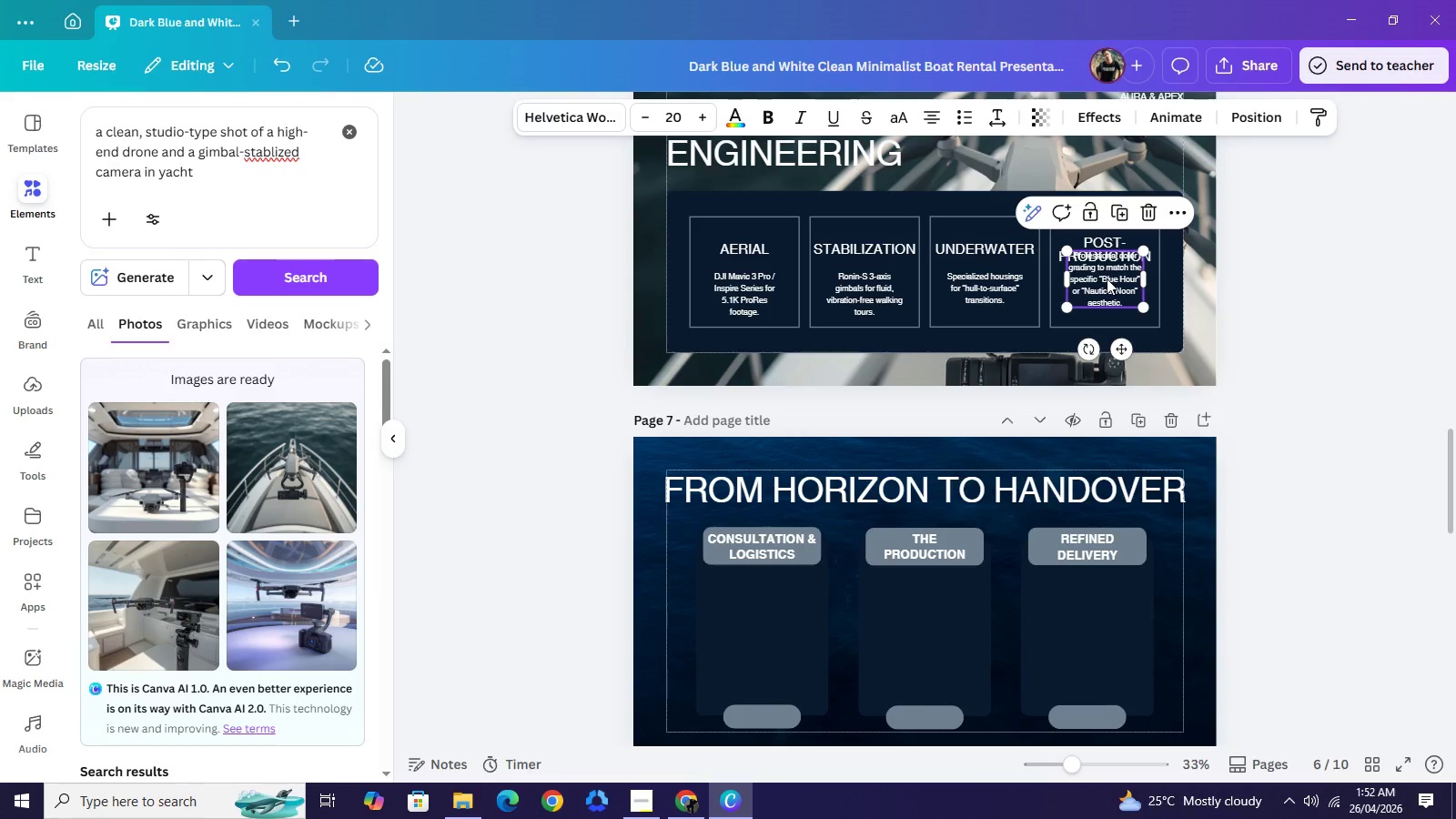 
left_click_drag(start_coordinate=[1107, 278], to_coordinate=[1107, 296])
 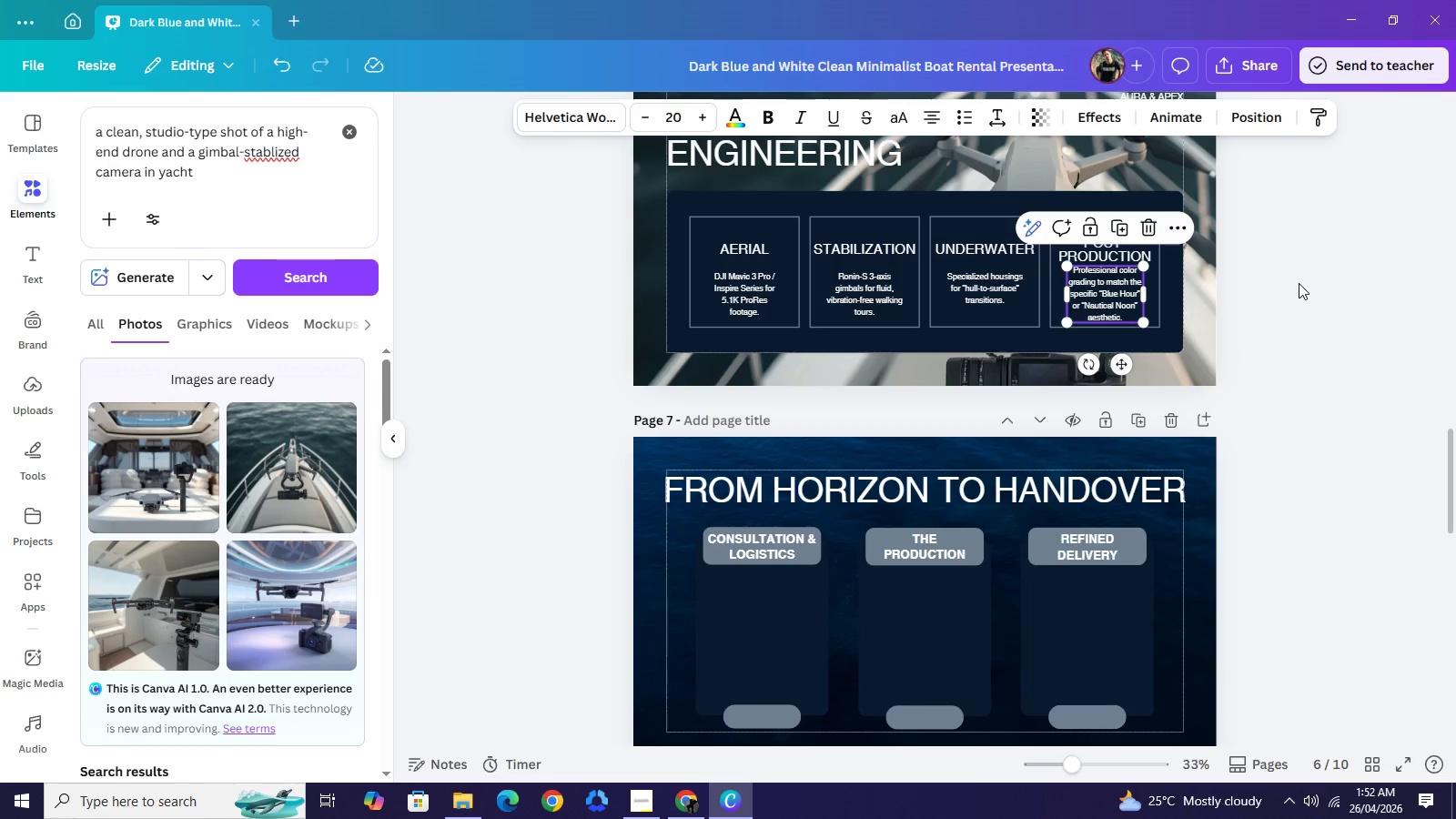 
left_click([1299, 283])
 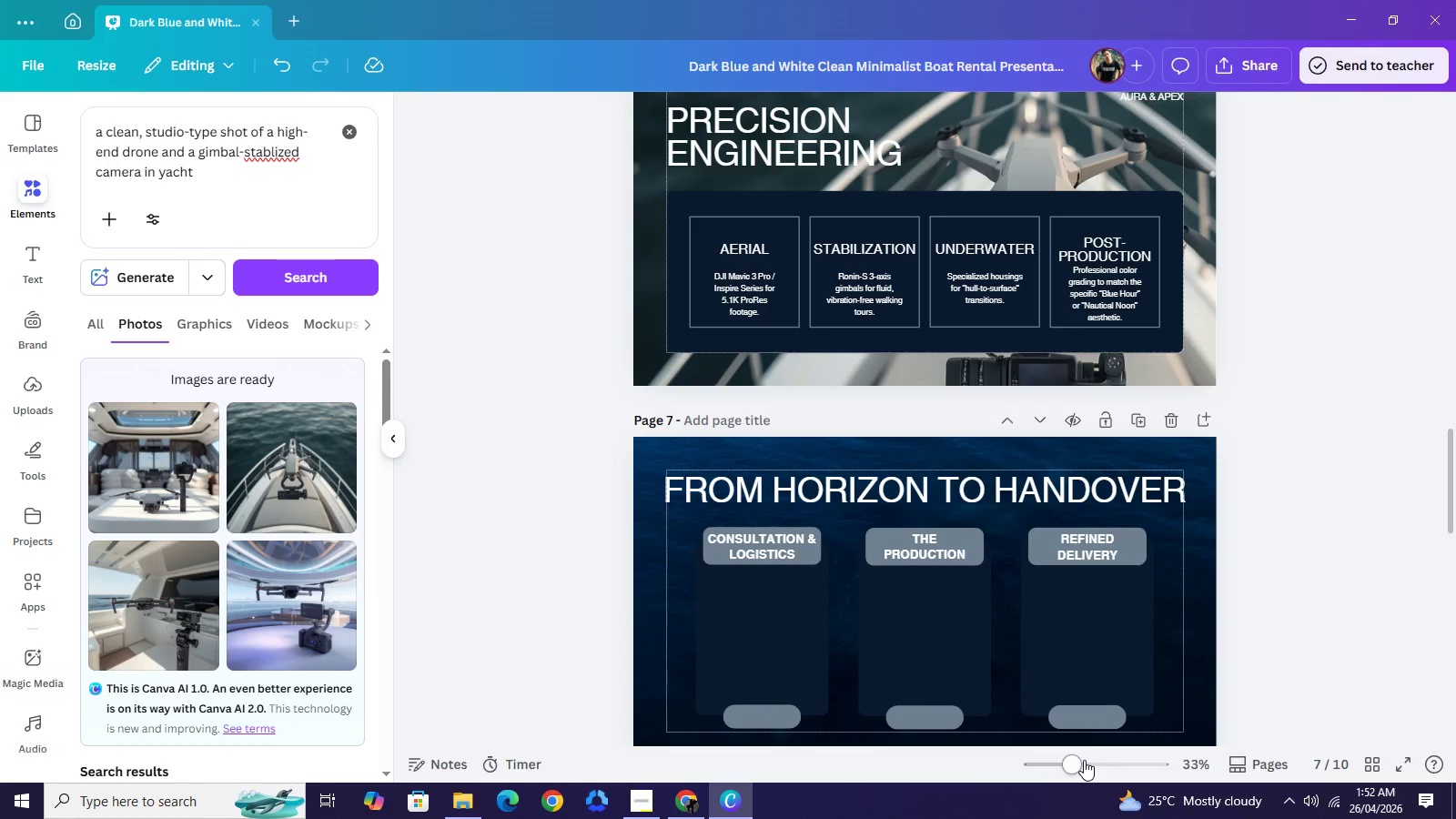 
left_click([1084, 760])
 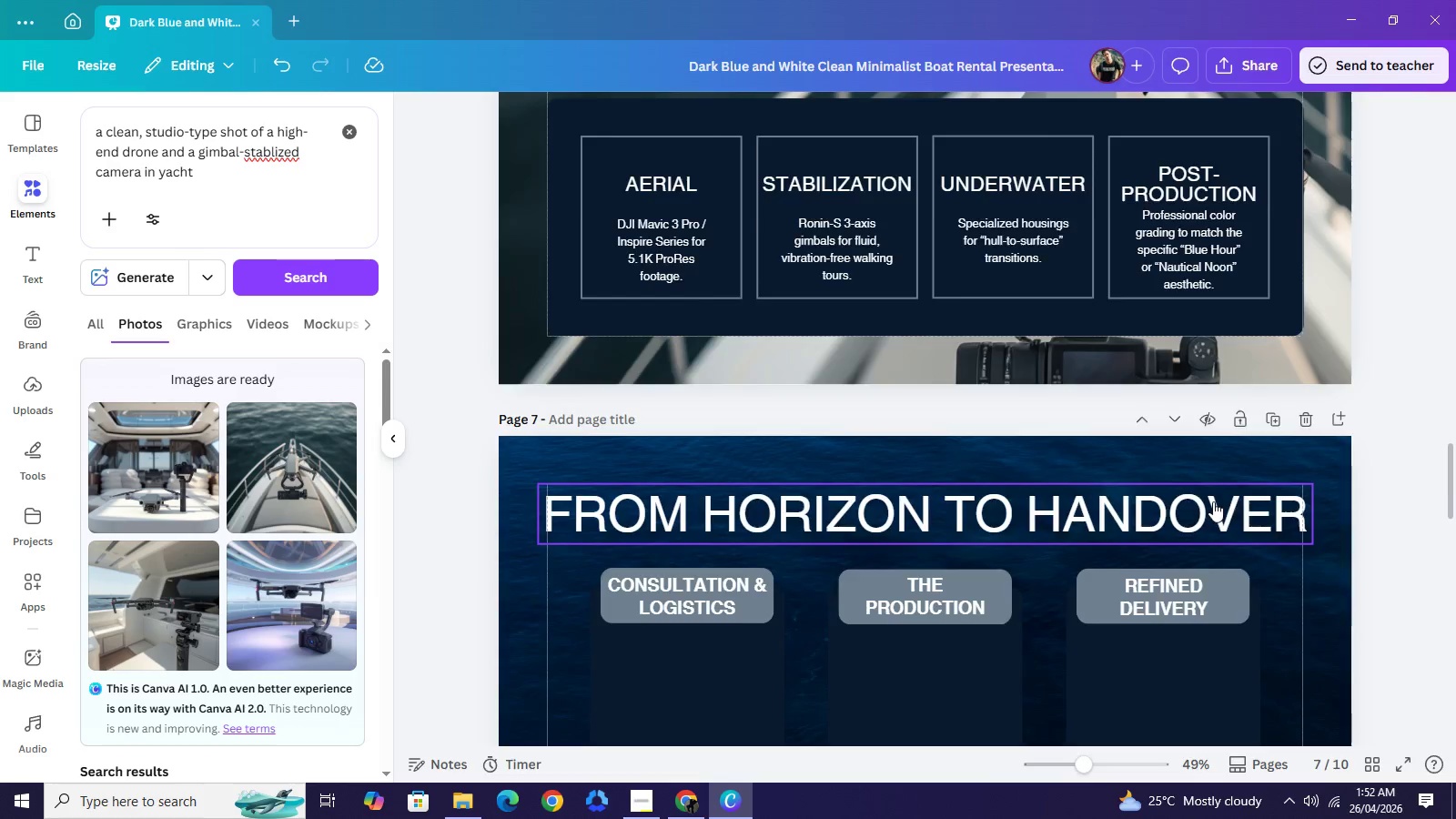 
scroll: coordinate [1213, 501], scroll_direction: up, amount: 2.0
 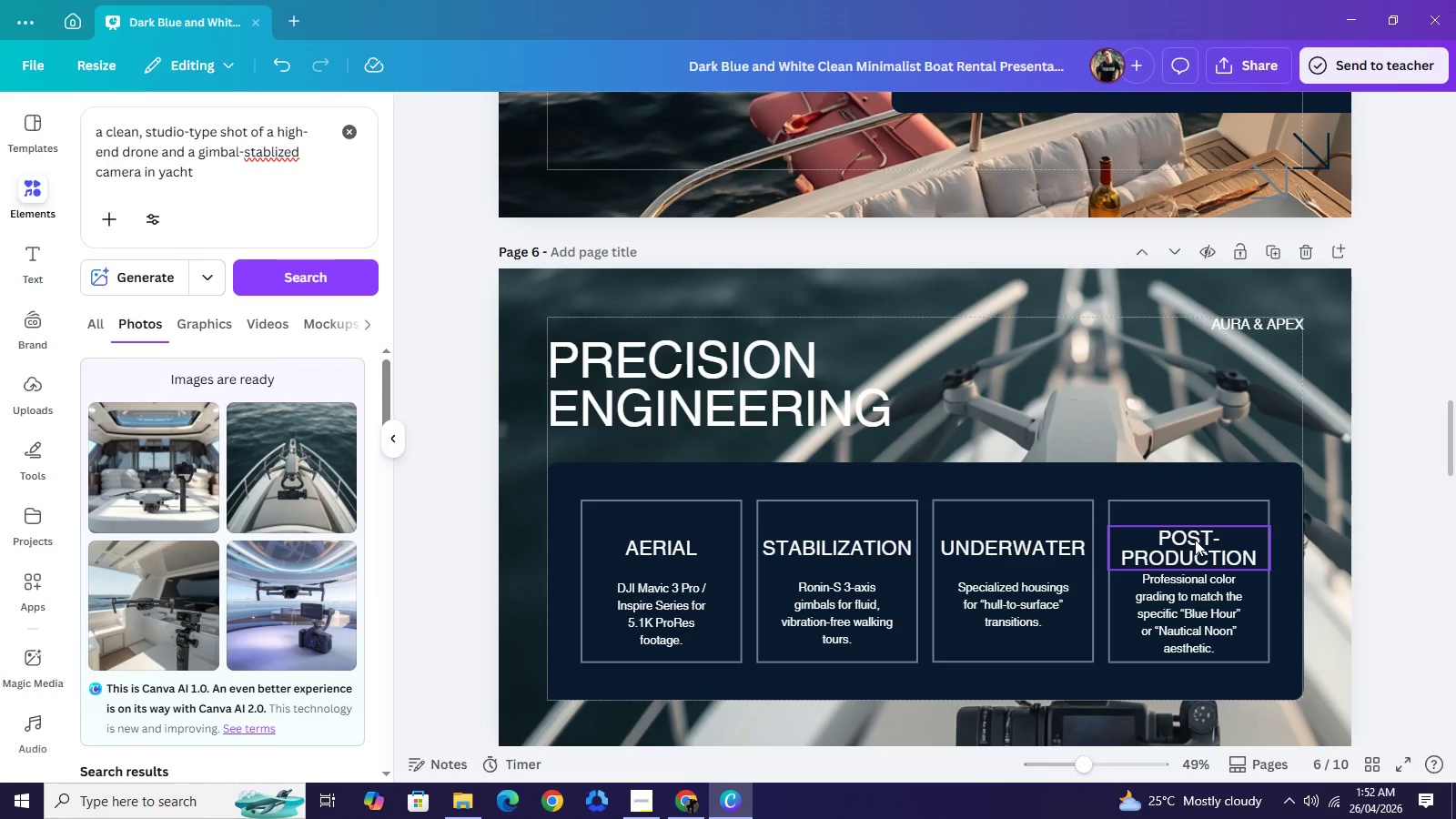 
left_click_drag(start_coordinate=[1195, 540], to_coordinate=[1194, 530])
 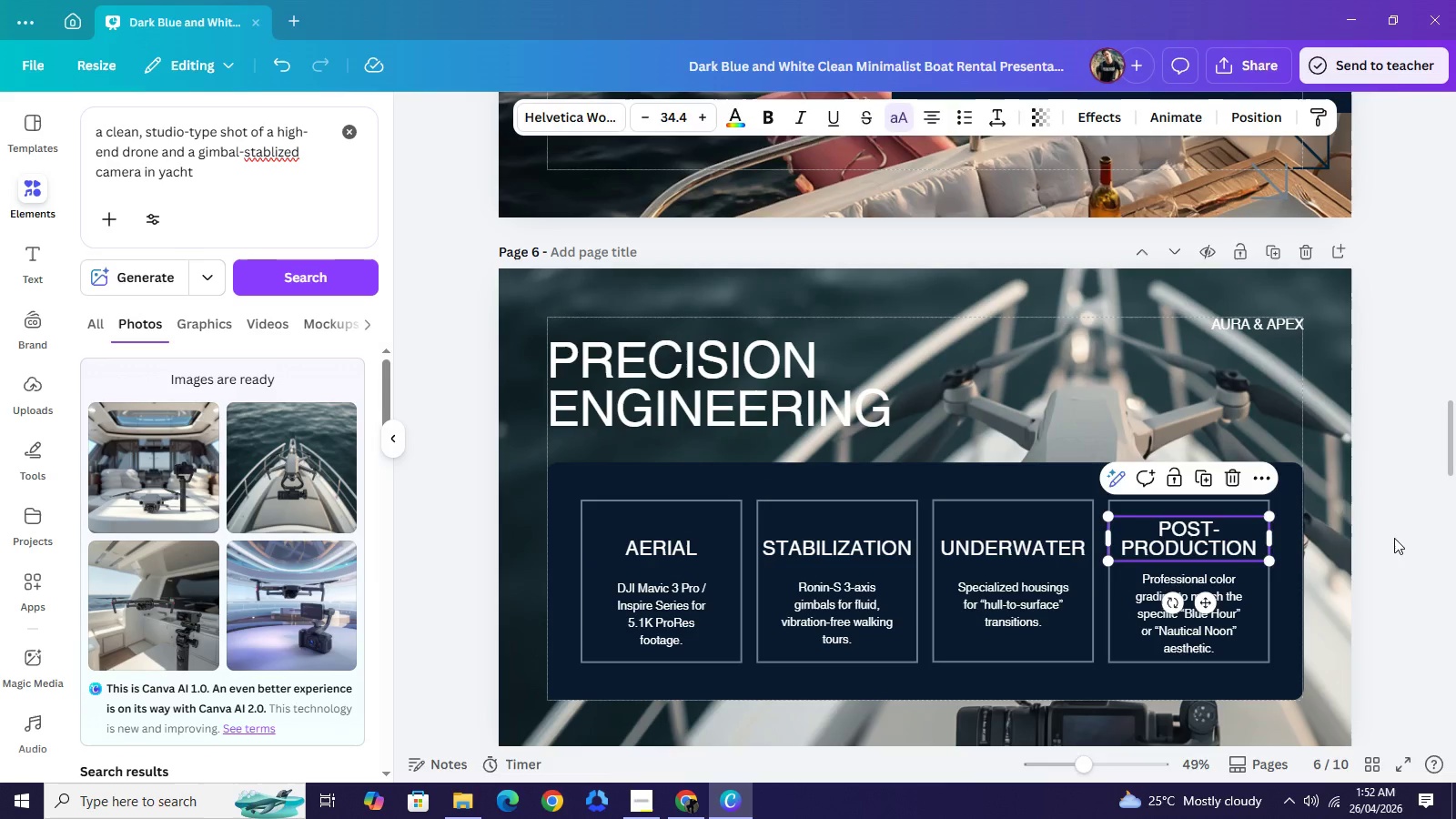 
left_click([1394, 538])
 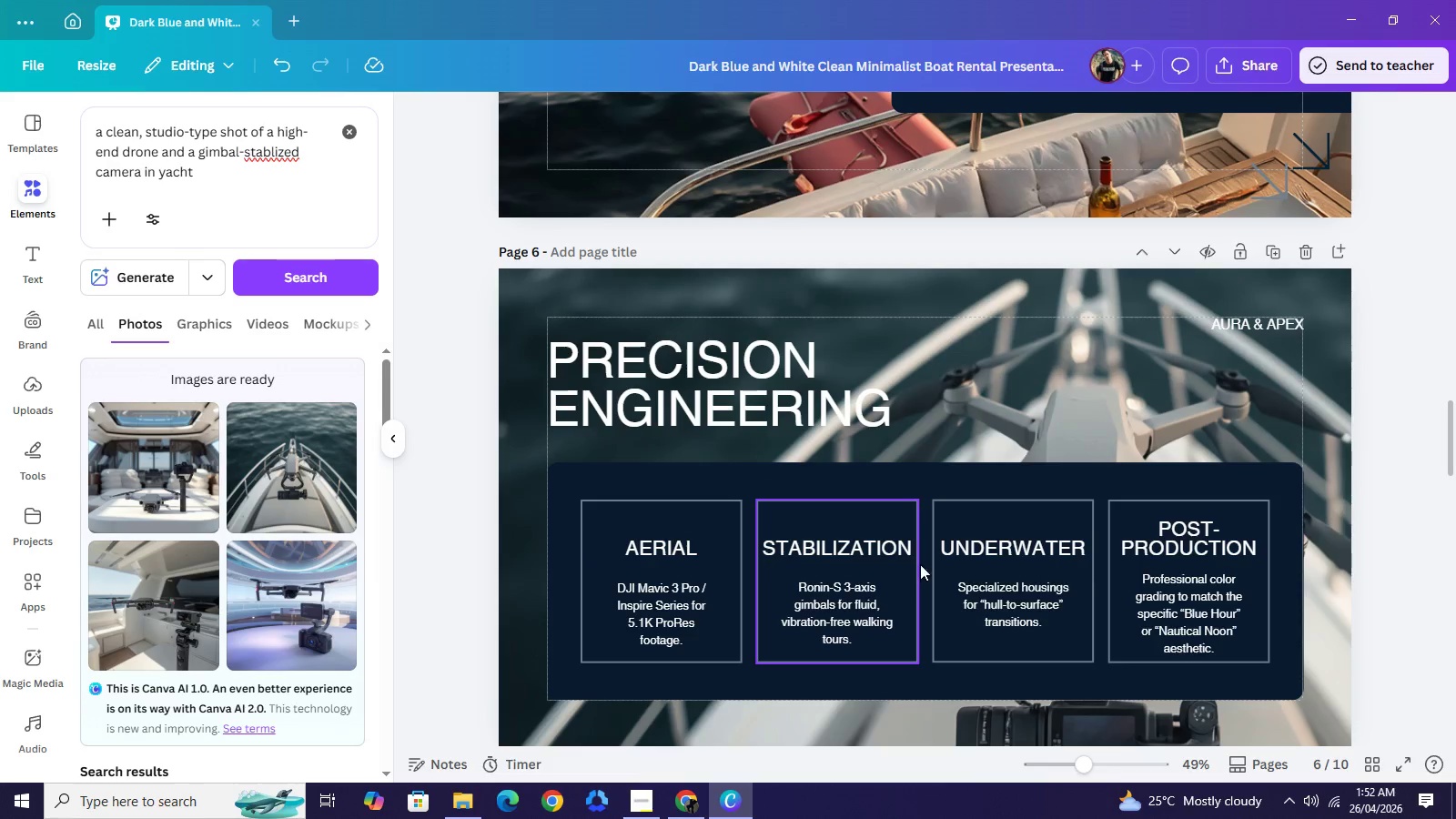 
wait(7.7)
 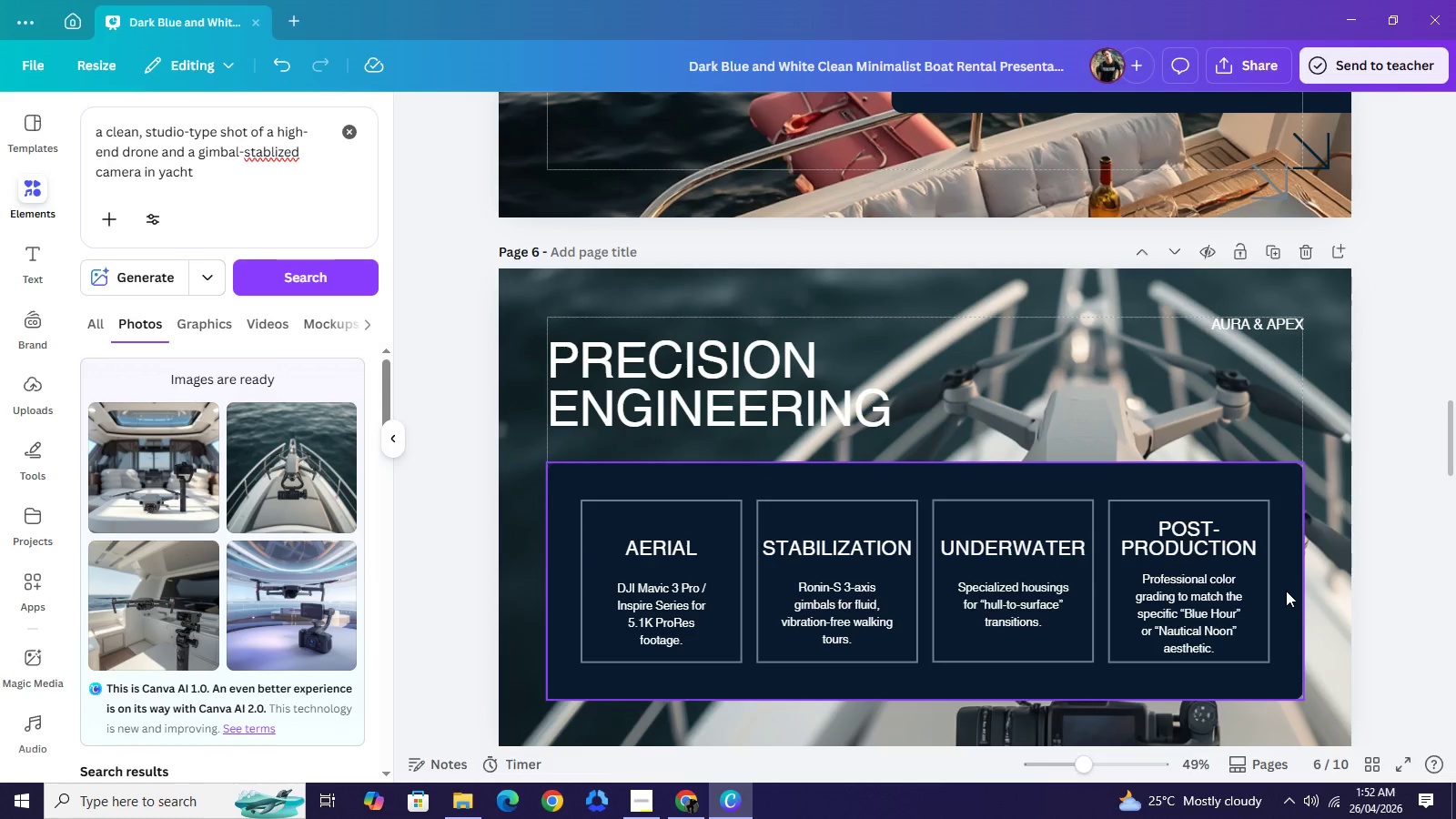 
left_click([770, 389])
 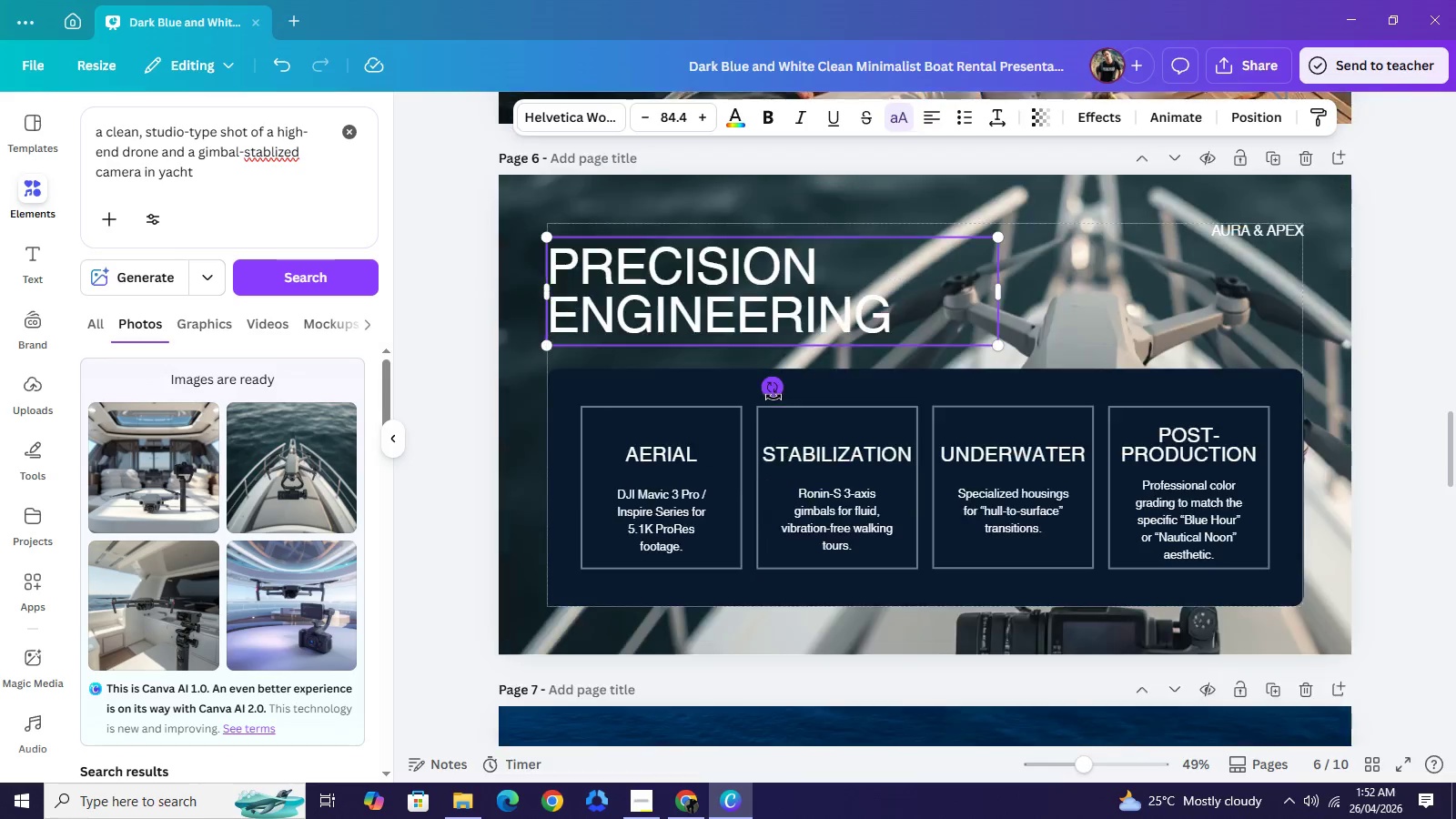 
scroll: coordinate [774, 399], scroll_direction: down, amount: 4.0
 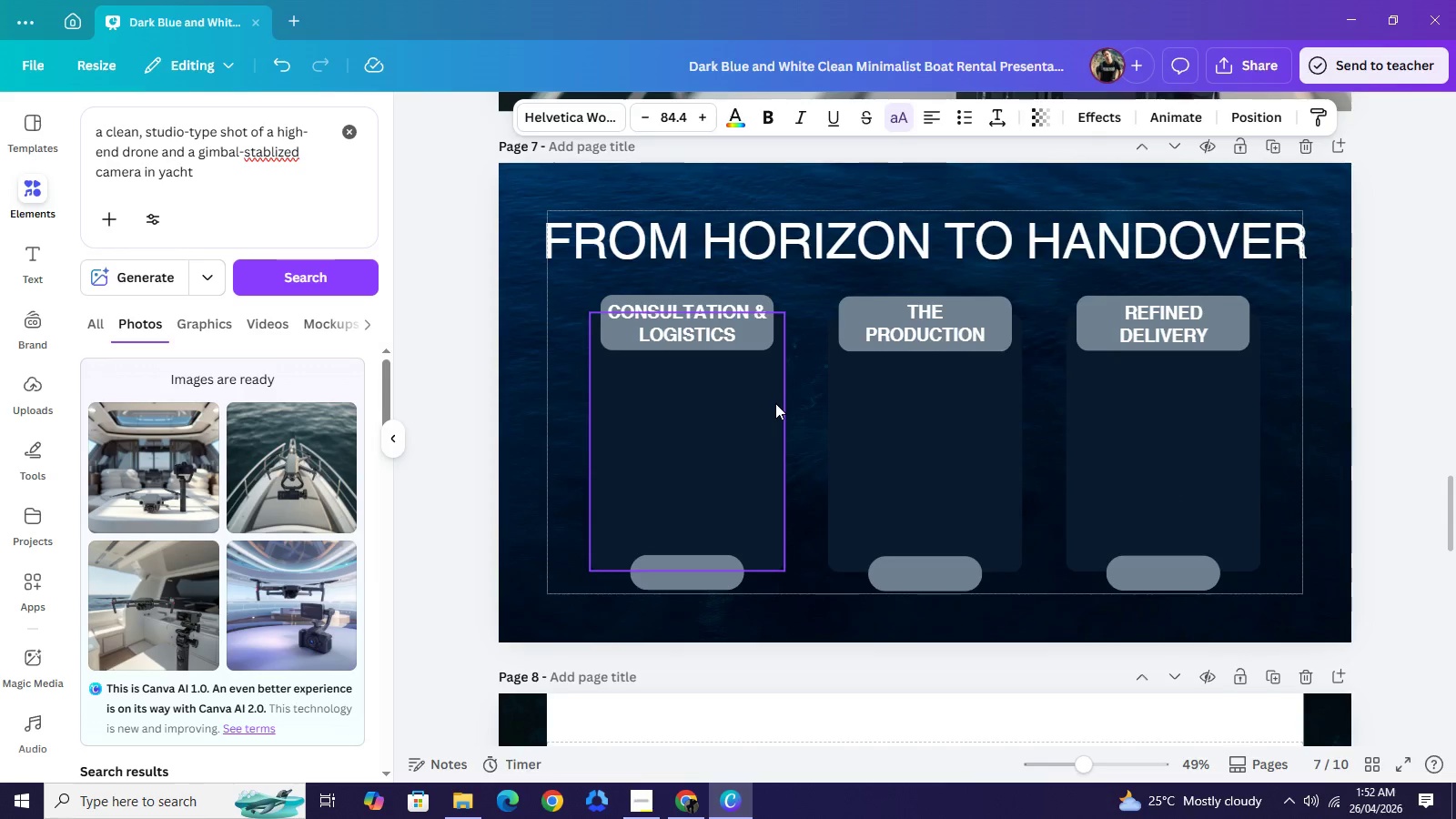 
scroll: coordinate [775, 402], scroll_direction: up, amount: 2.0
 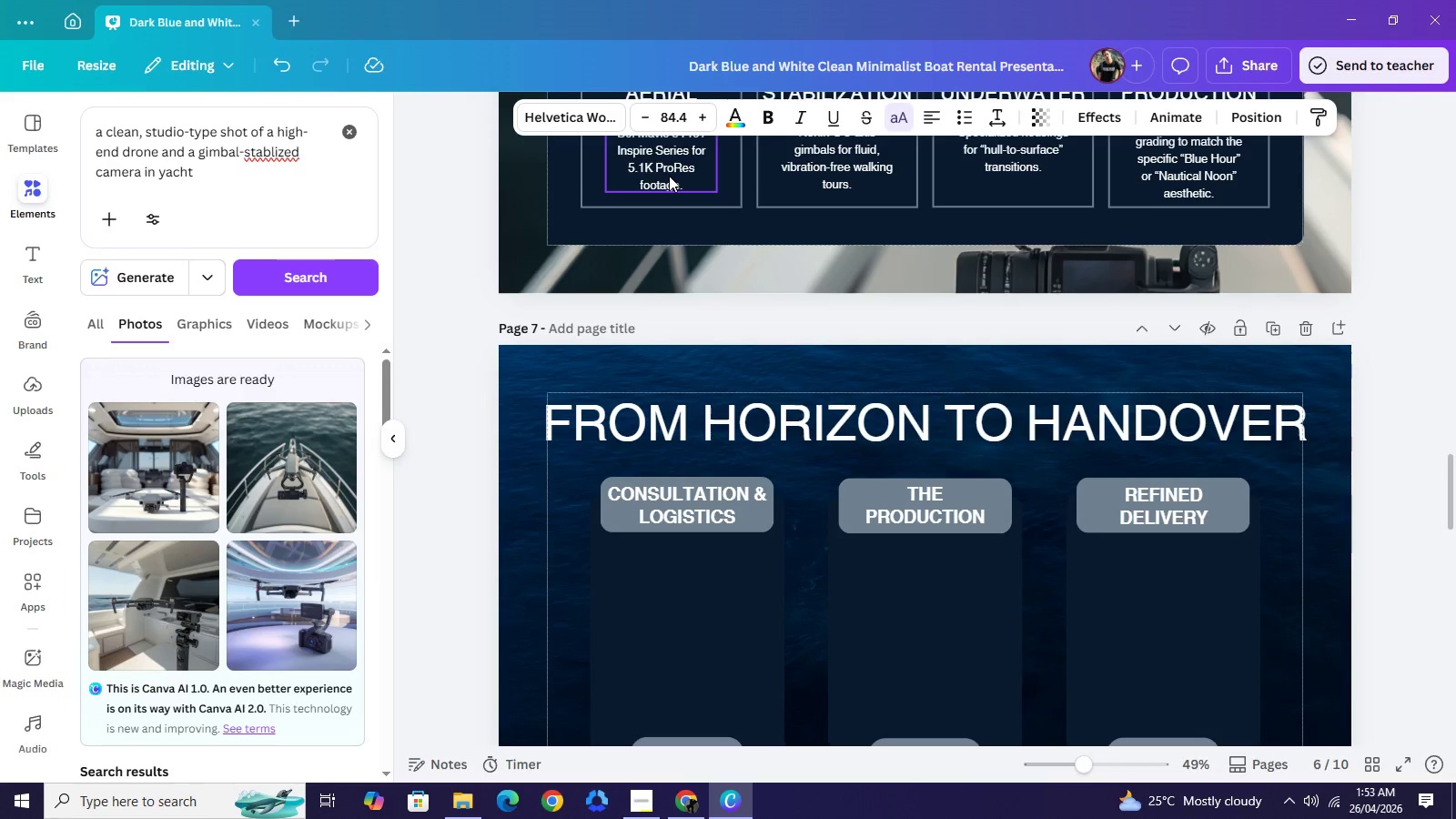 
left_click([669, 176])
 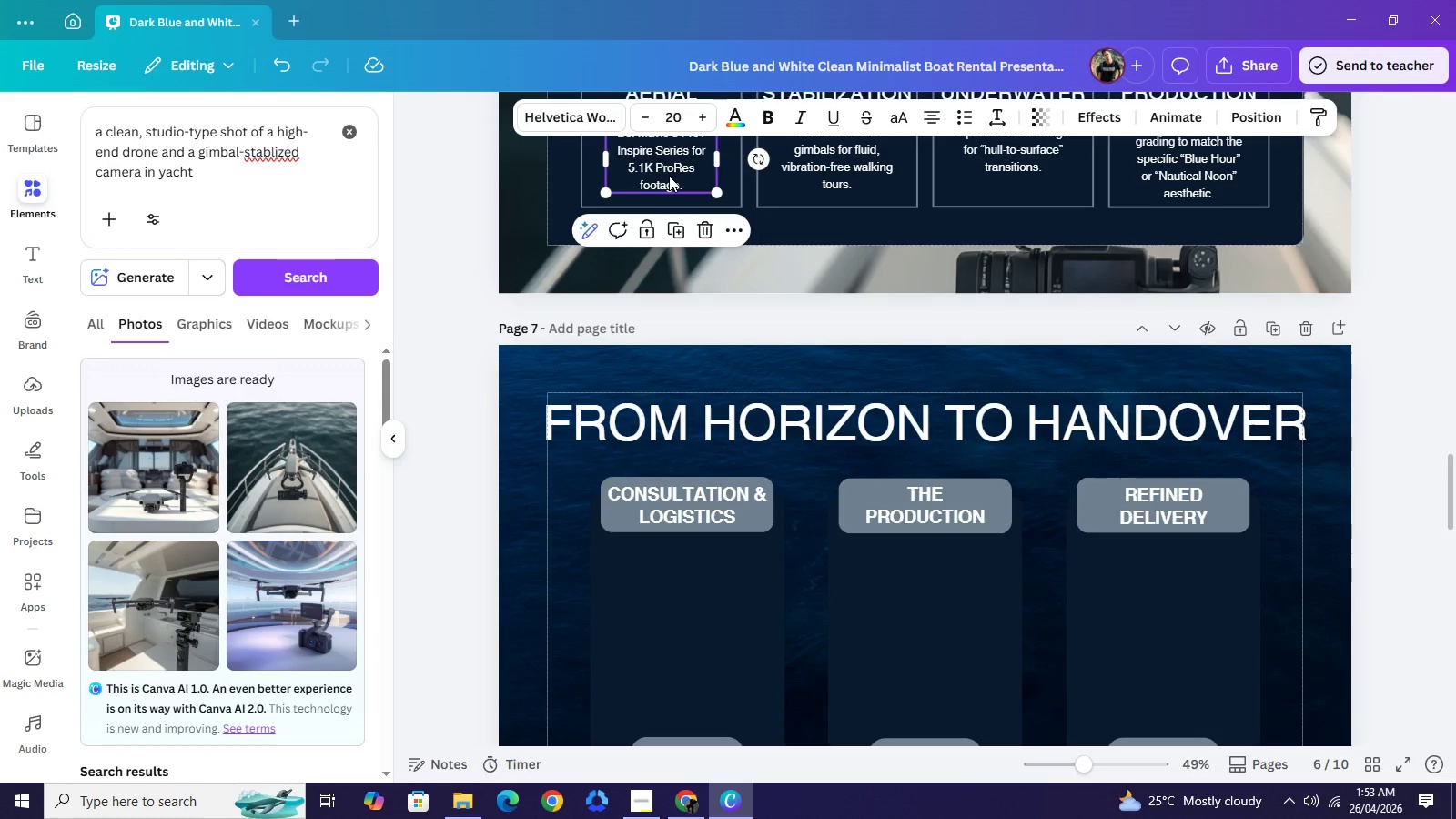 
key(Control+C)
 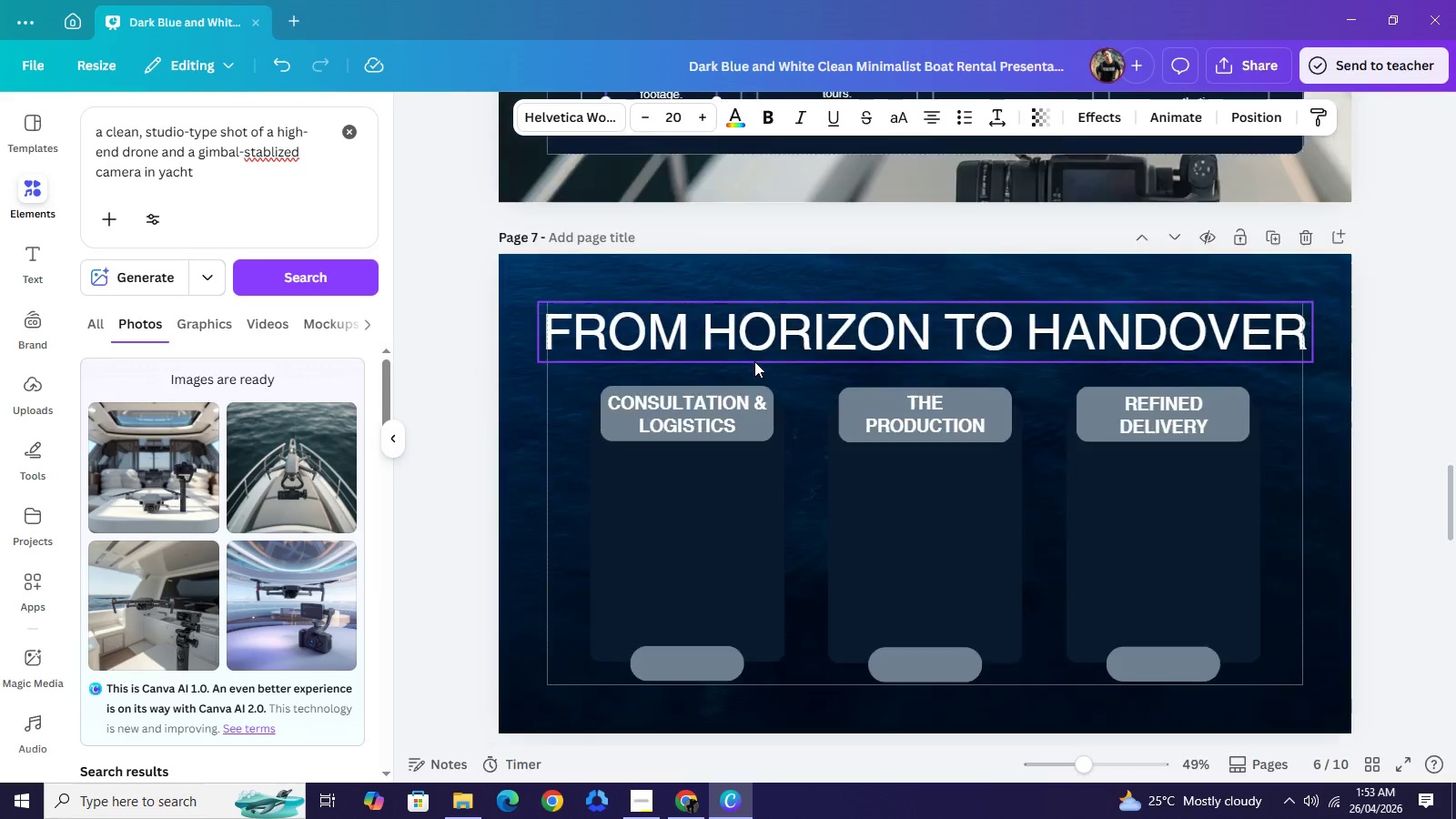 
scroll: coordinate [754, 361], scroll_direction: down, amount: 2.0
 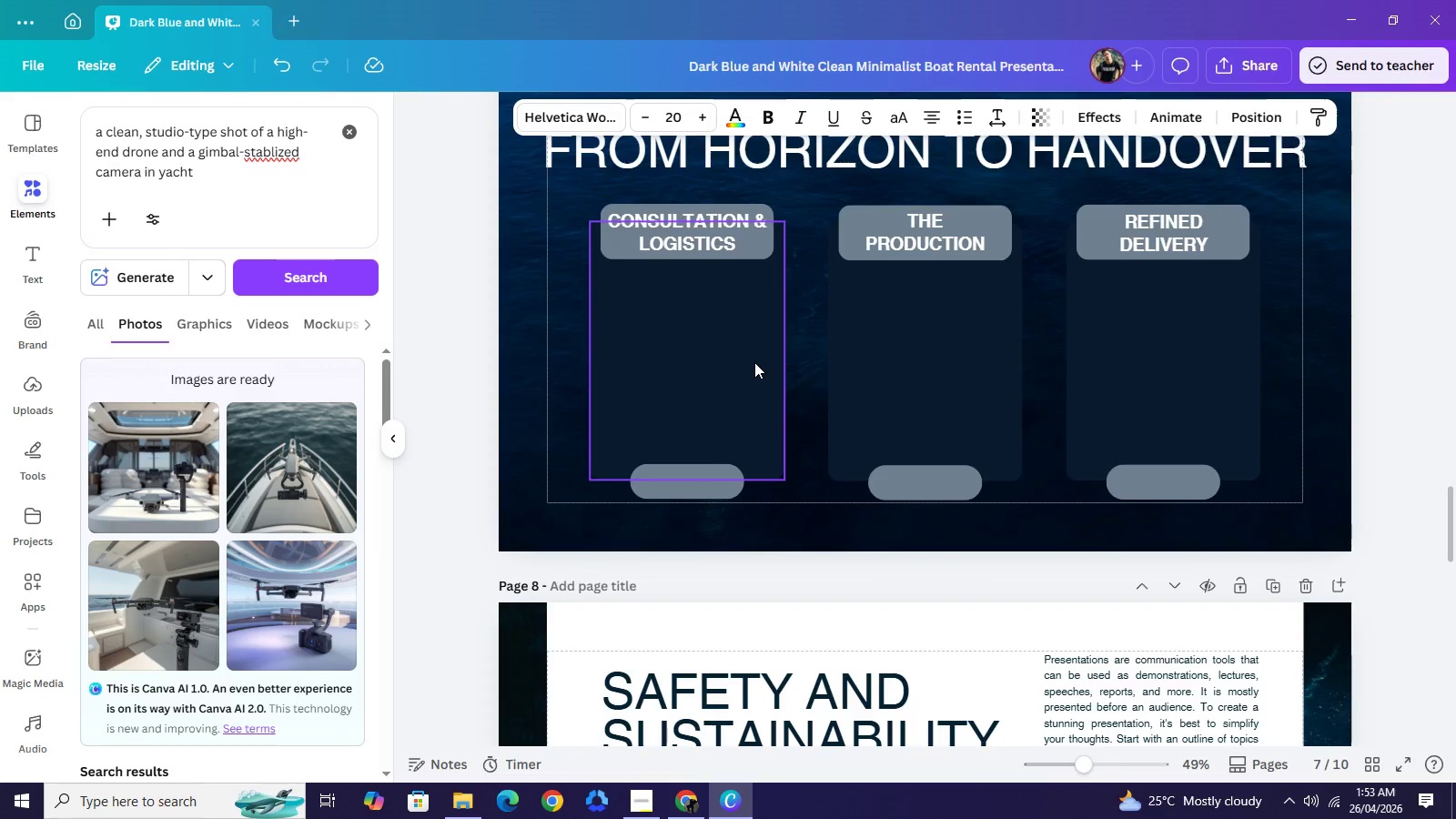 
key(Control+V)
 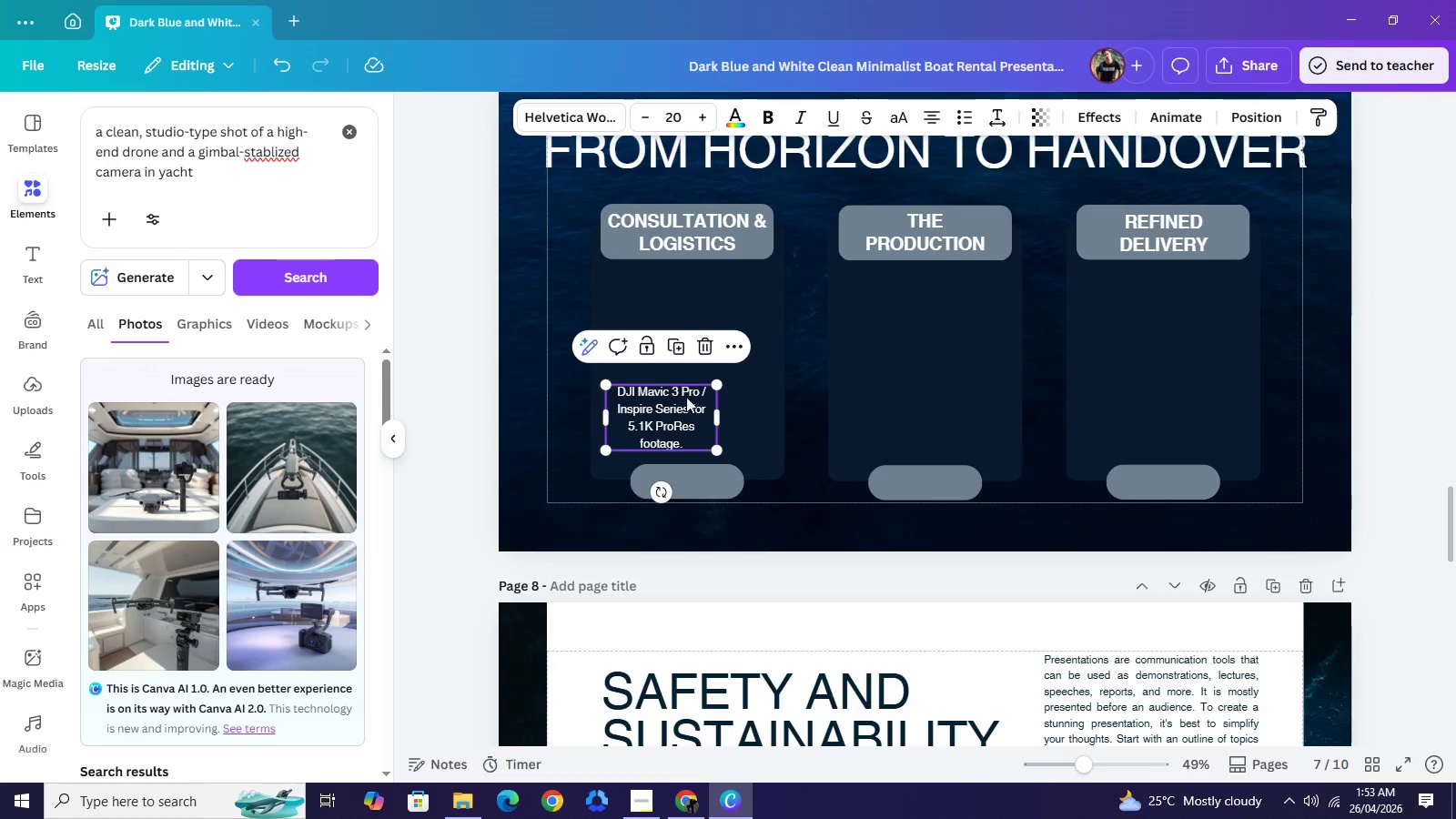 
left_click_drag(start_coordinate=[683, 409], to_coordinate=[710, 326])
 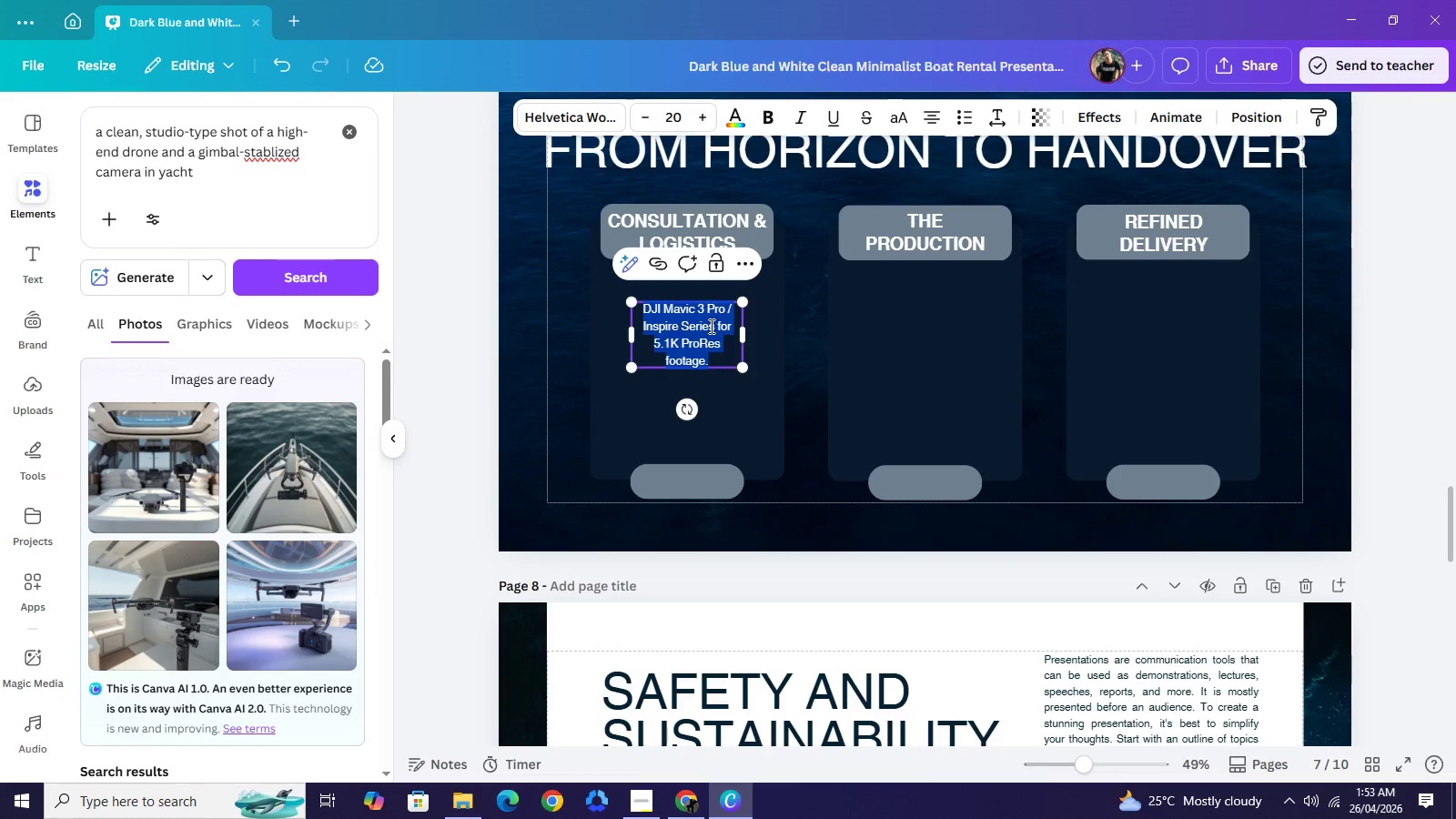 
double_click([710, 326])
 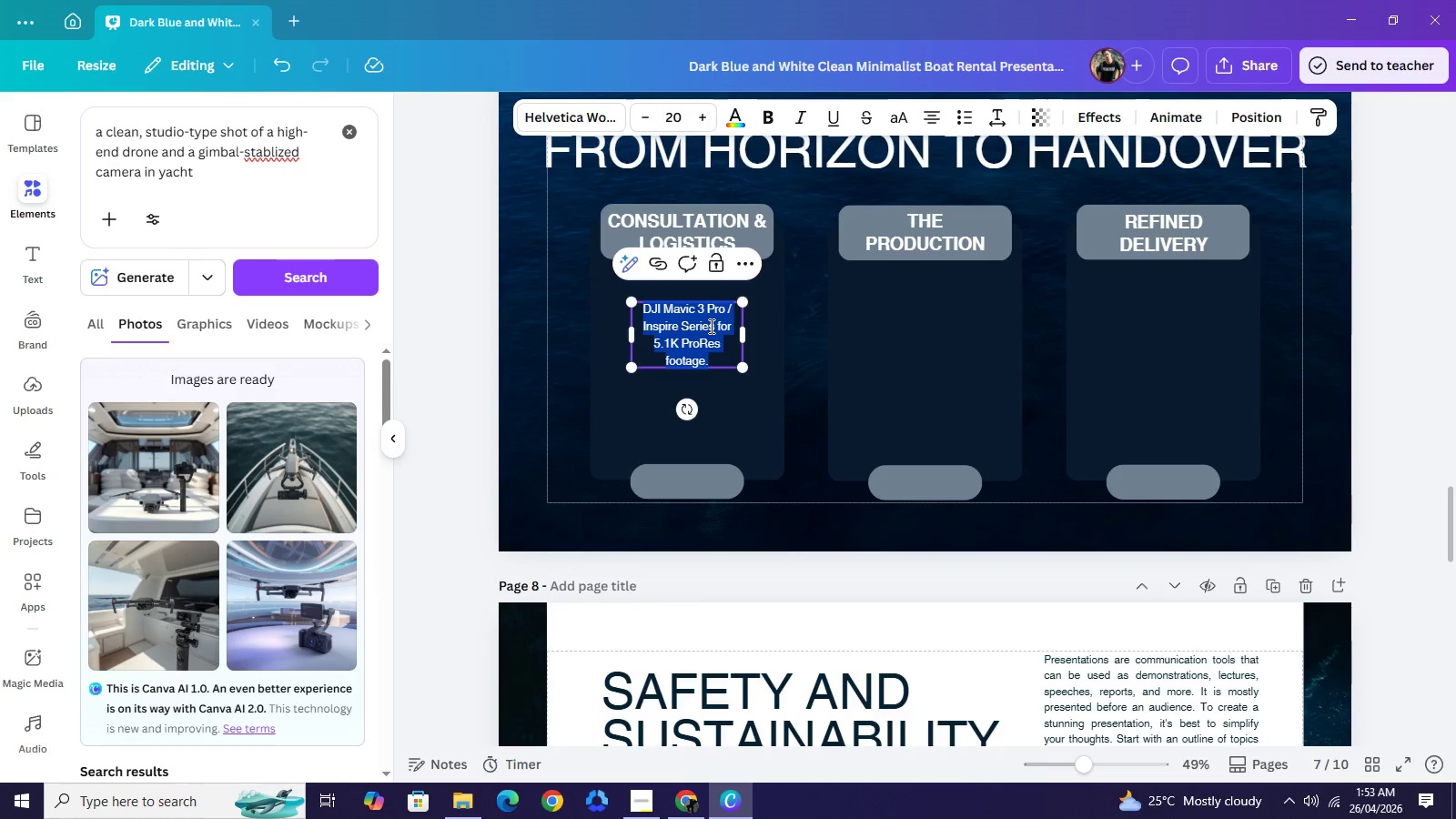 
type(Defining)
 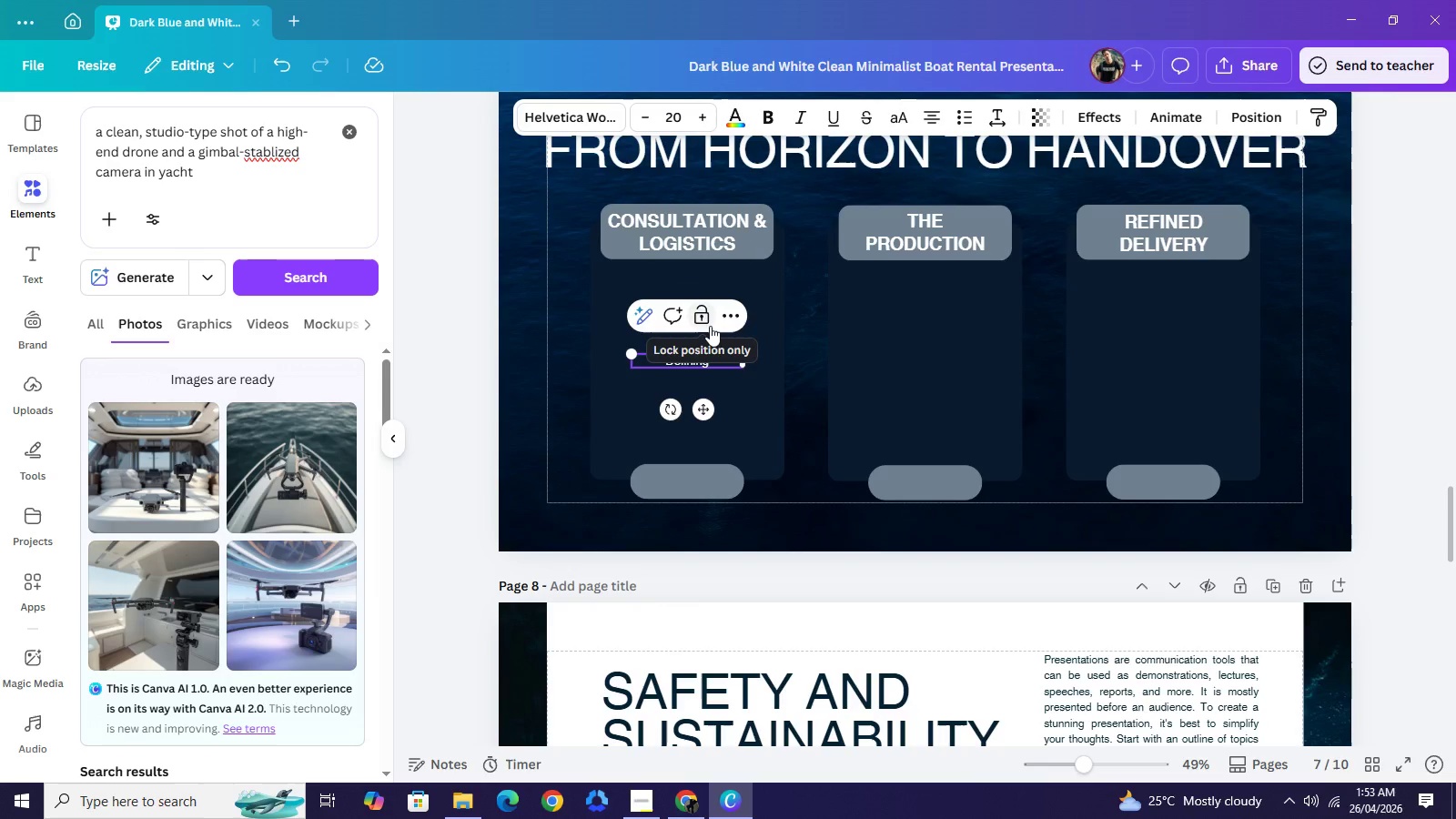 
hold_key(key=ControlLeft, duration=0.52)
 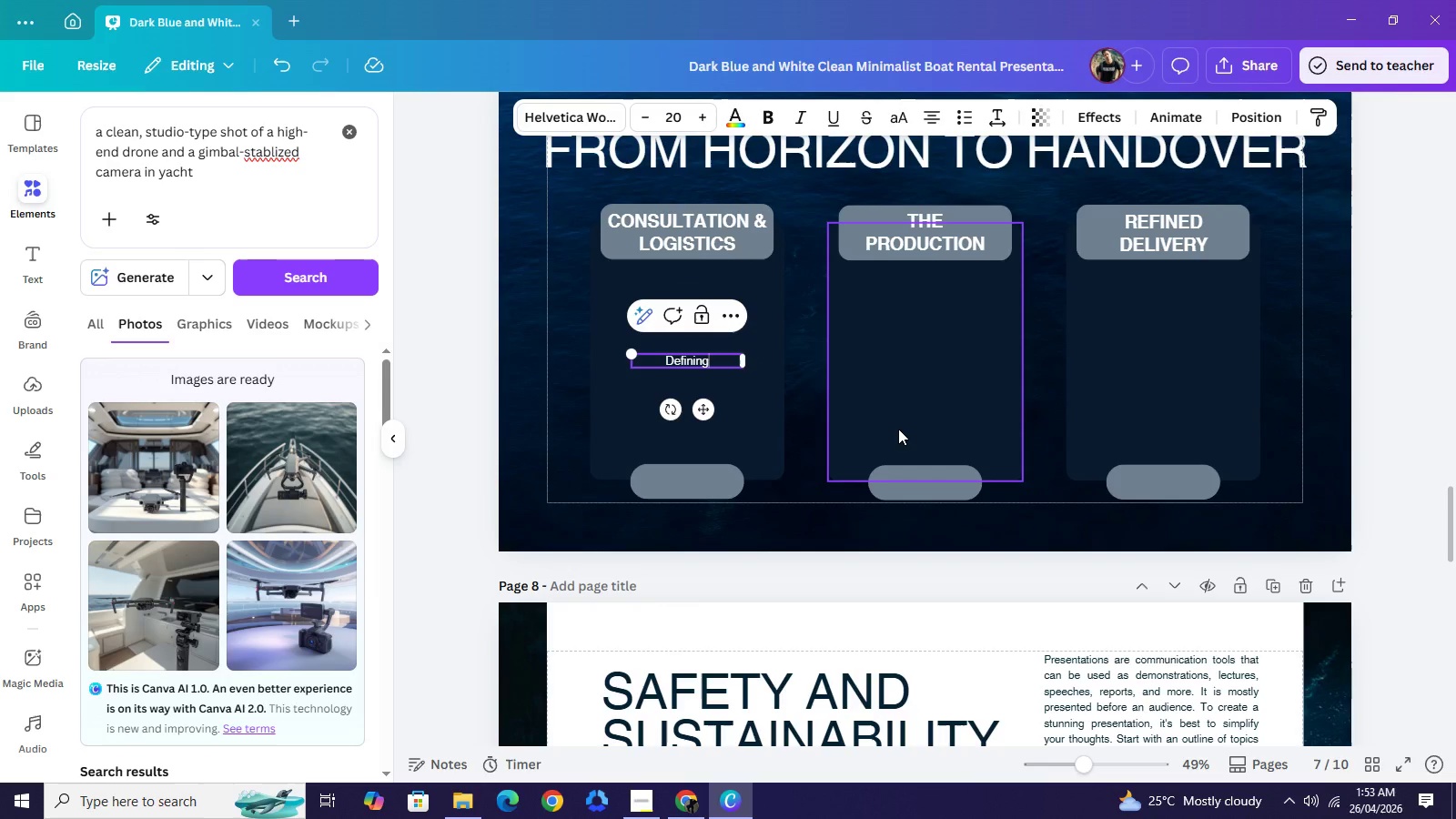 
key(Backspace)
type(g the shot list, weather window, and vessel location.)
 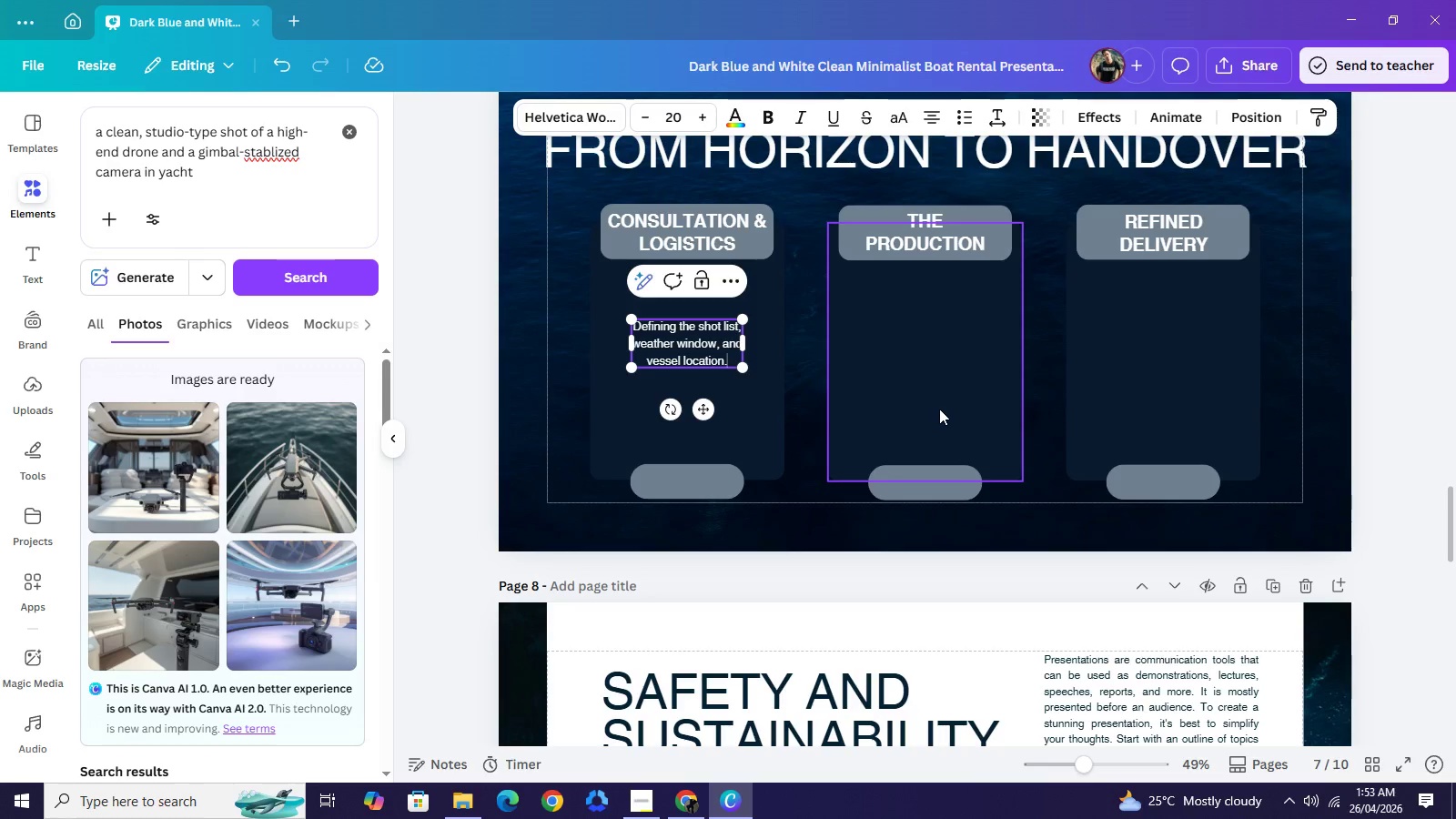 
left_click([939, 409])
 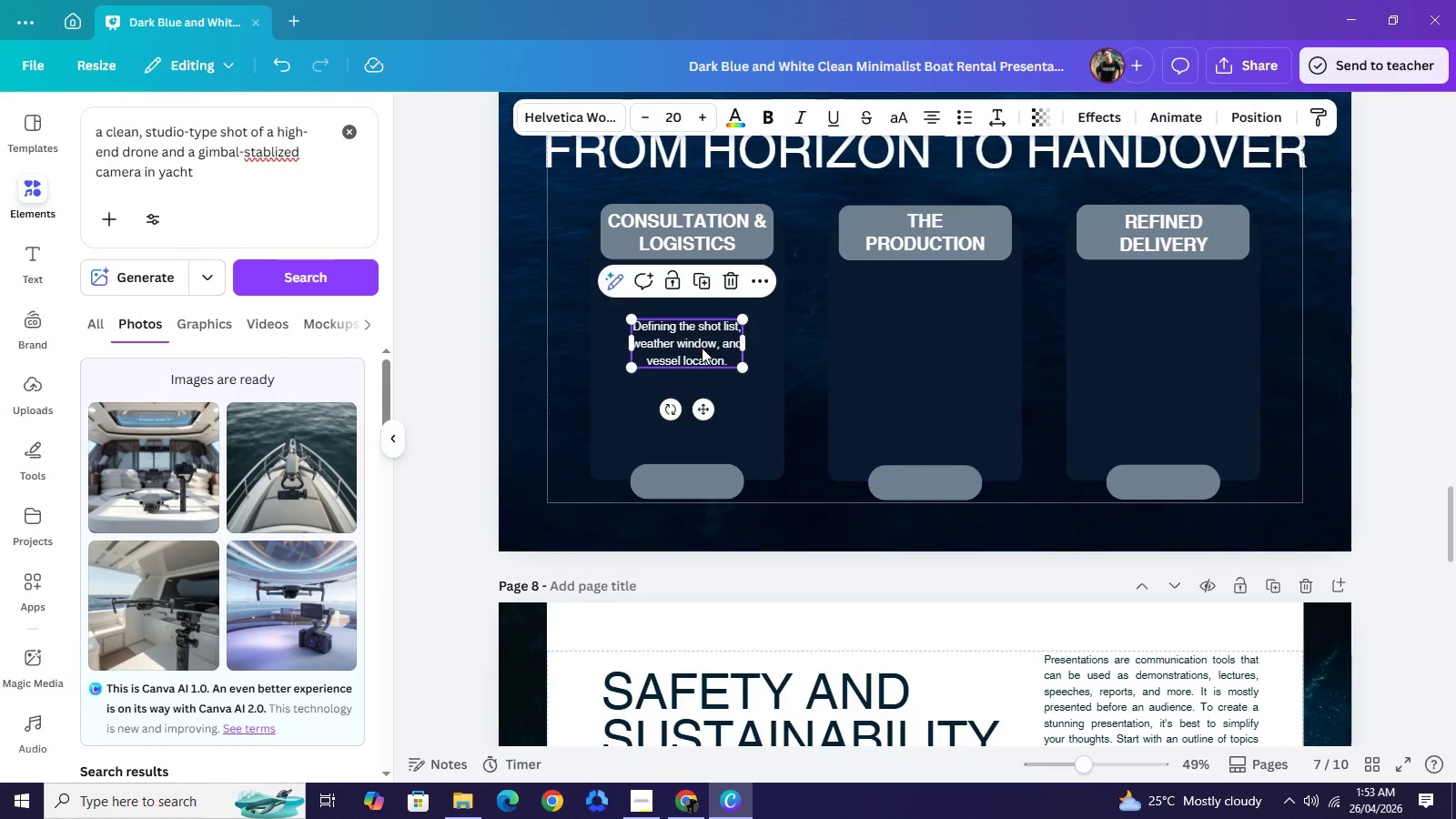 
left_click([702, 348])
 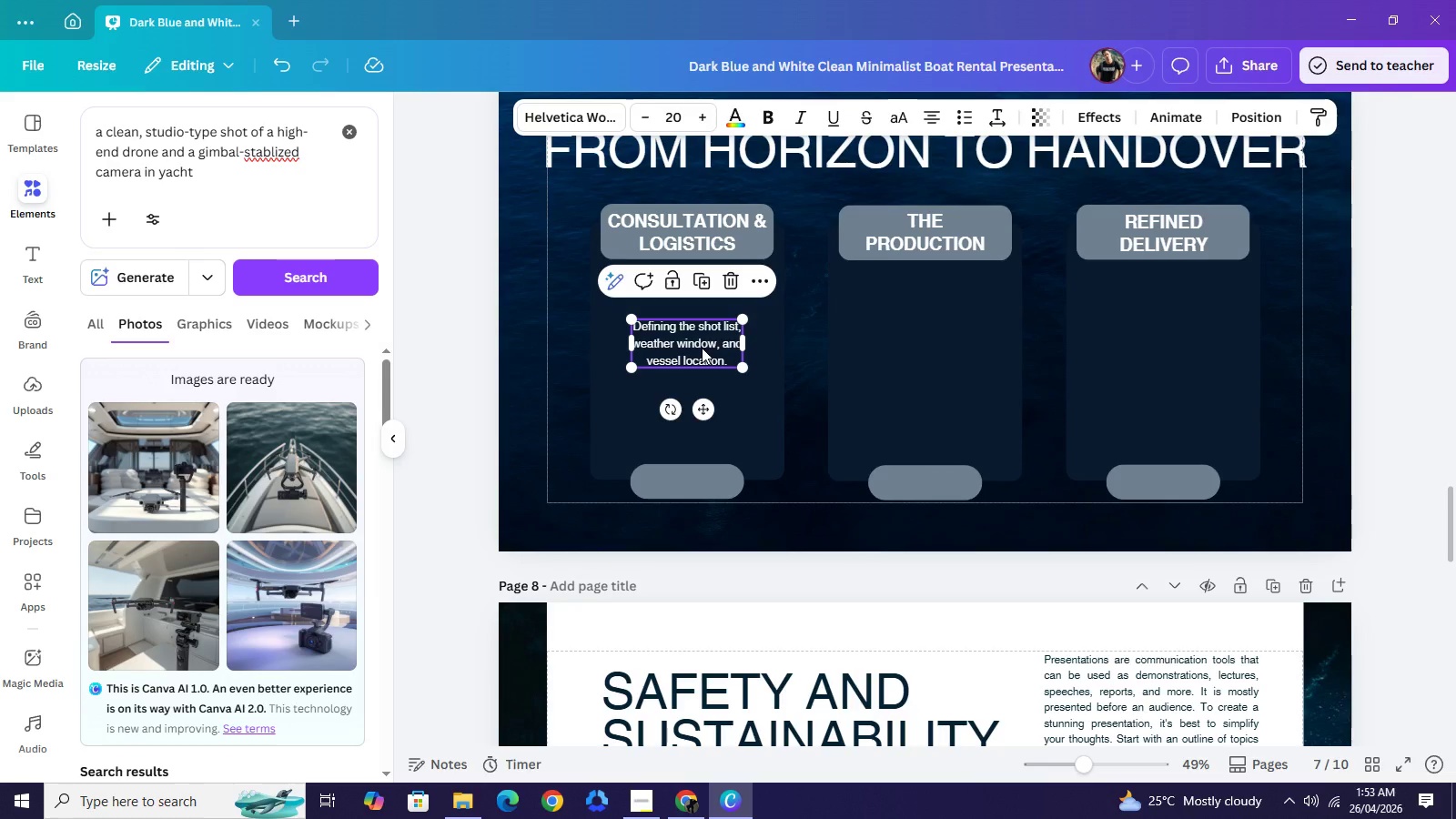 
key(Control+C)
 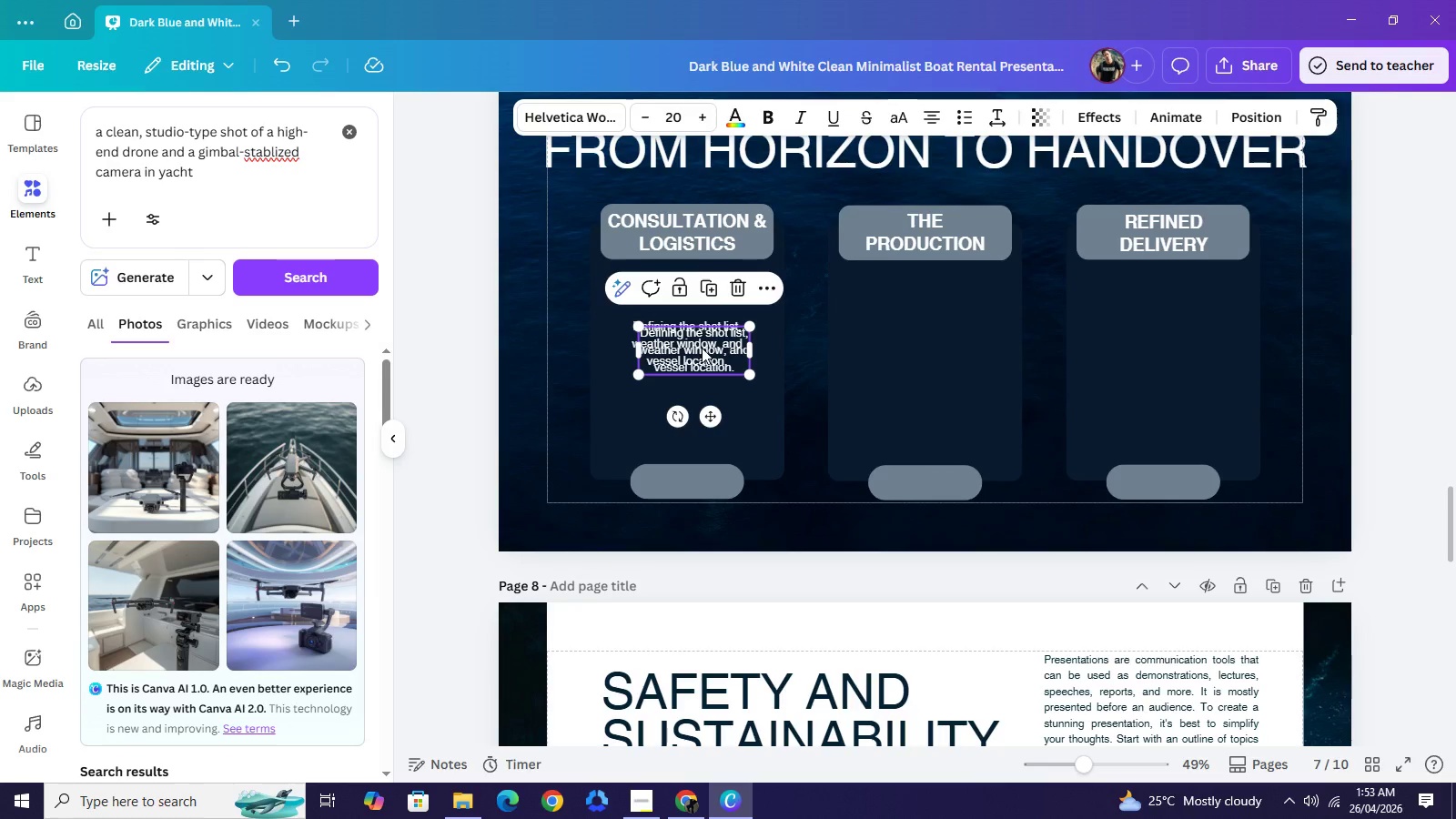 
key(Control+V)
 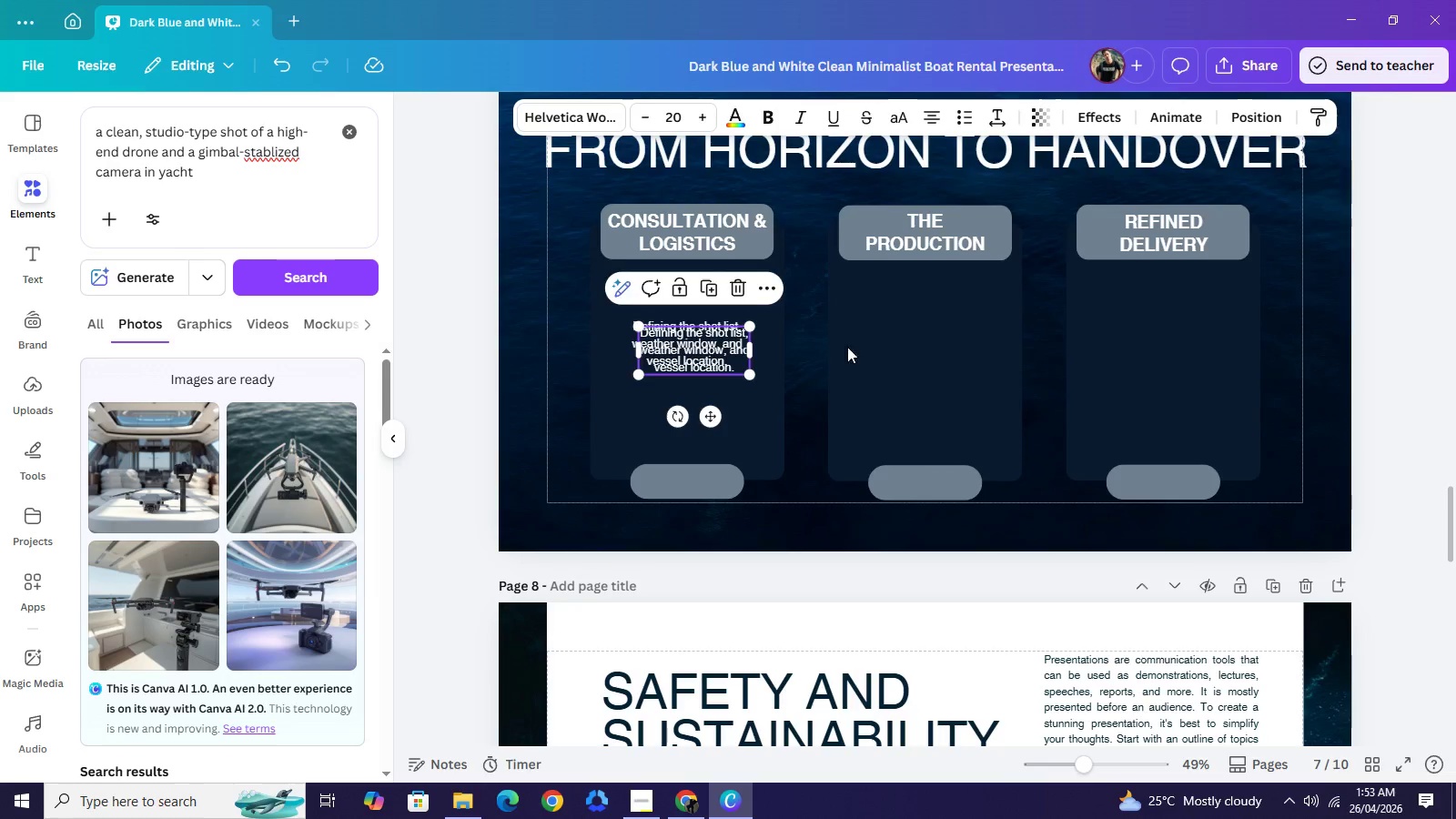 
left_click_drag(start_coordinate=[702, 348], to_coordinate=[933, 338])
 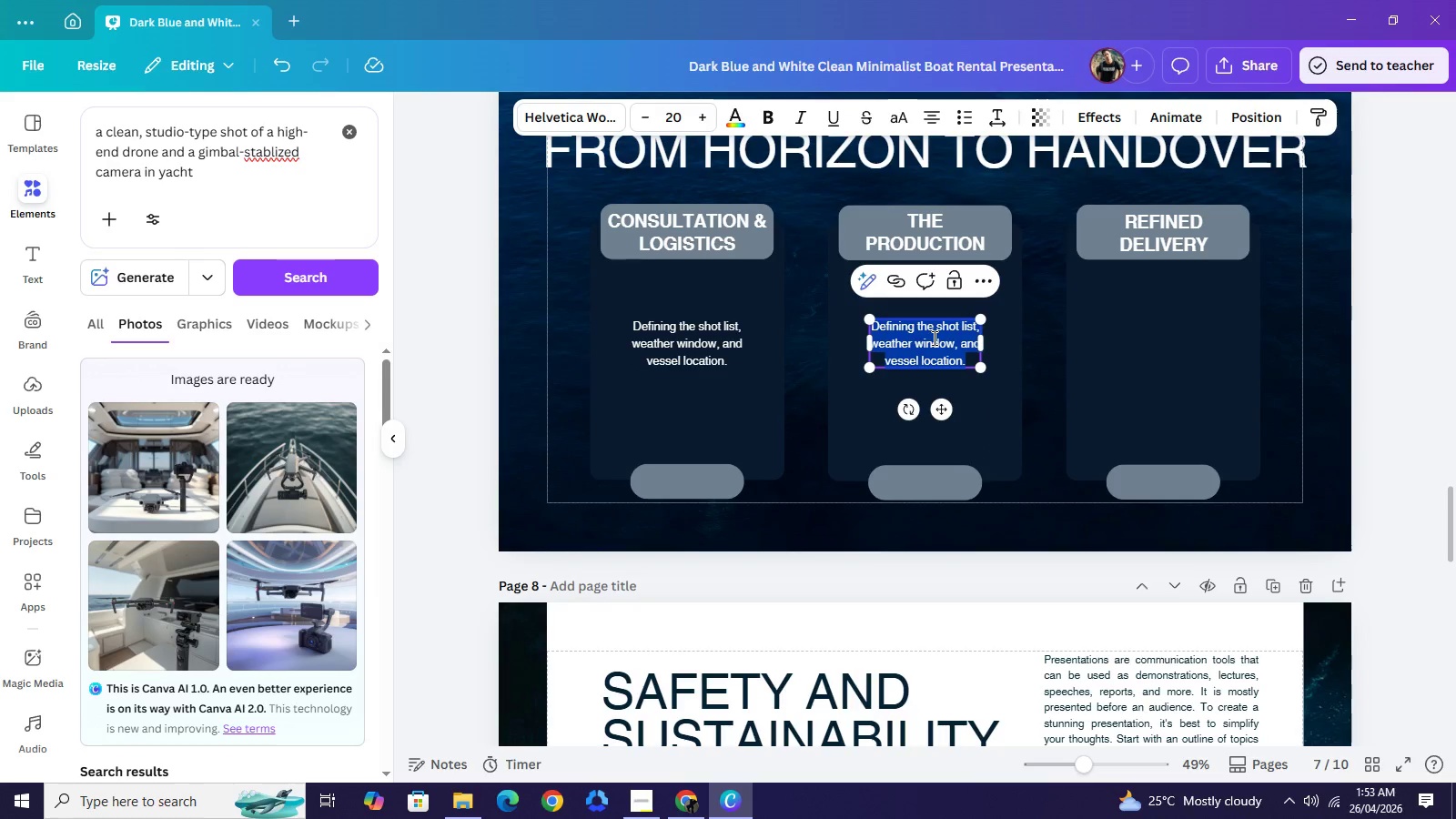 
double_click([933, 338])
 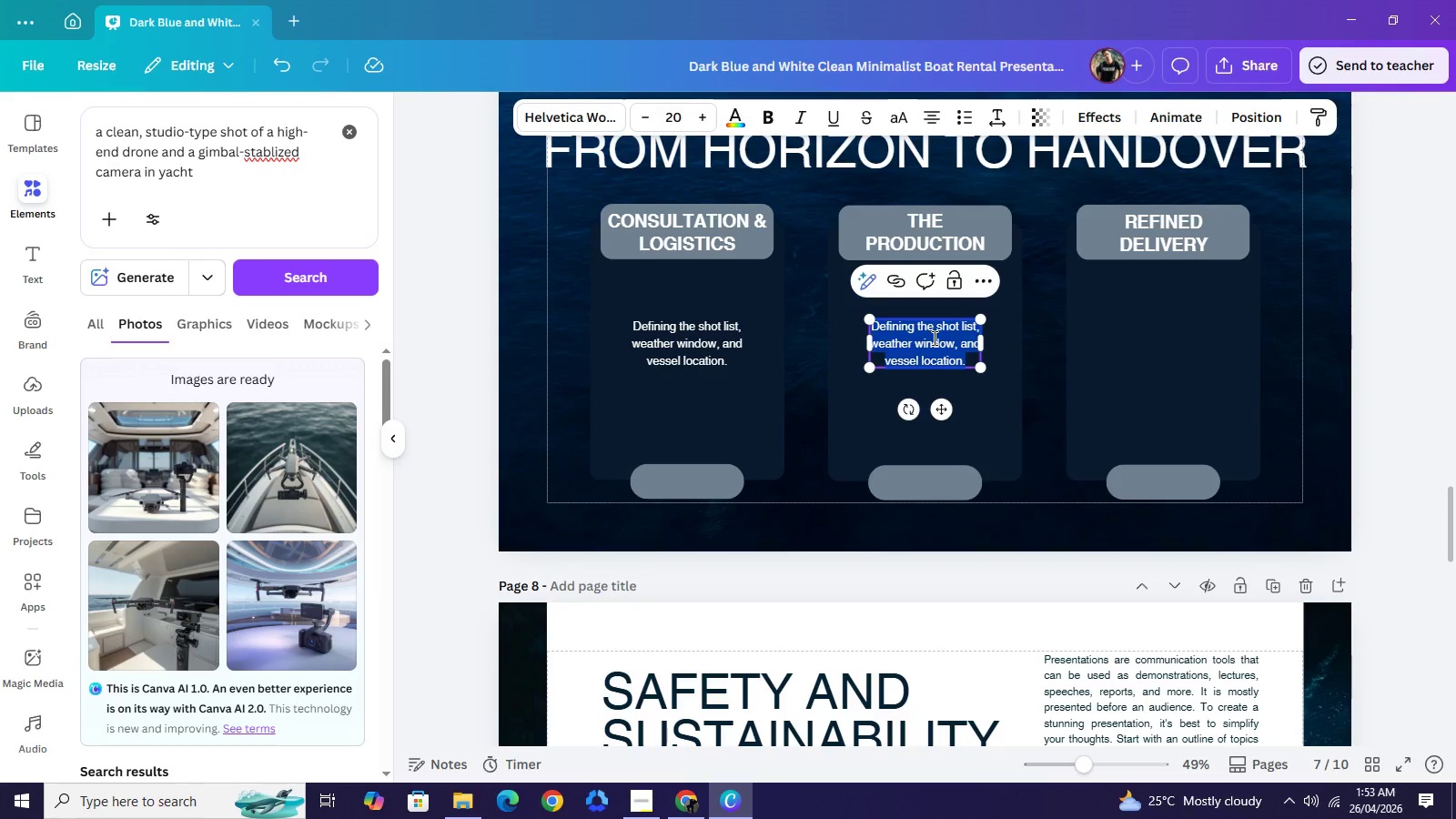 
type(A seamless, non-intrusive shoot day led by our specialized)
 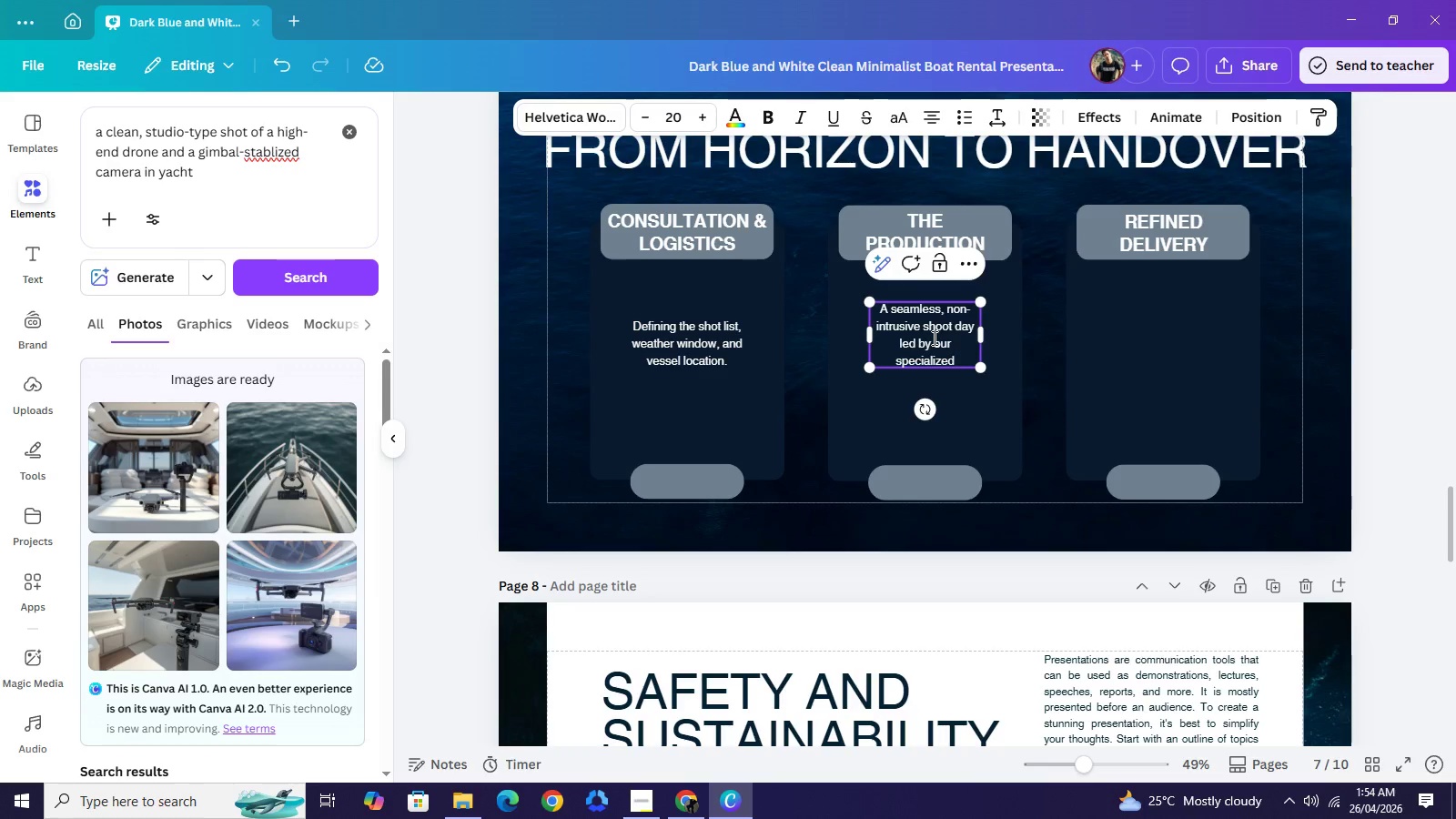 
type( crew.)
 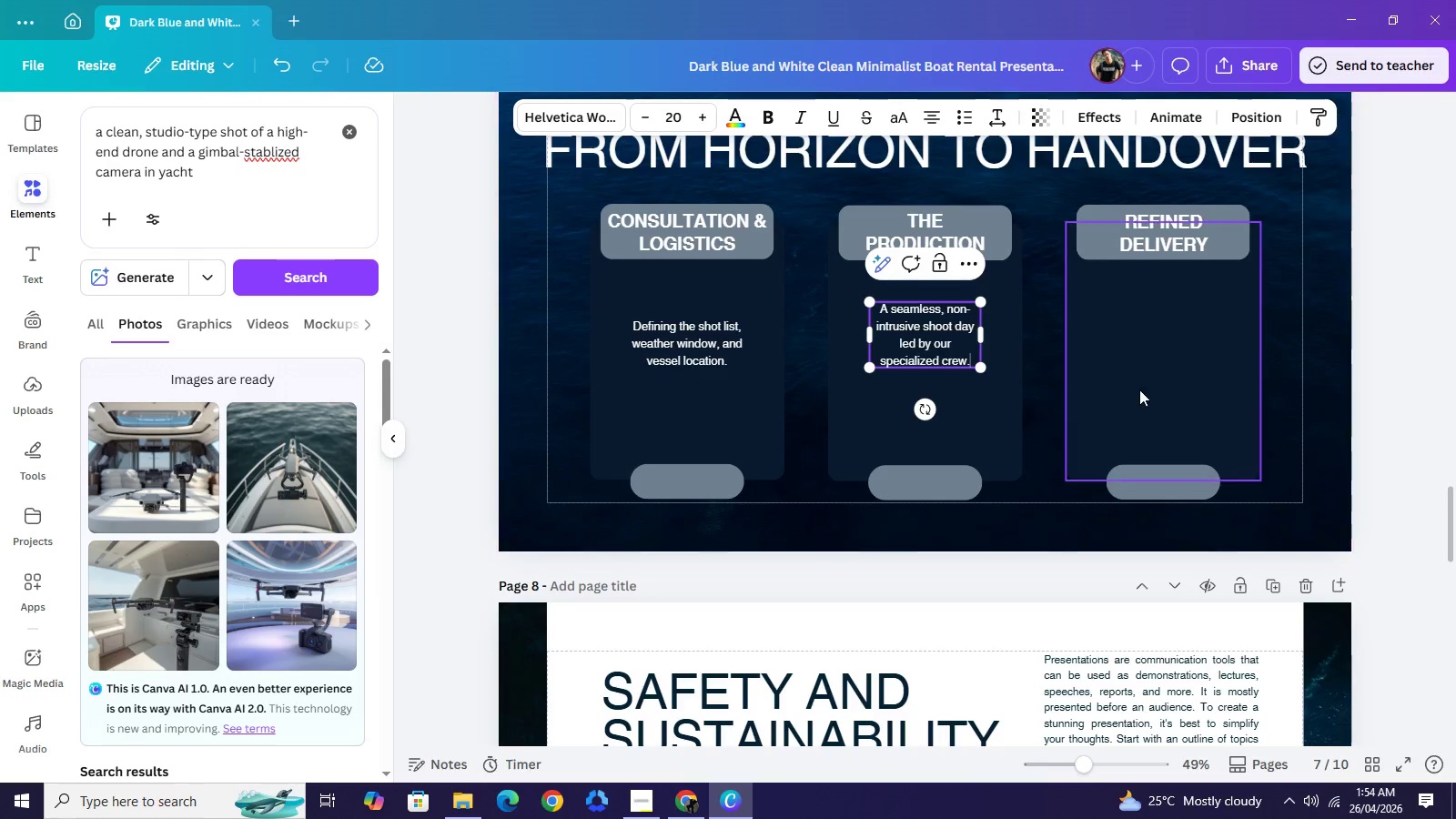 
left_click([1139, 389])
 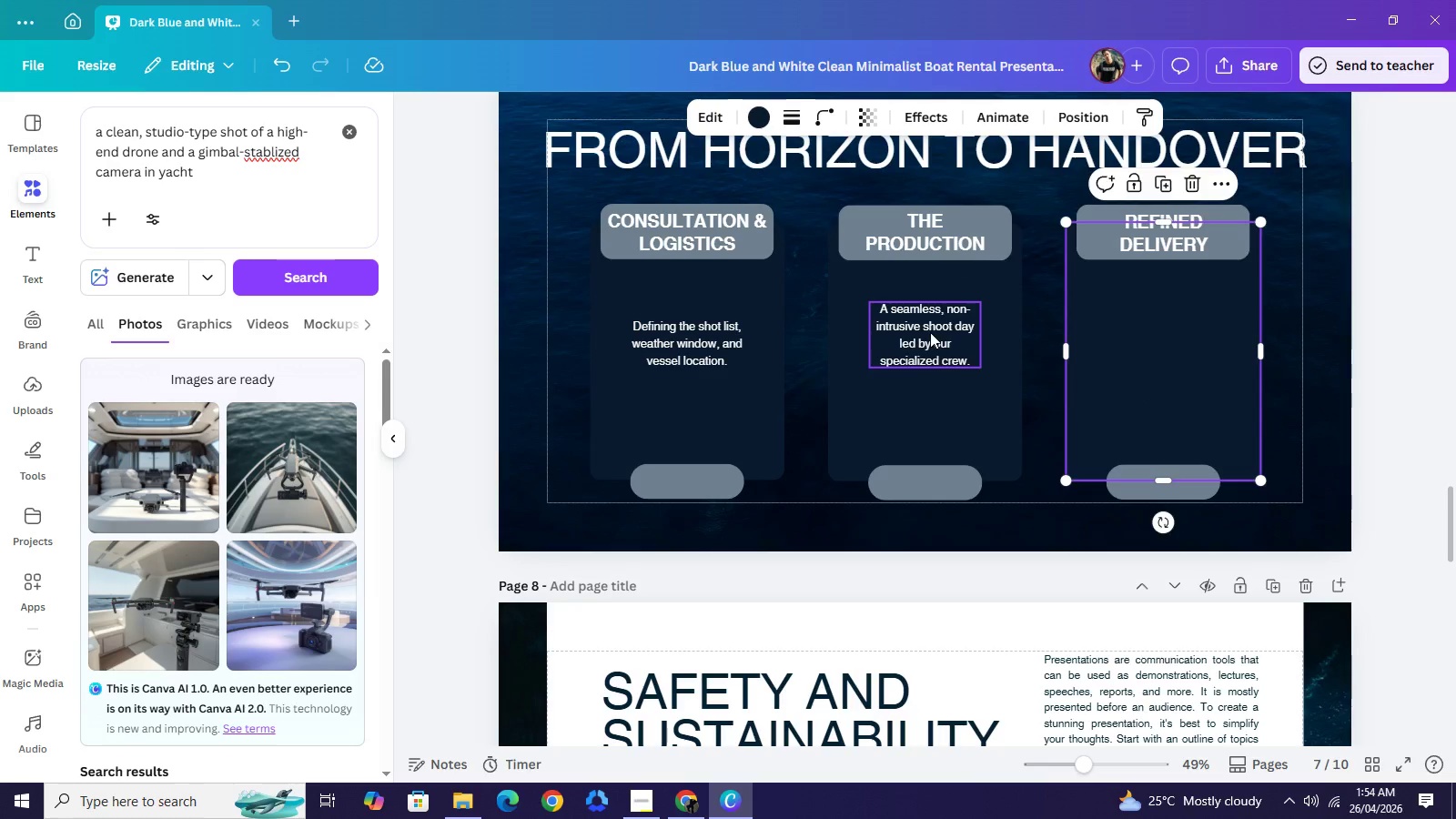 
left_click_drag(start_coordinate=[930, 330], to_coordinate=[930, 341])
 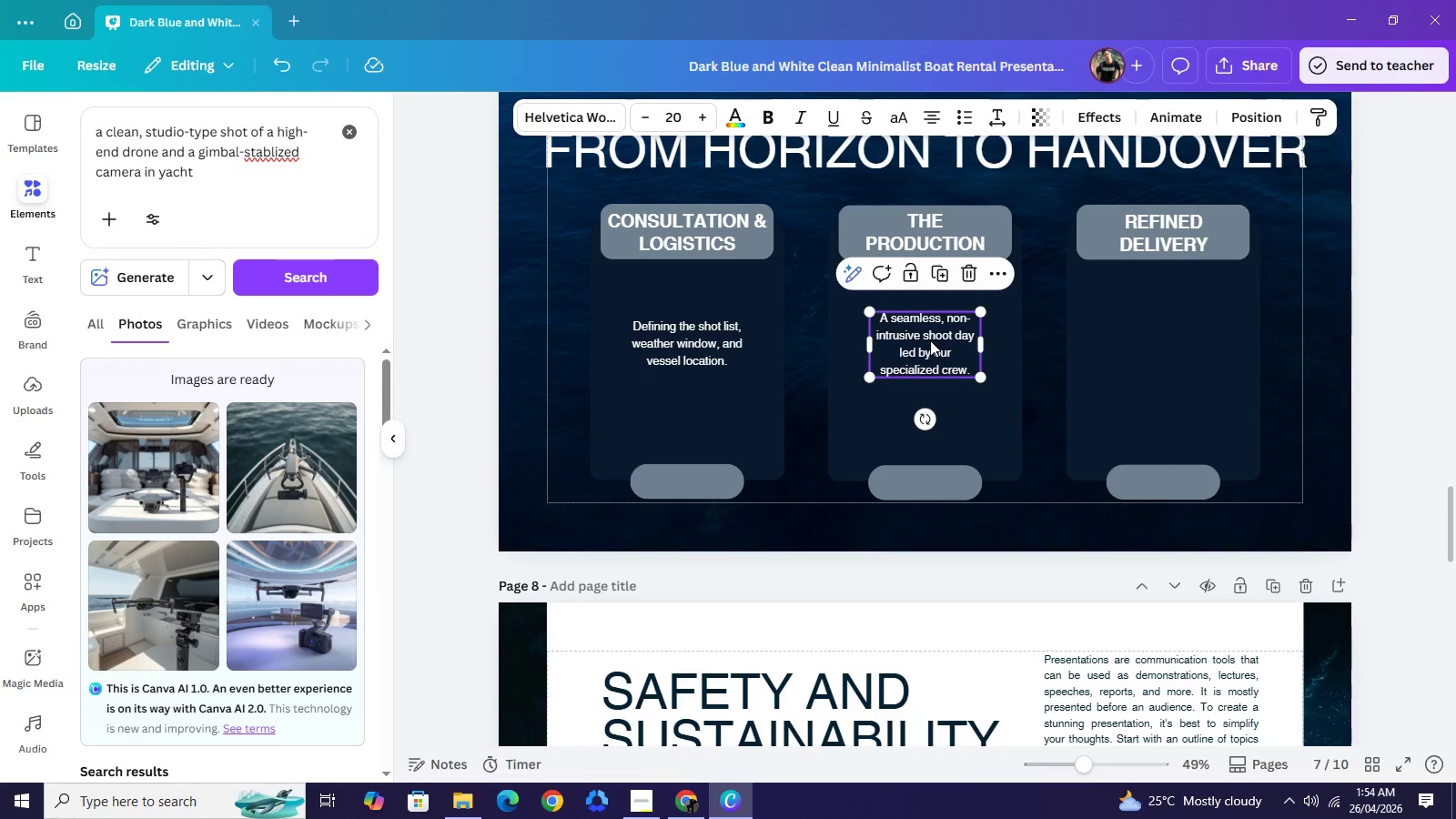 
key(Control+C)
 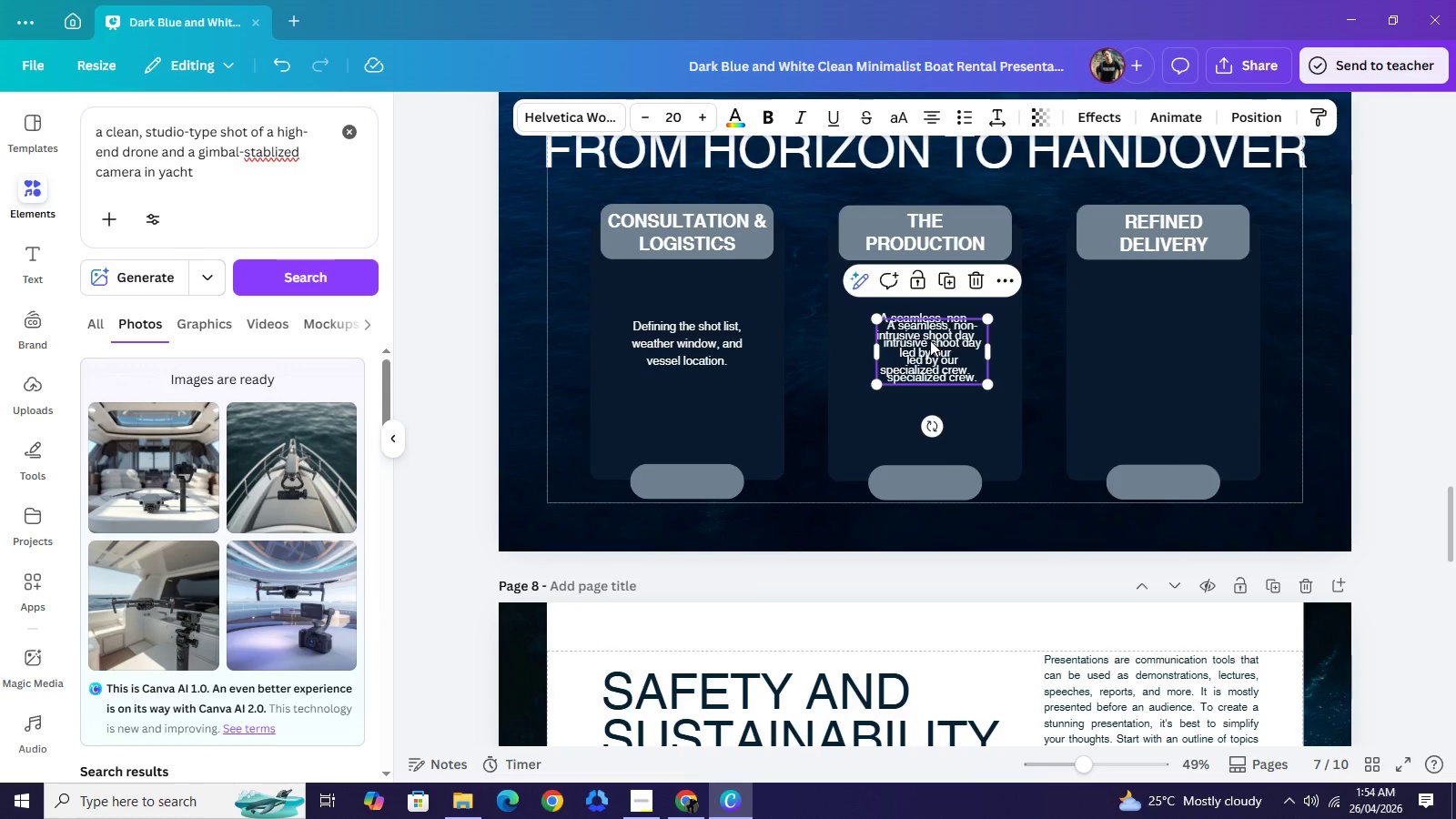 
key(Control+V)
 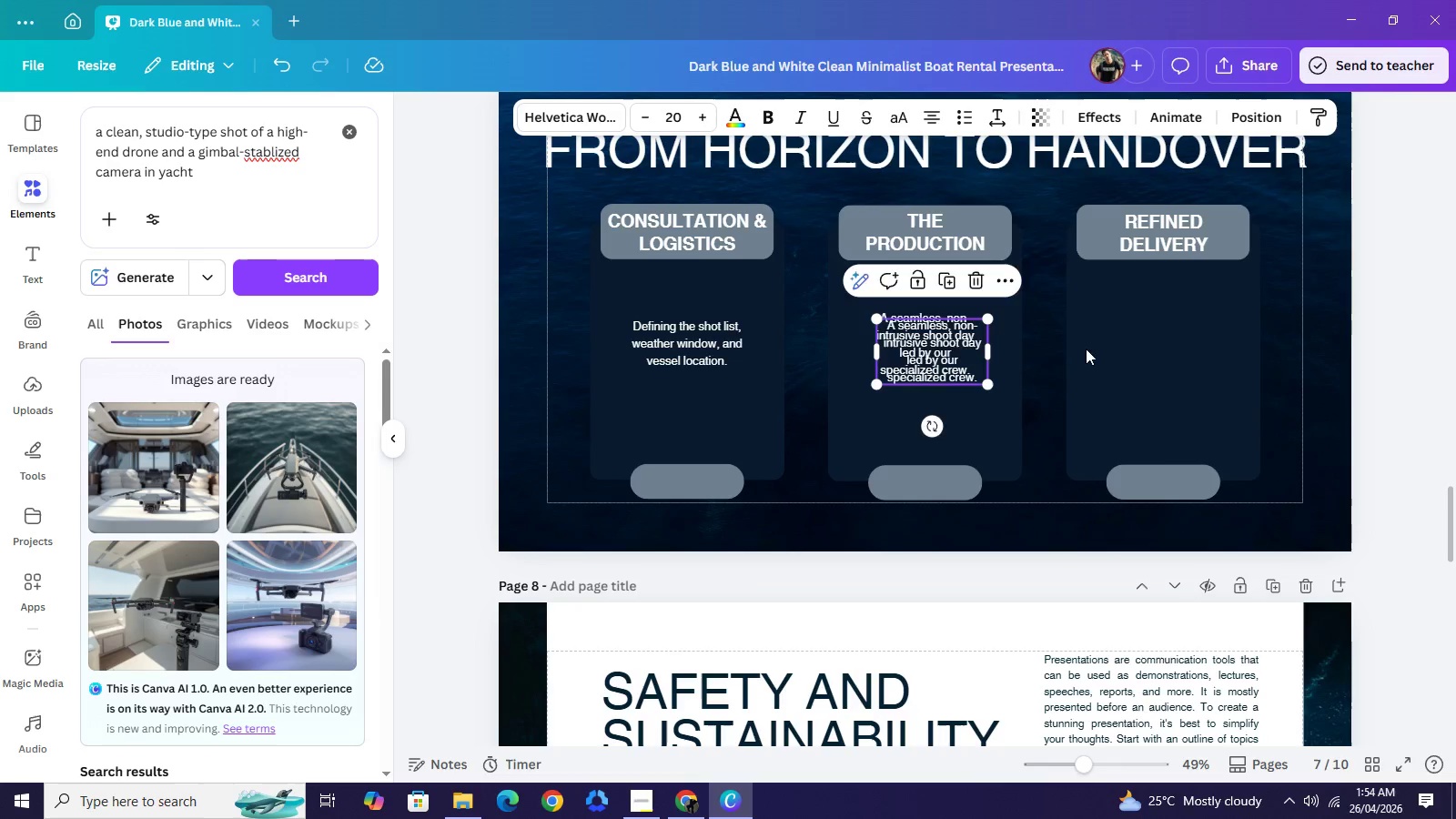 
left_click_drag(start_coordinate=[930, 341], to_coordinate=[1160, 330])
 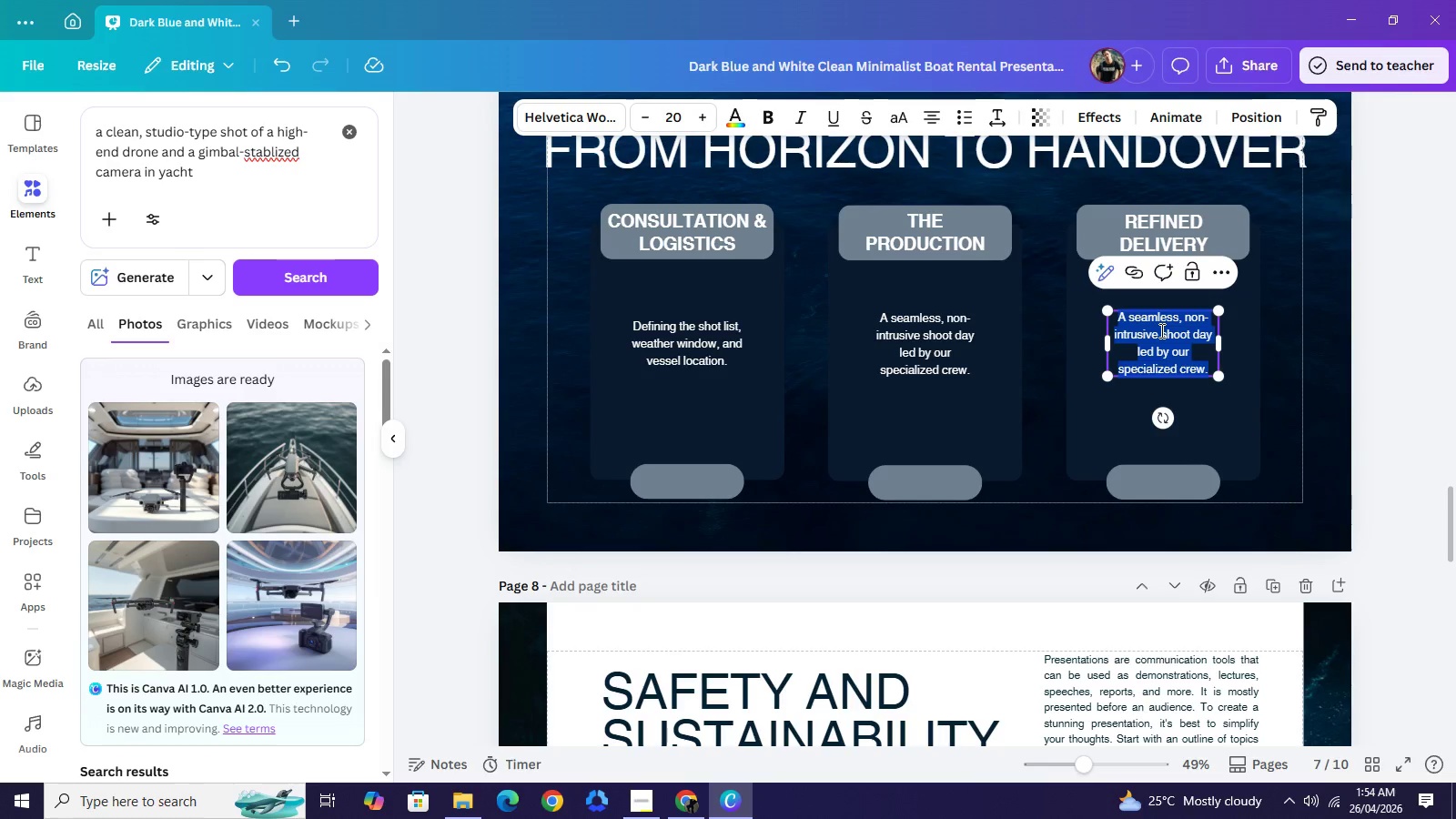 
double_click([1160, 330])
 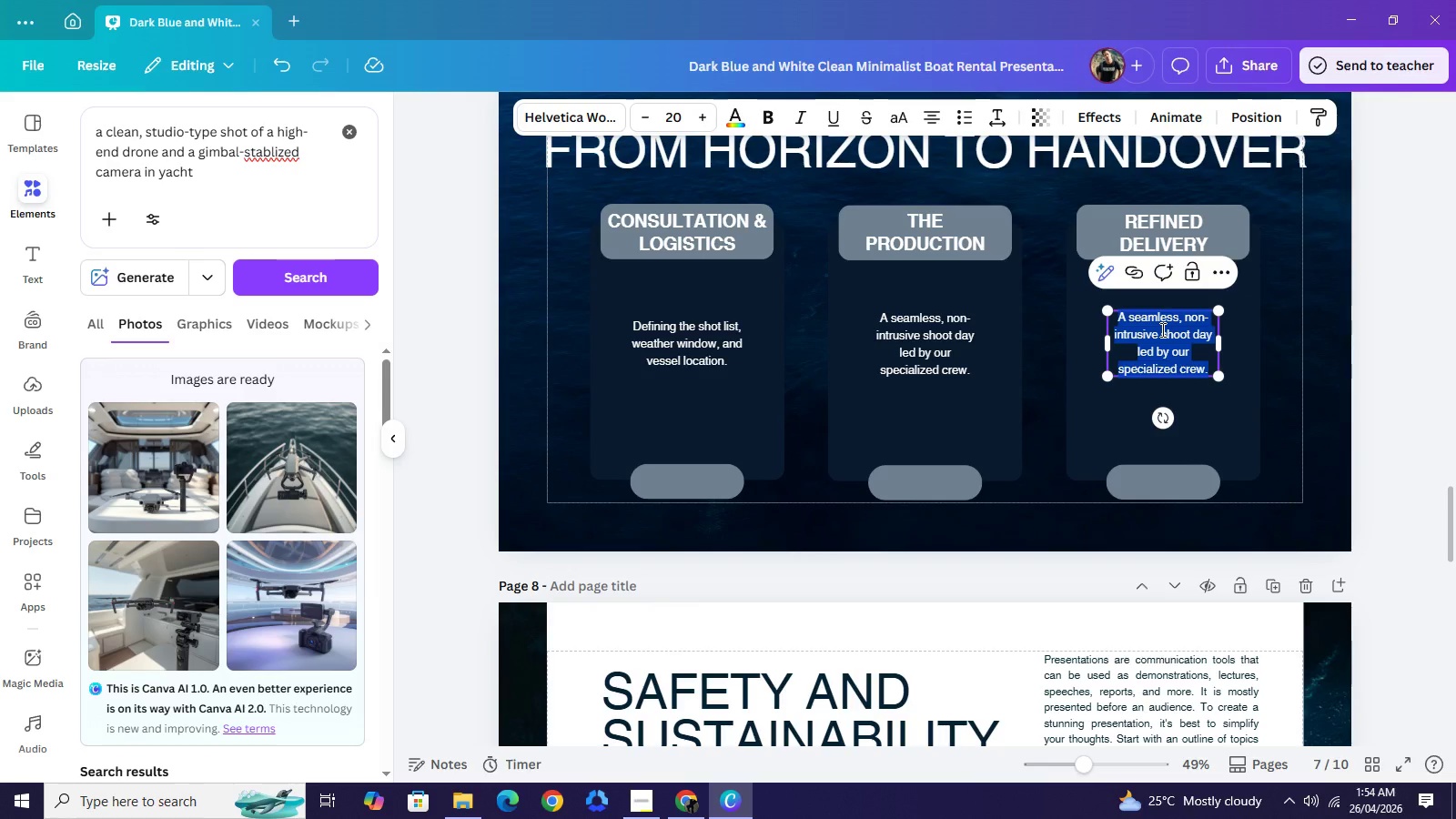 
type(Rapid post-production turnaround with files optimized for YachtWorld, Nboat )
key(Backspace)
key(Backspace)
key(Backspace)
key(Backspace)
key(Backspace)
key(Backspace)
type(Boat International, and social mde)
key(Backspace)
key(Backspace)
type(edia.)
 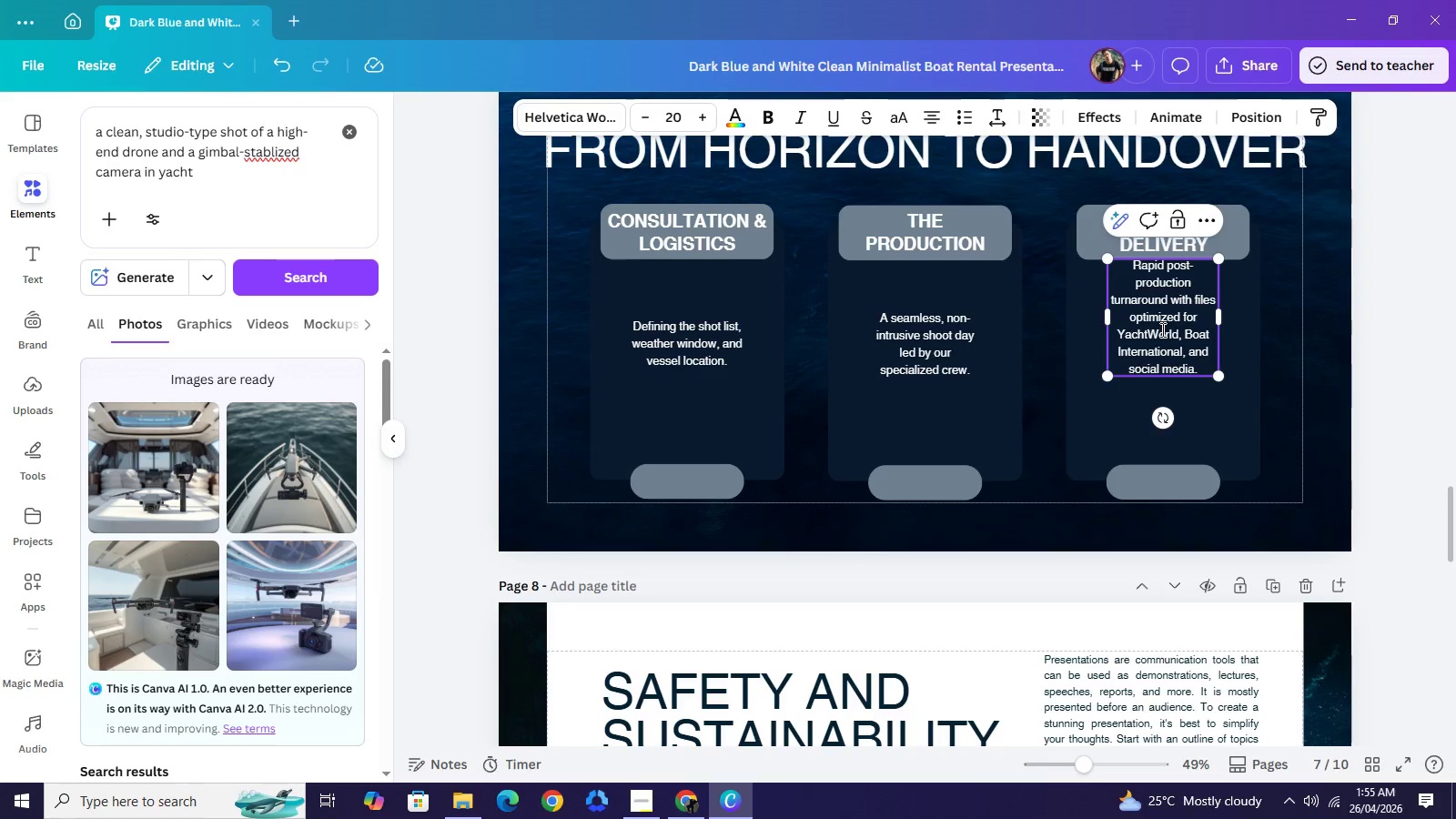 
left_click_drag(start_coordinate=[1178, 311], to_coordinate=[1178, 365])
 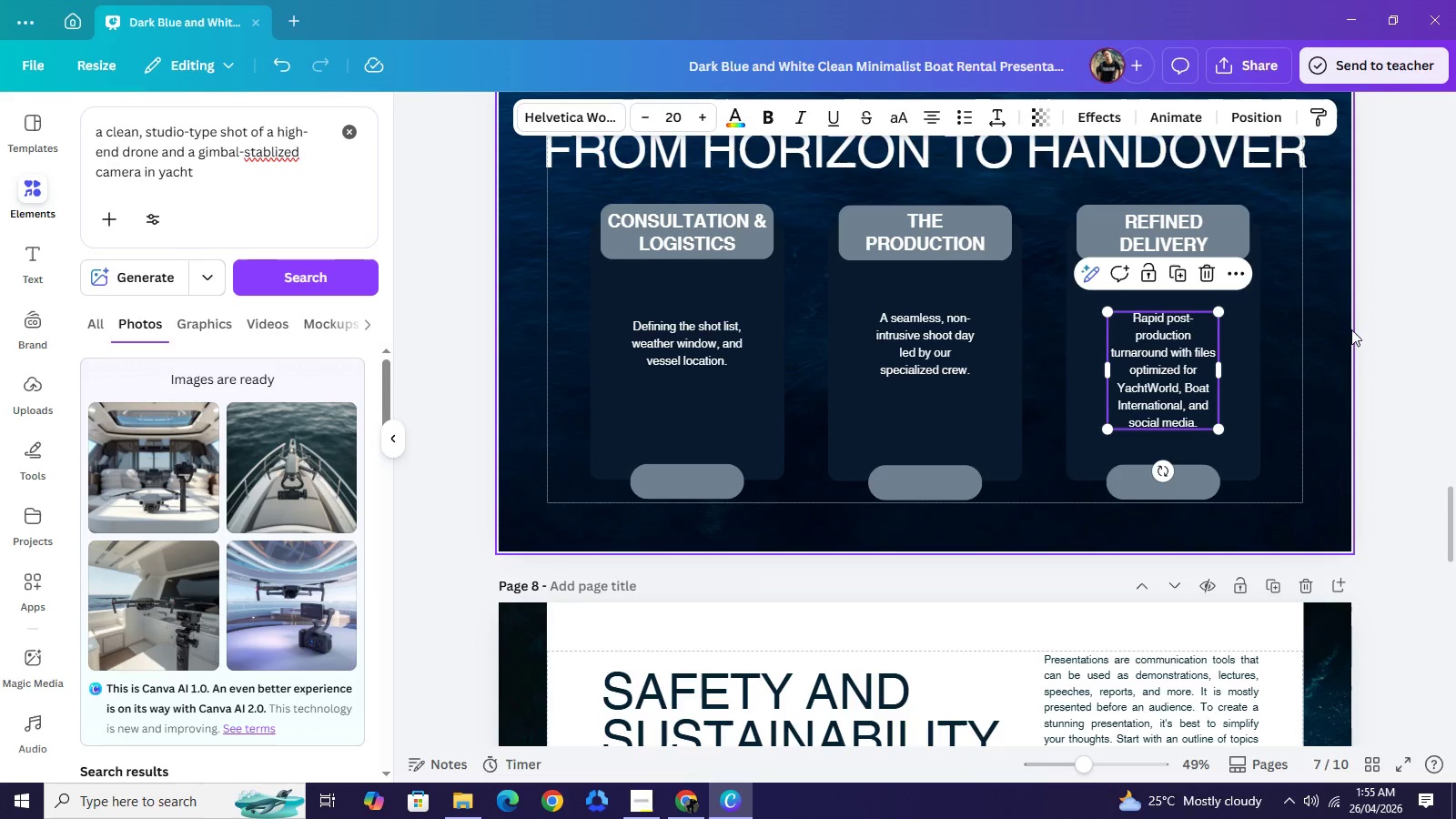 
left_click([1351, 329])
 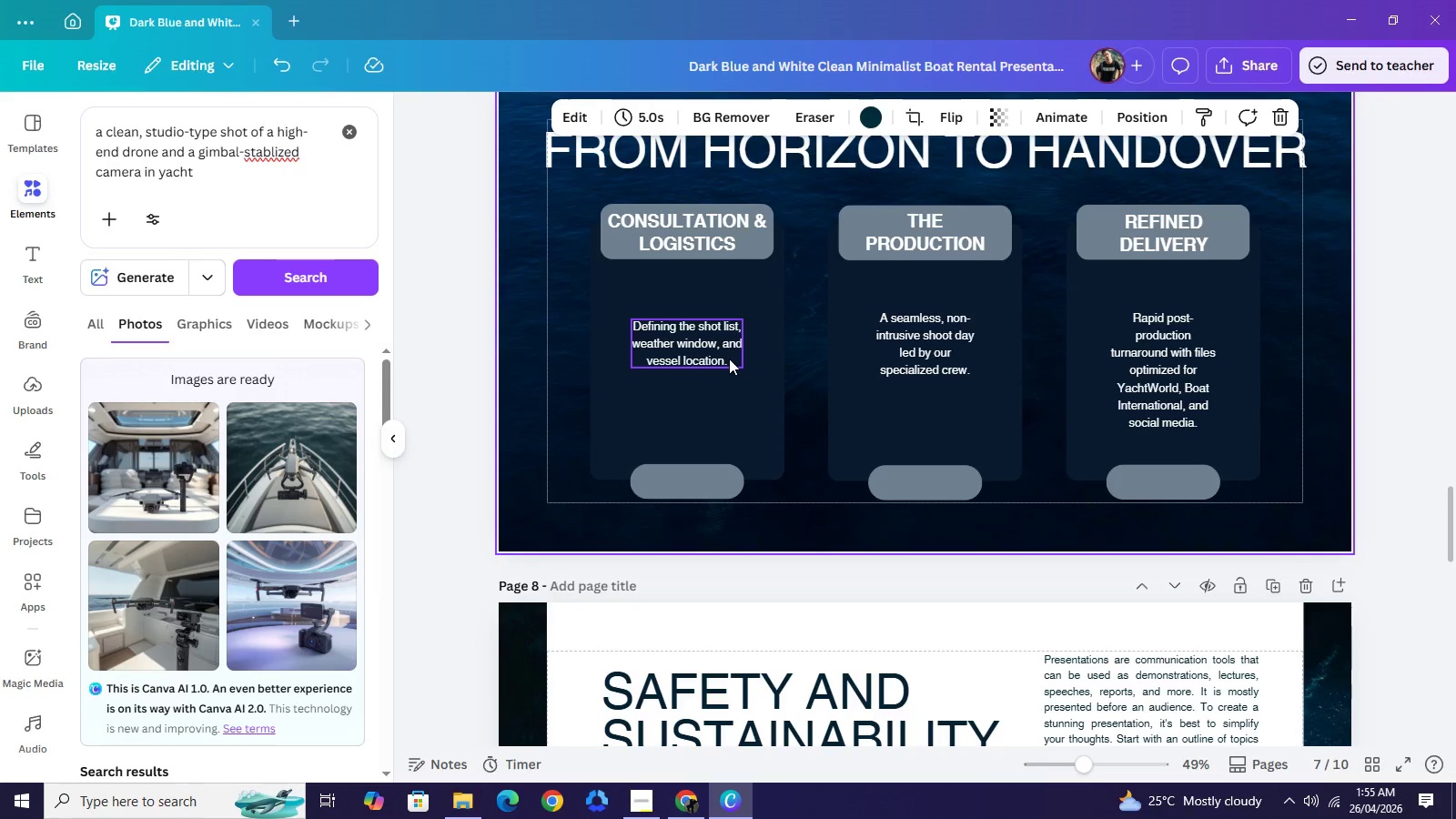 
left_click([705, 246])
 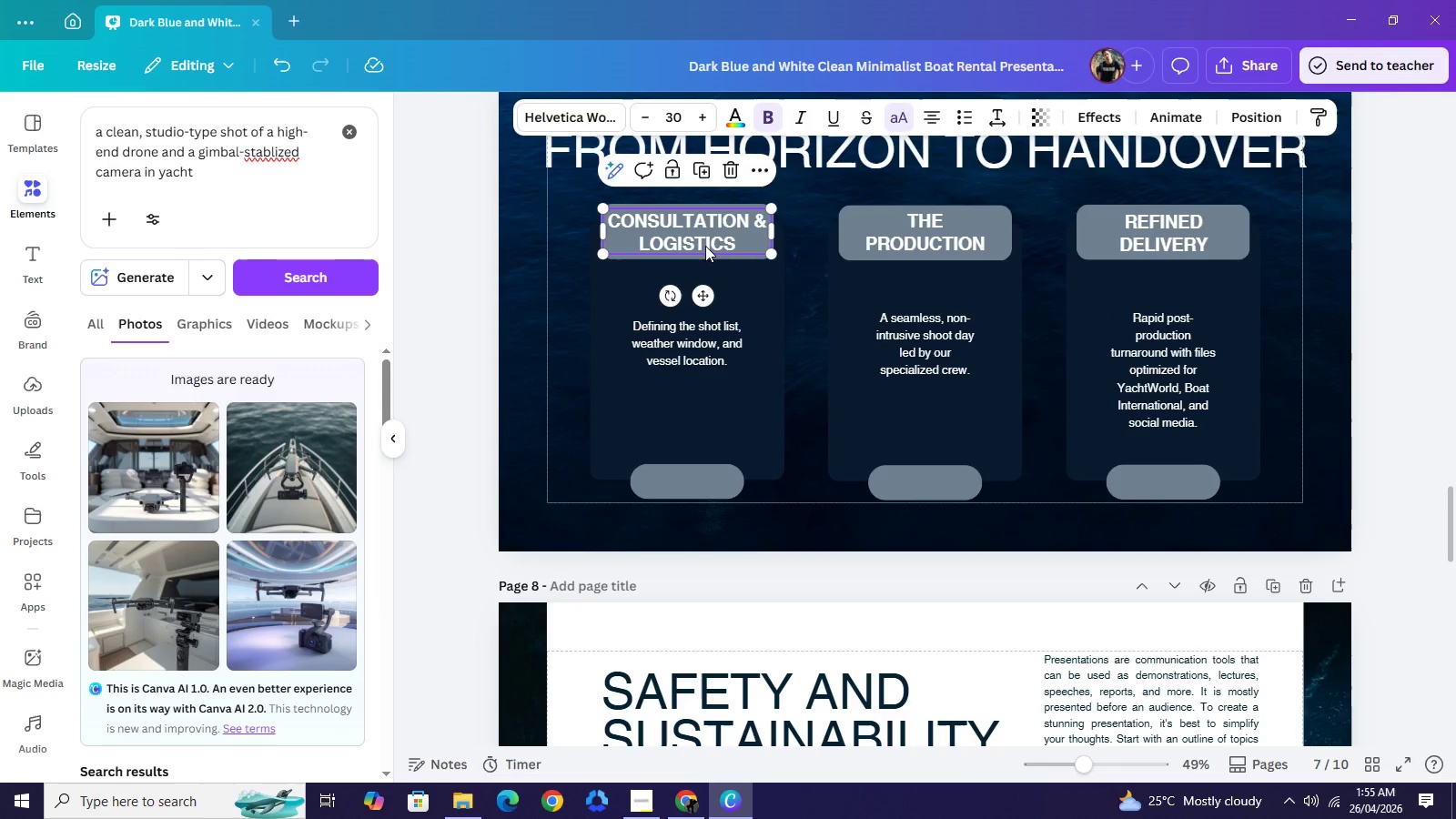 
key(Control+C)
 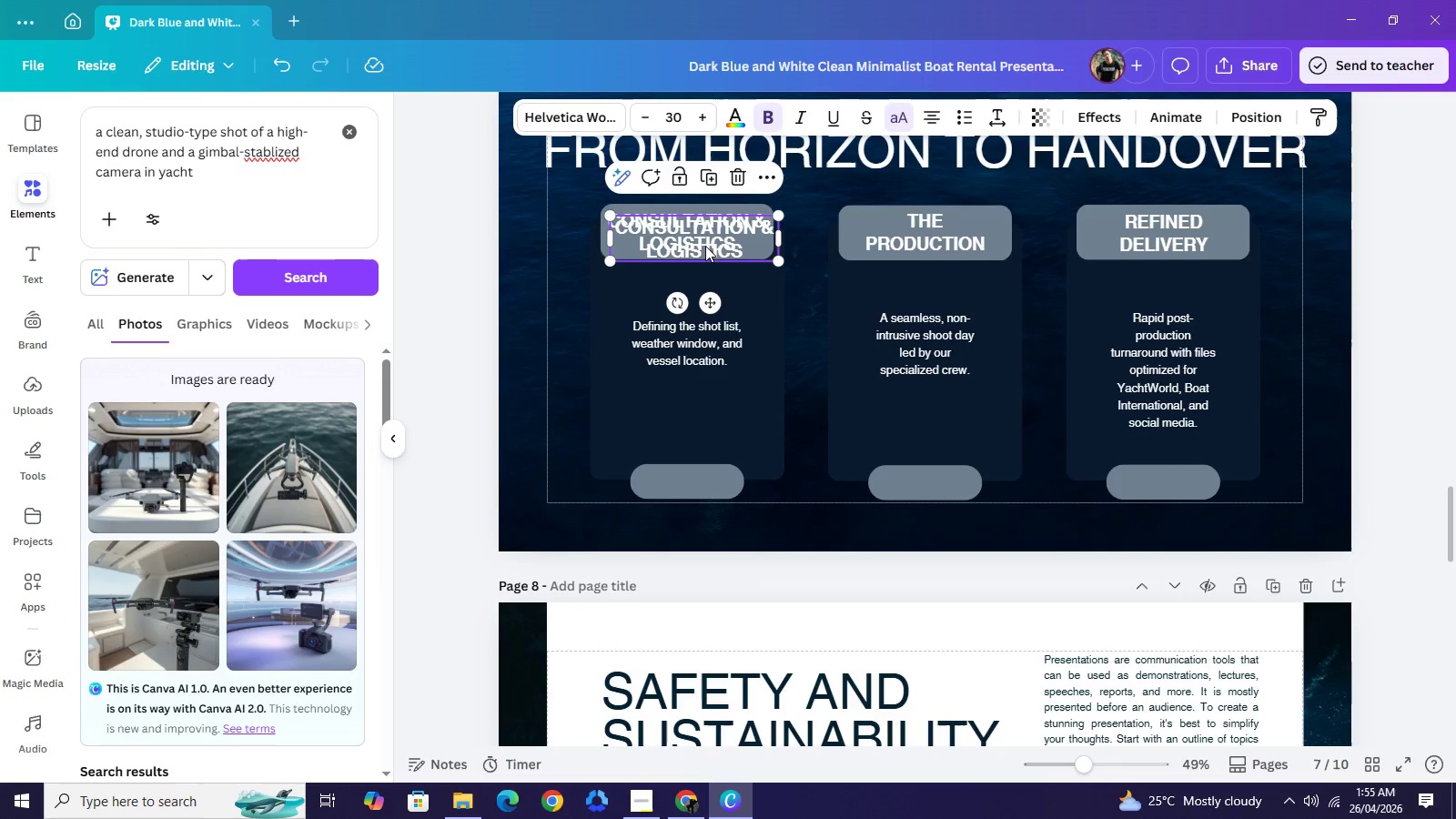 
key(Control+V)
 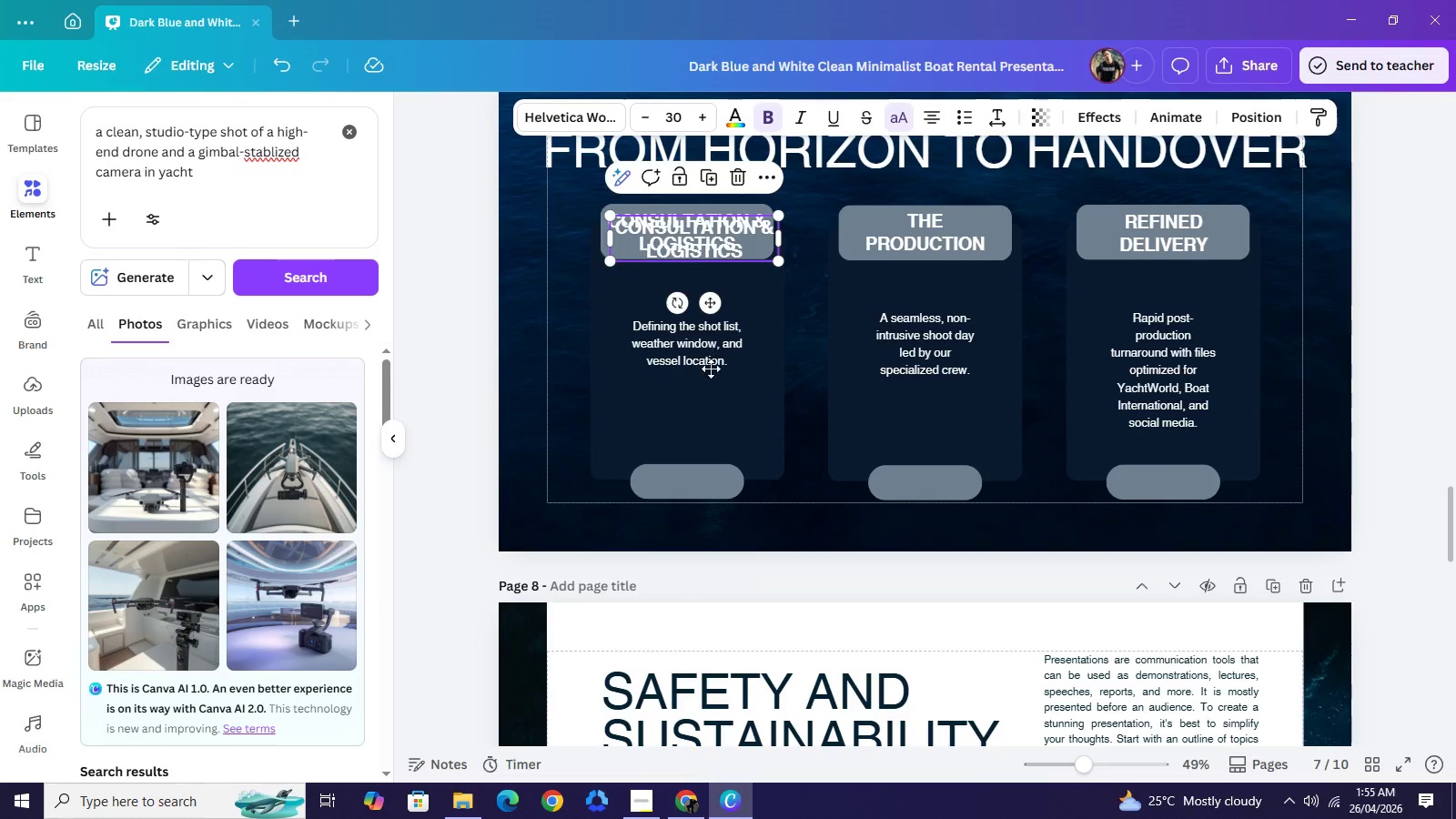 
left_click_drag(start_coordinate=[705, 246], to_coordinate=[698, 468])
 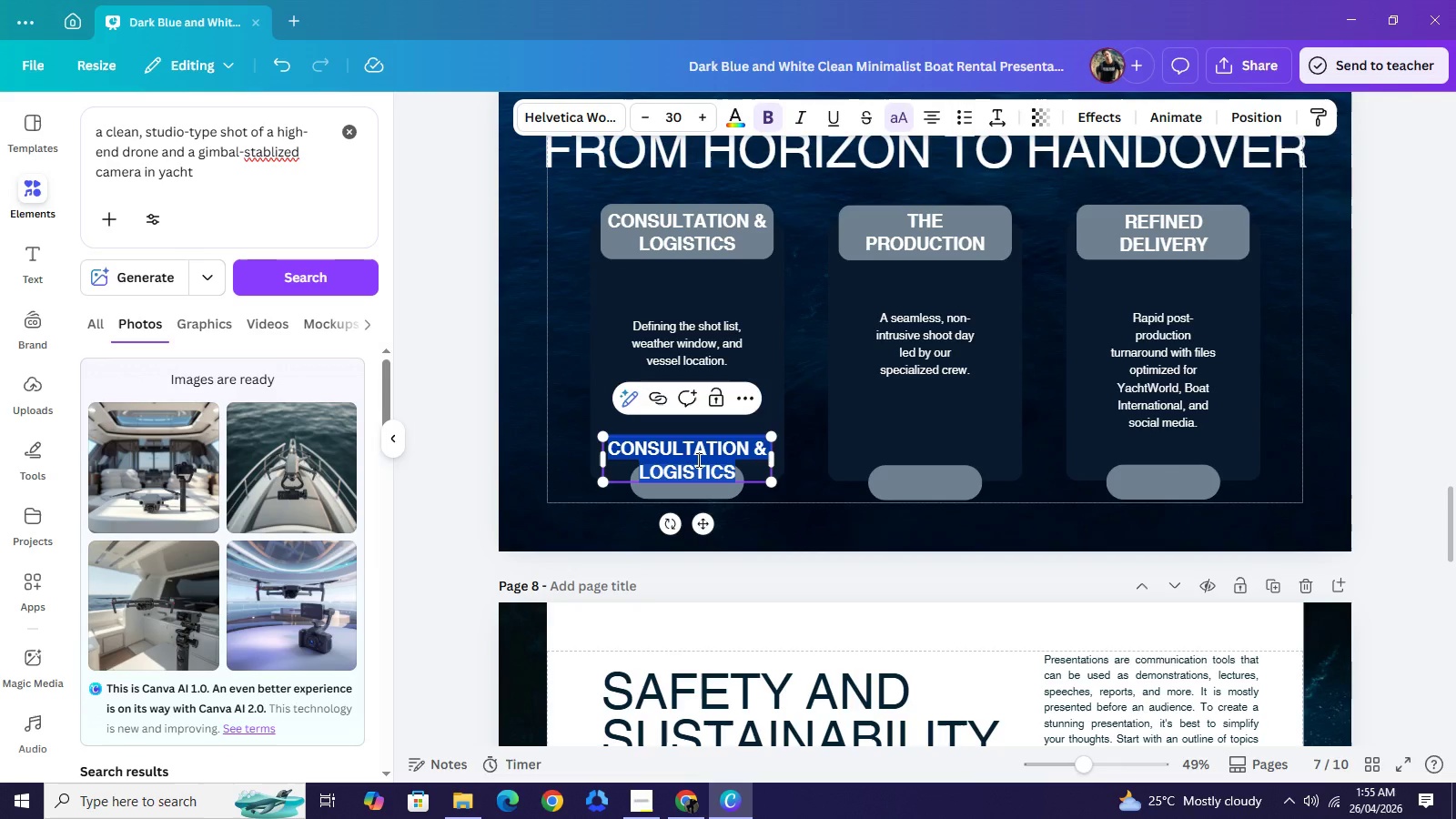 
double_click([697, 460])
 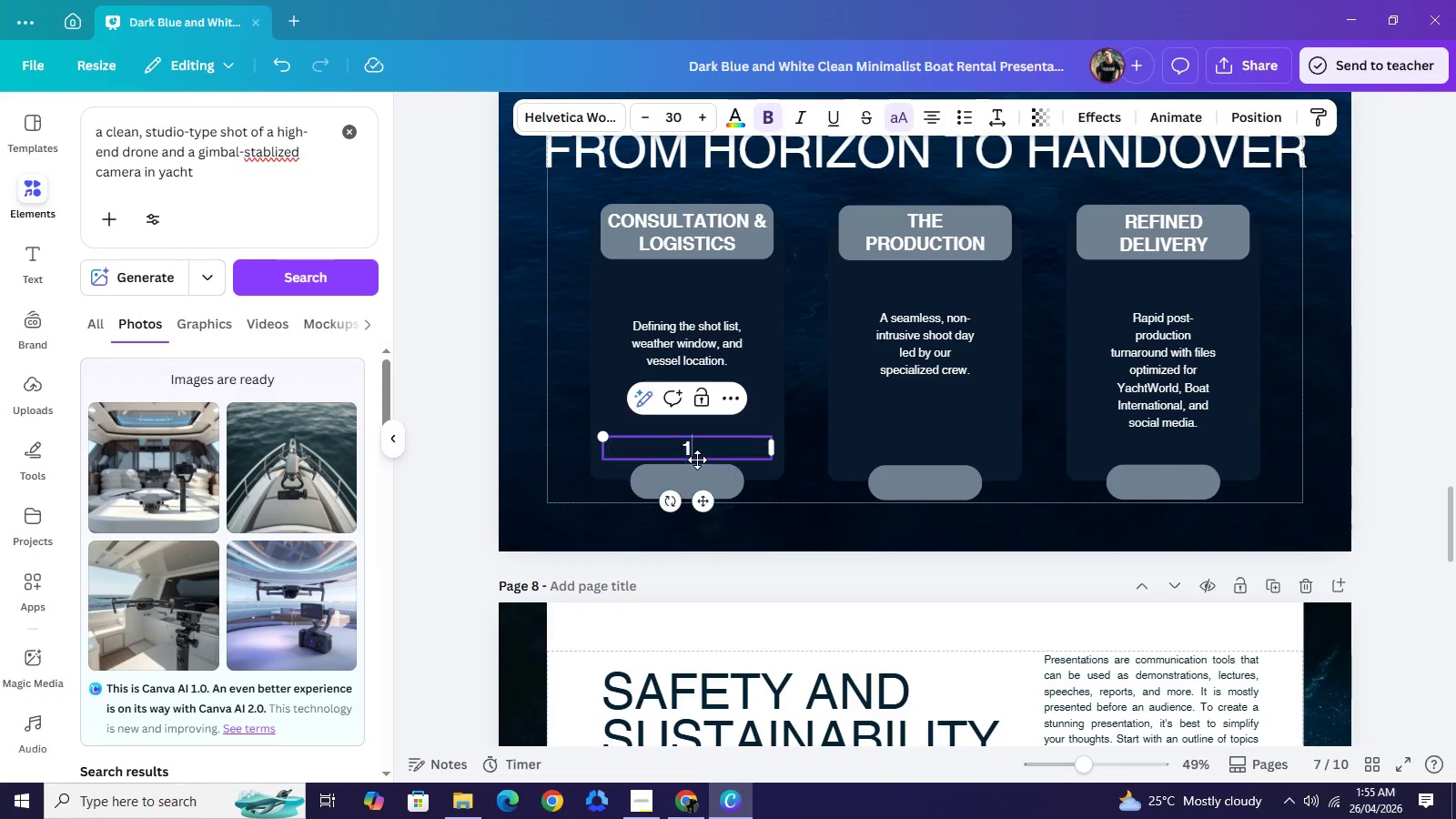 
key(1)
 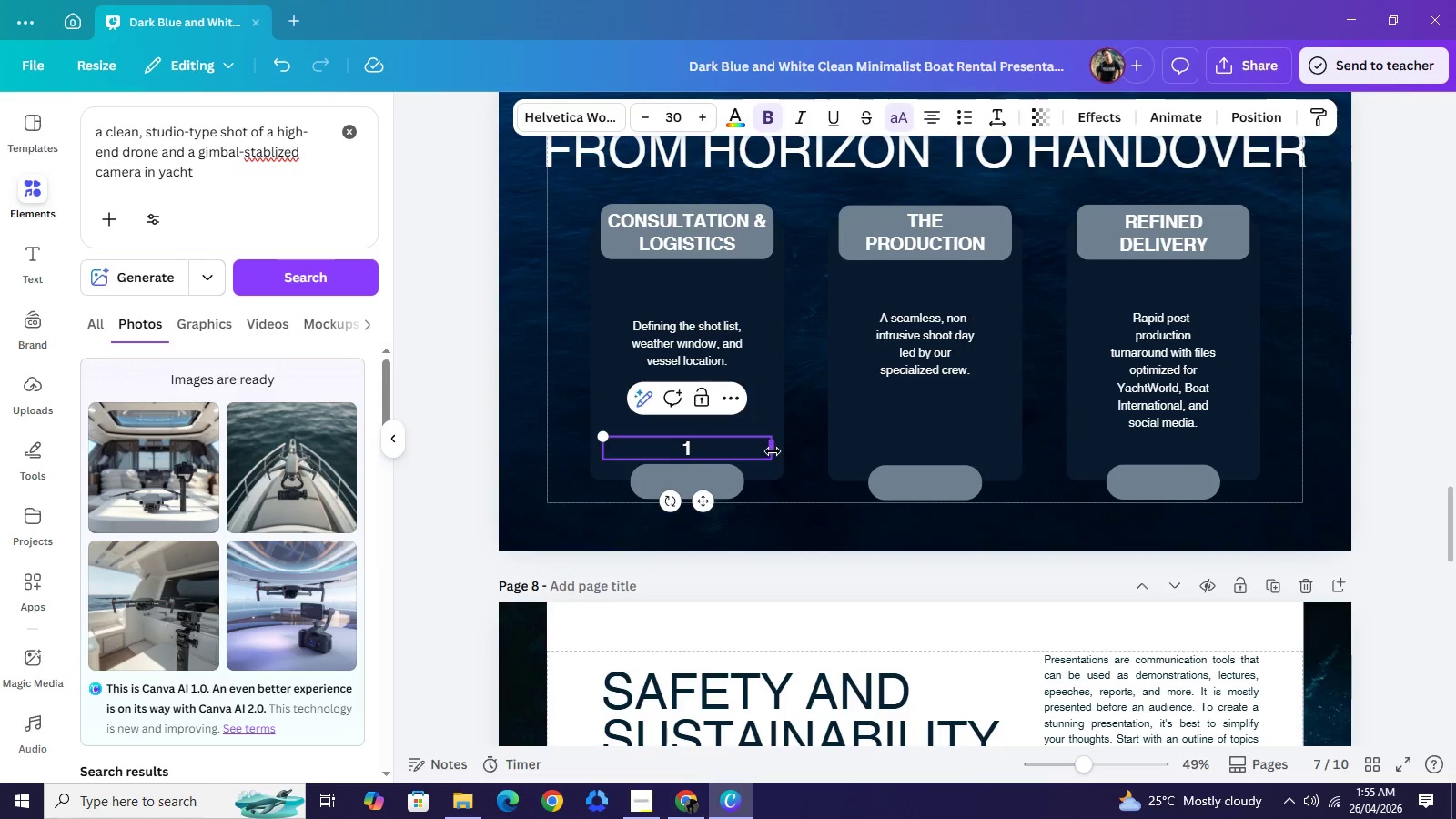 
left_click_drag(start_coordinate=[773, 449], to_coordinate=[650, 452])
 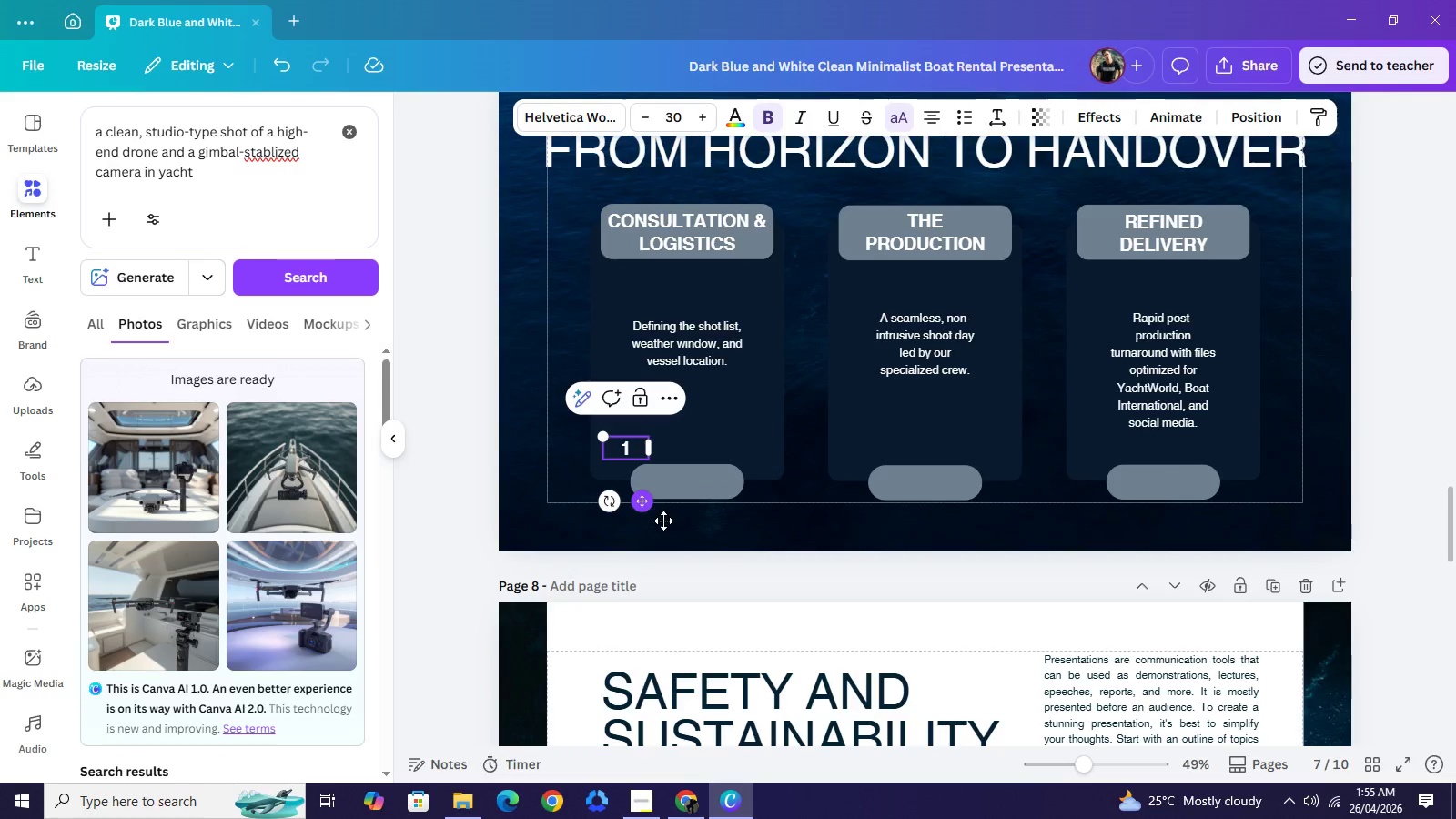 
left_click_drag(start_coordinate=[645, 500], to_coordinate=[703, 535])
 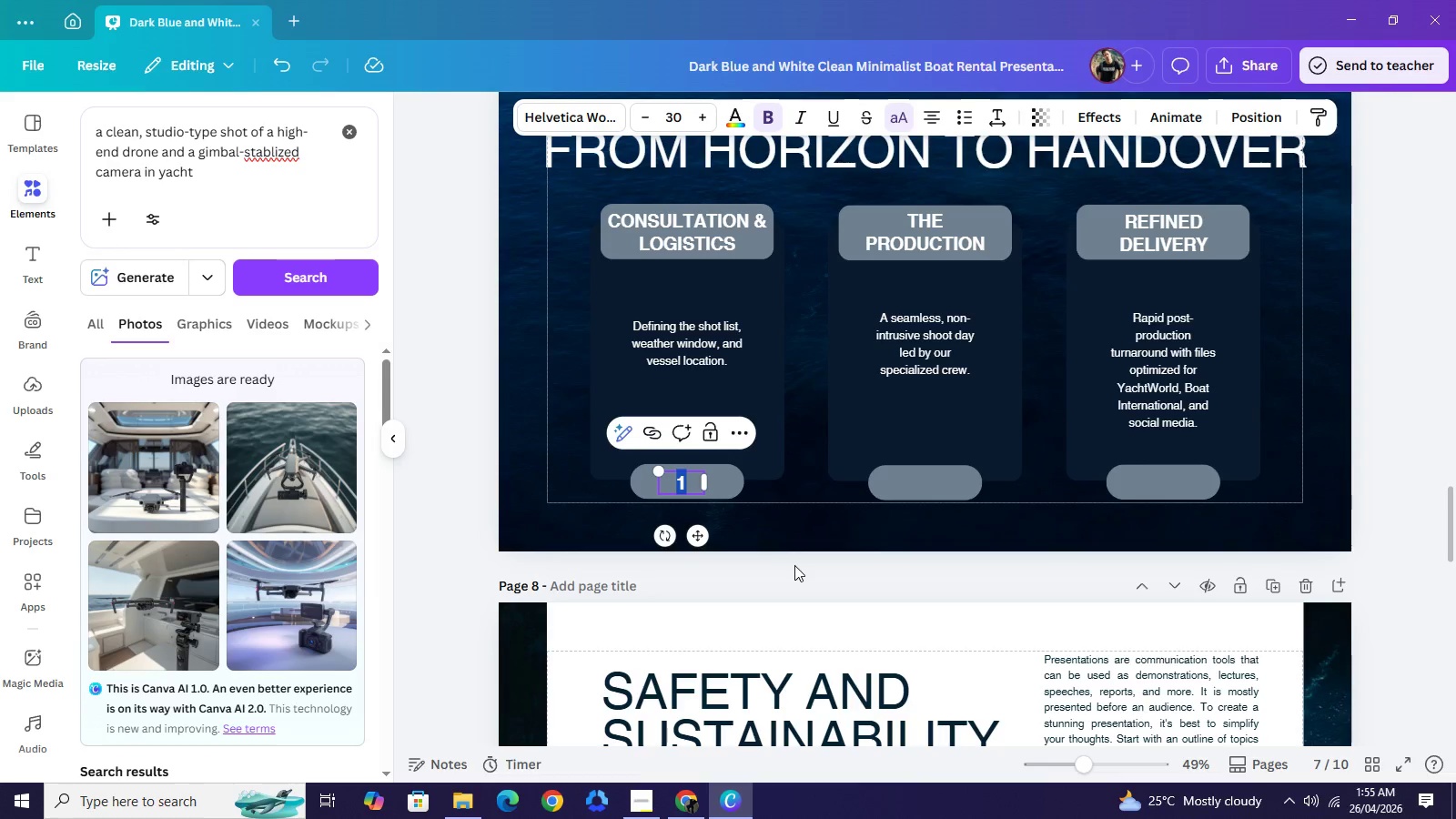 
double_click([795, 565])
 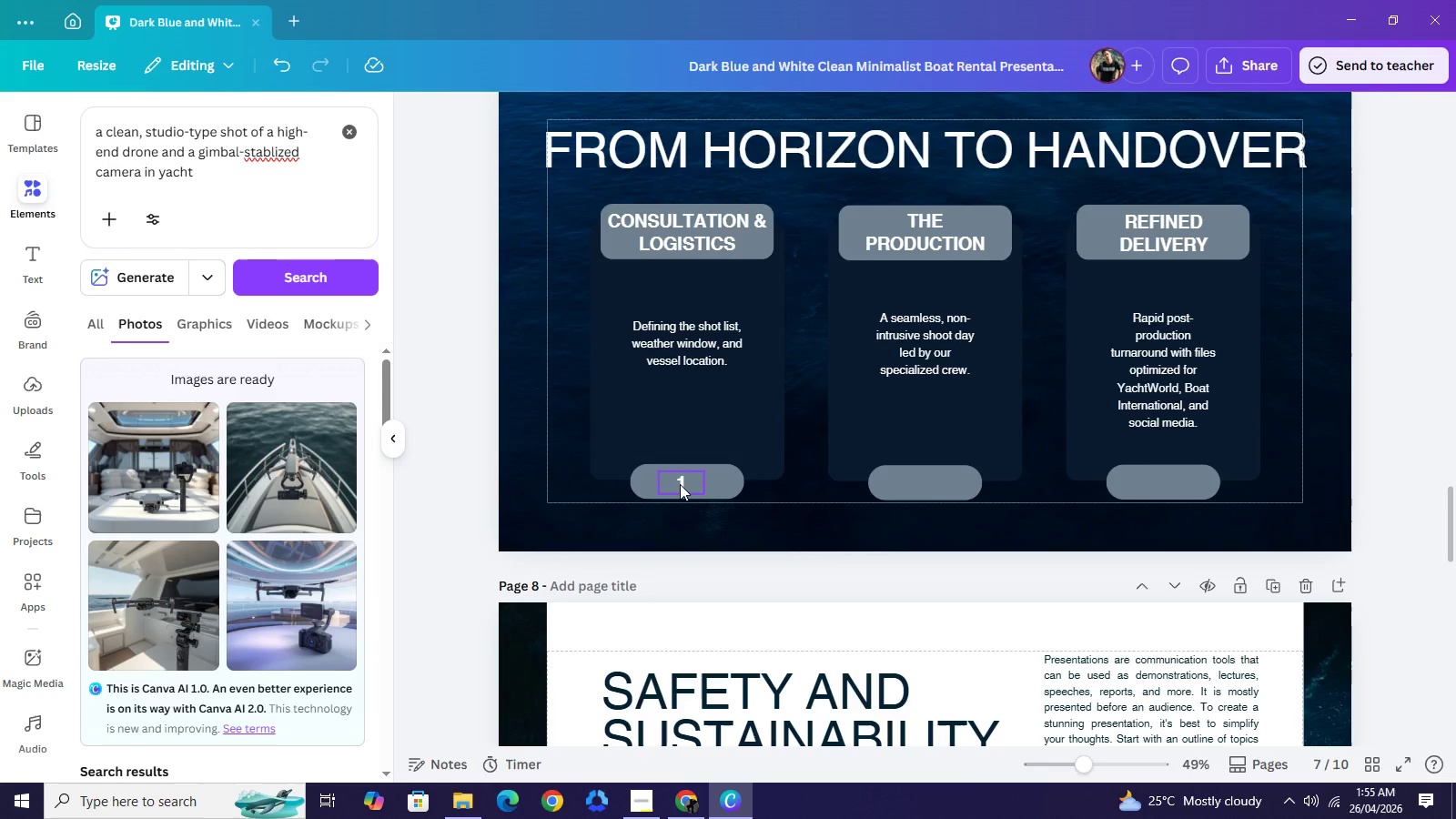 
left_click([675, 482])
 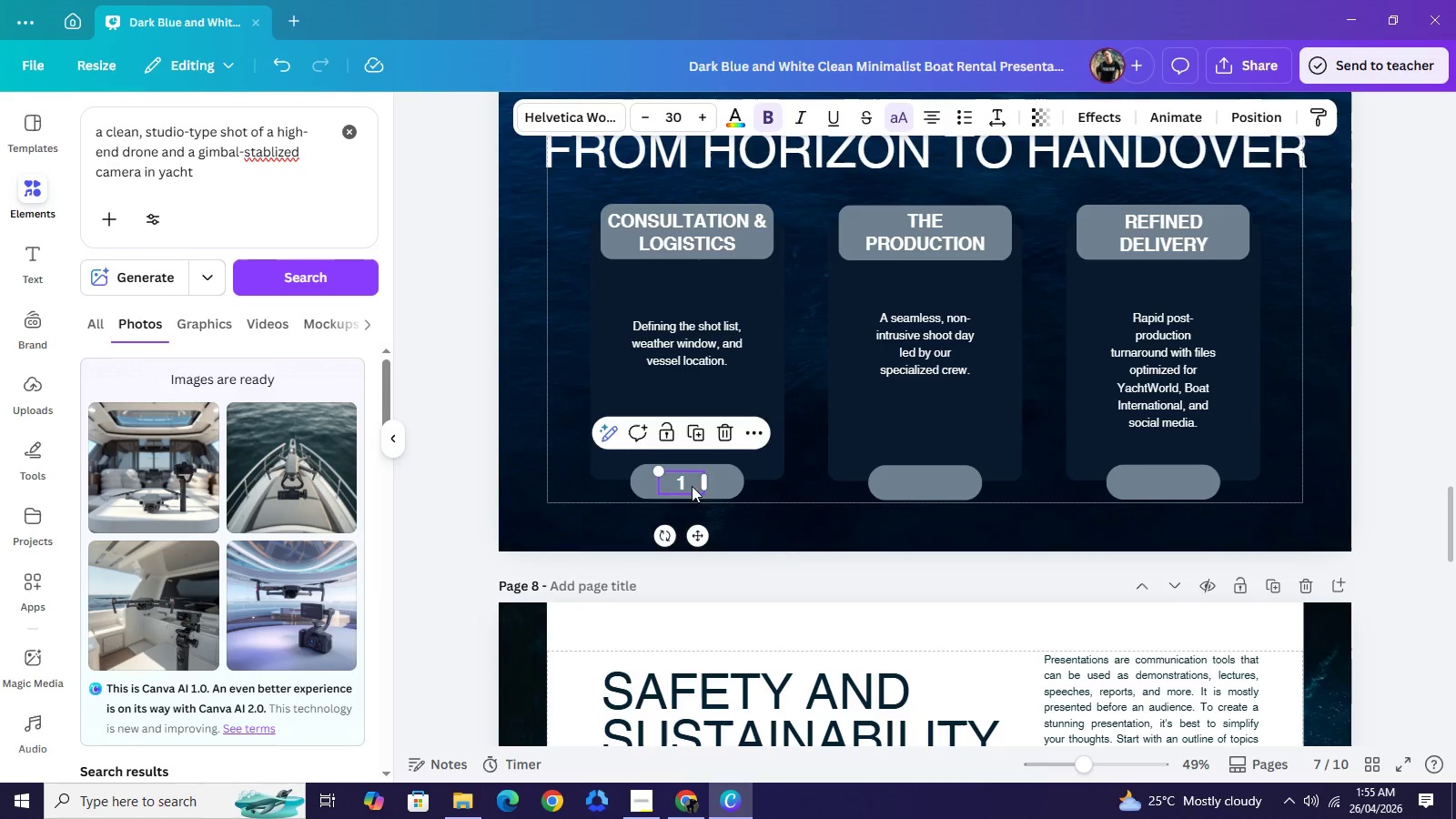 
left_click_drag(start_coordinate=[680, 484], to_coordinate=[688, 486])
 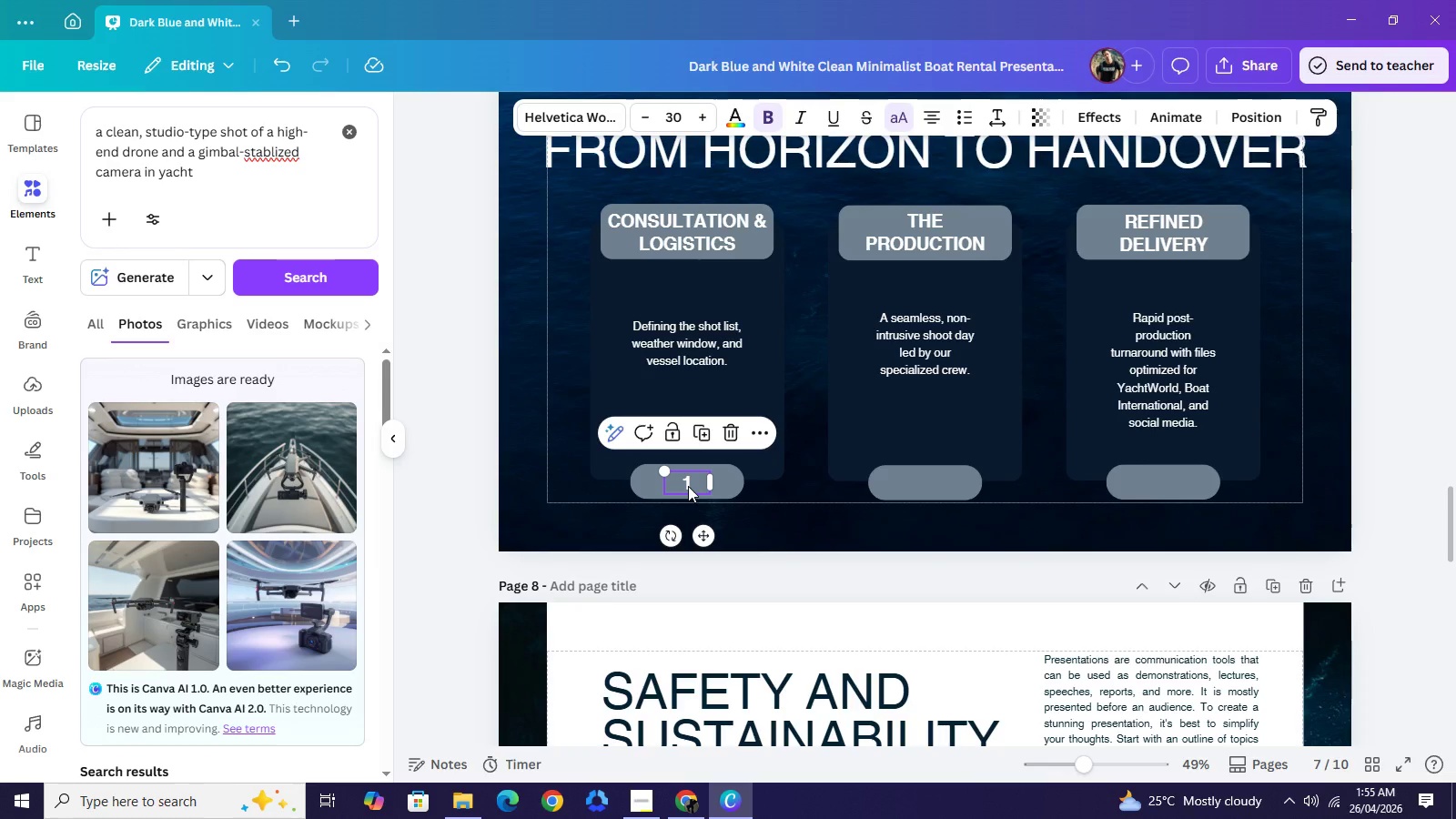 
key(Control+C)
 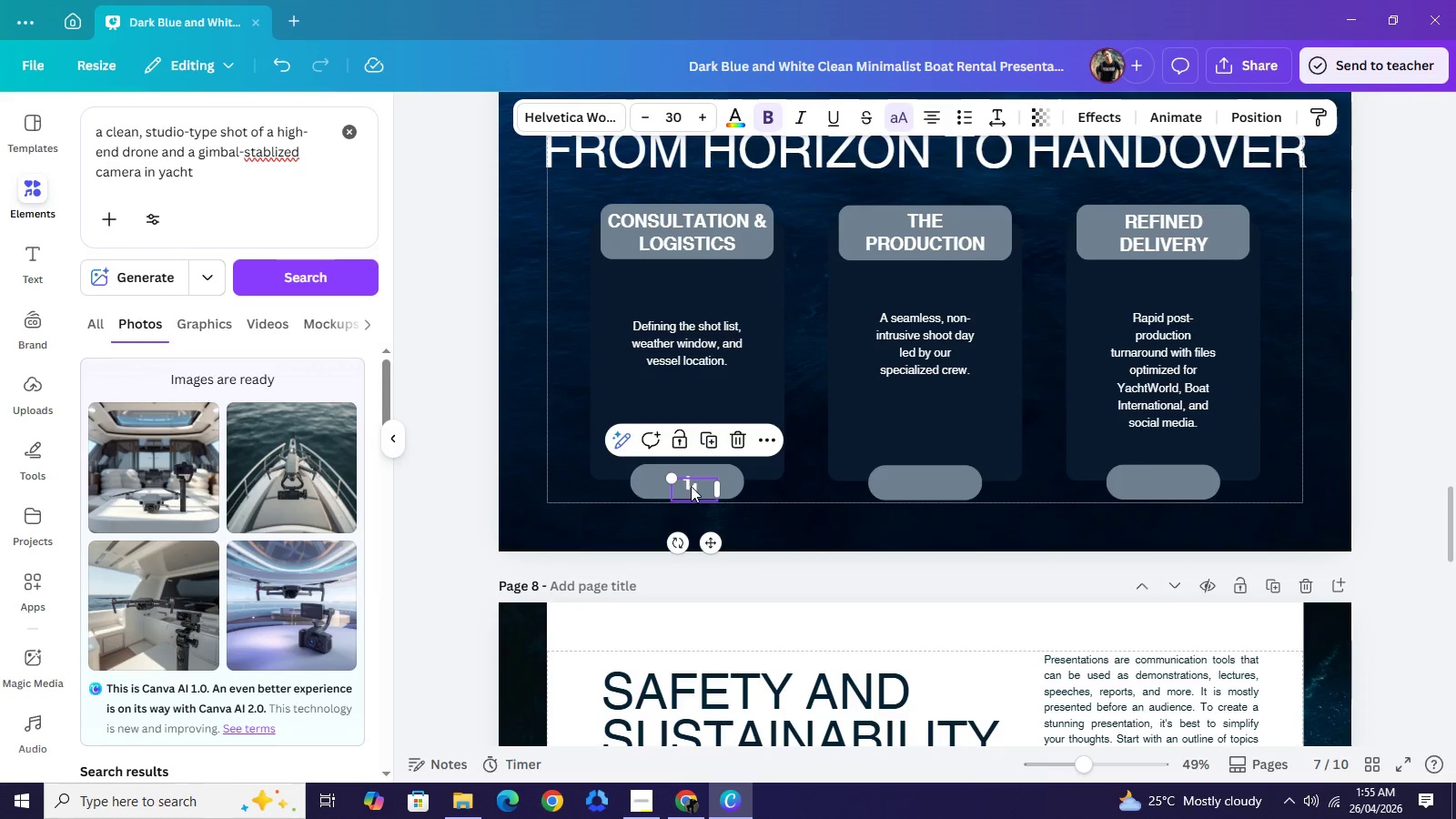 
key(Control+V)
 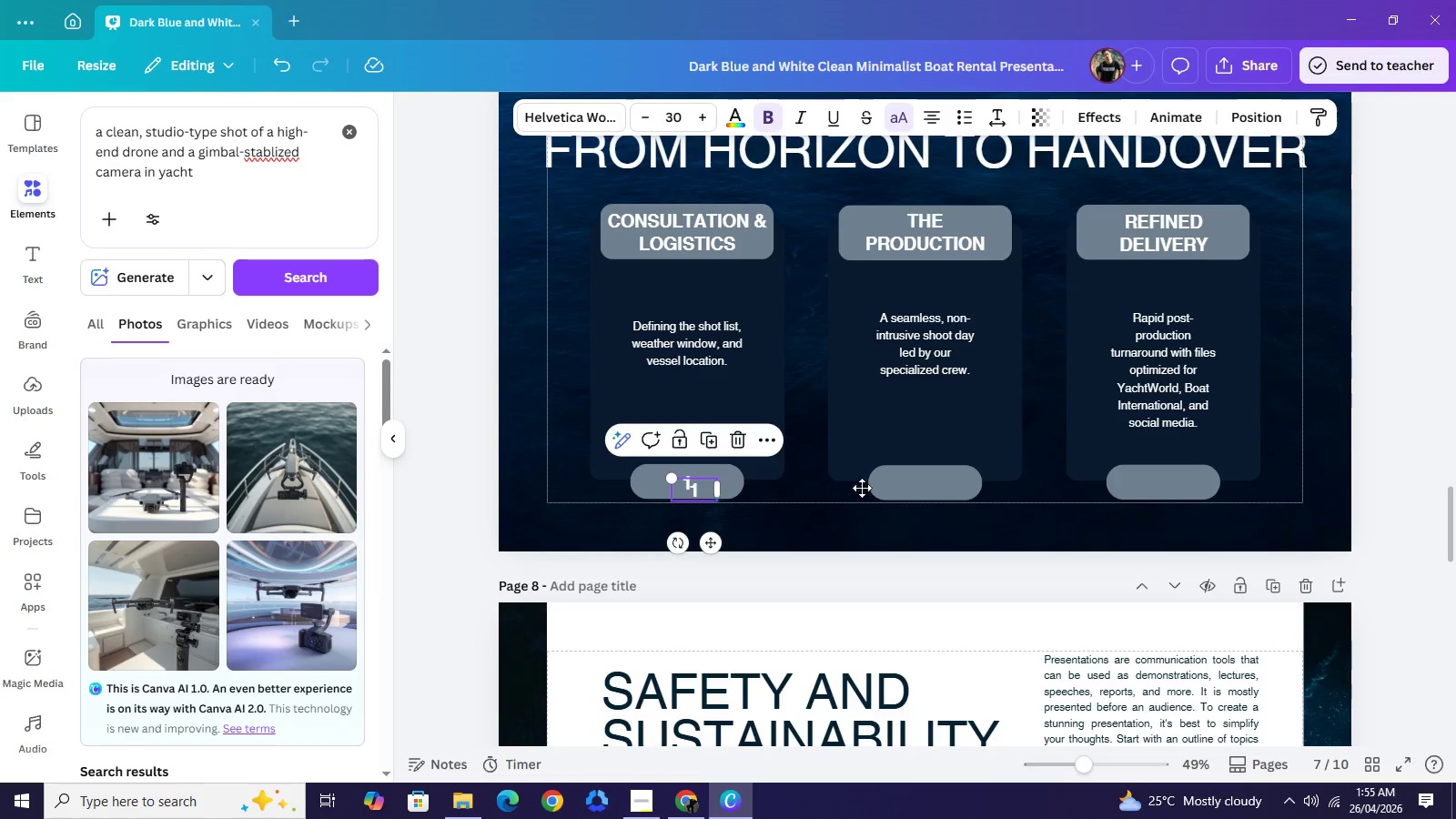 
left_click_drag(start_coordinate=[691, 486], to_coordinate=[925, 480])
 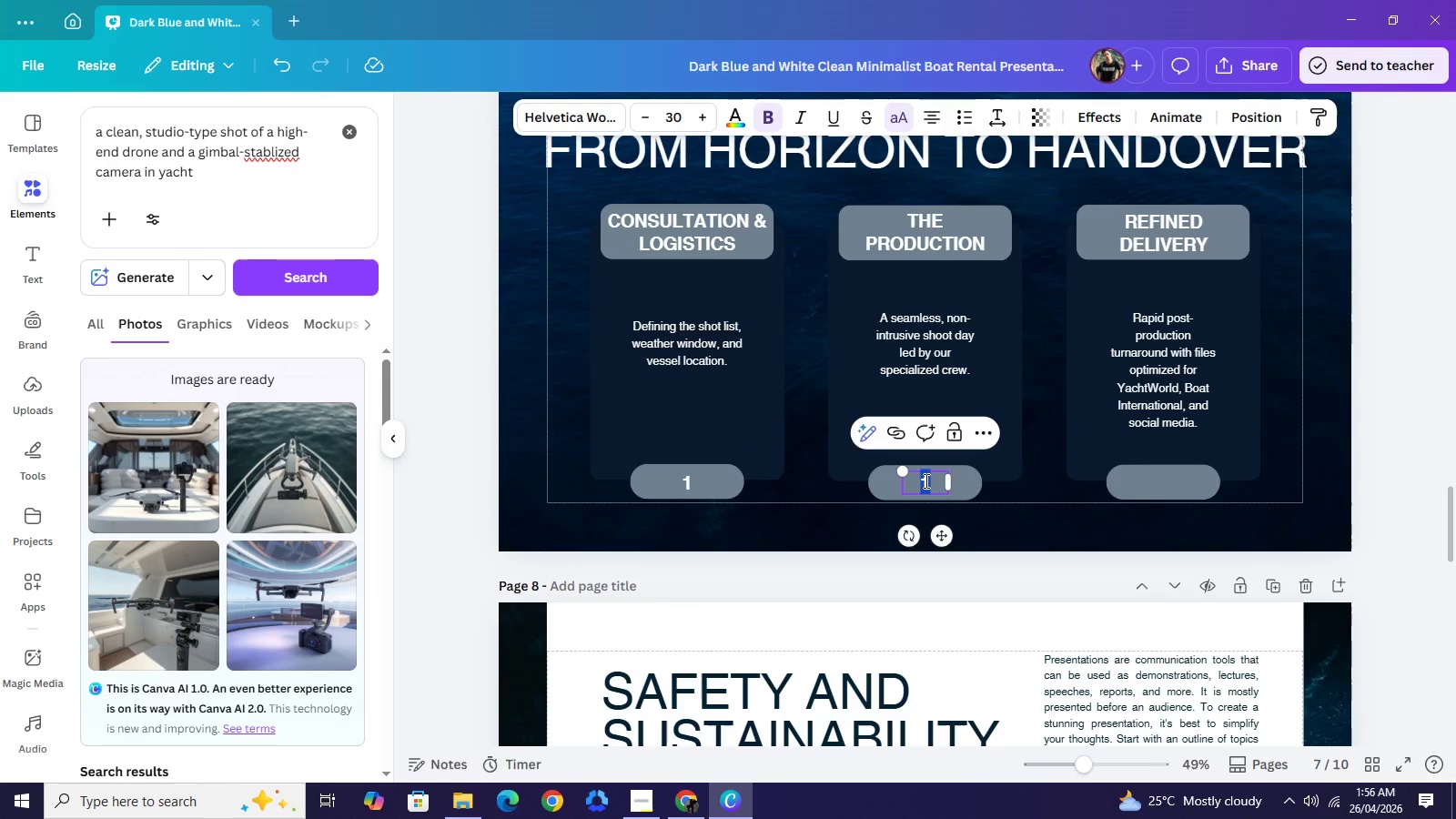 
double_click([925, 480])
 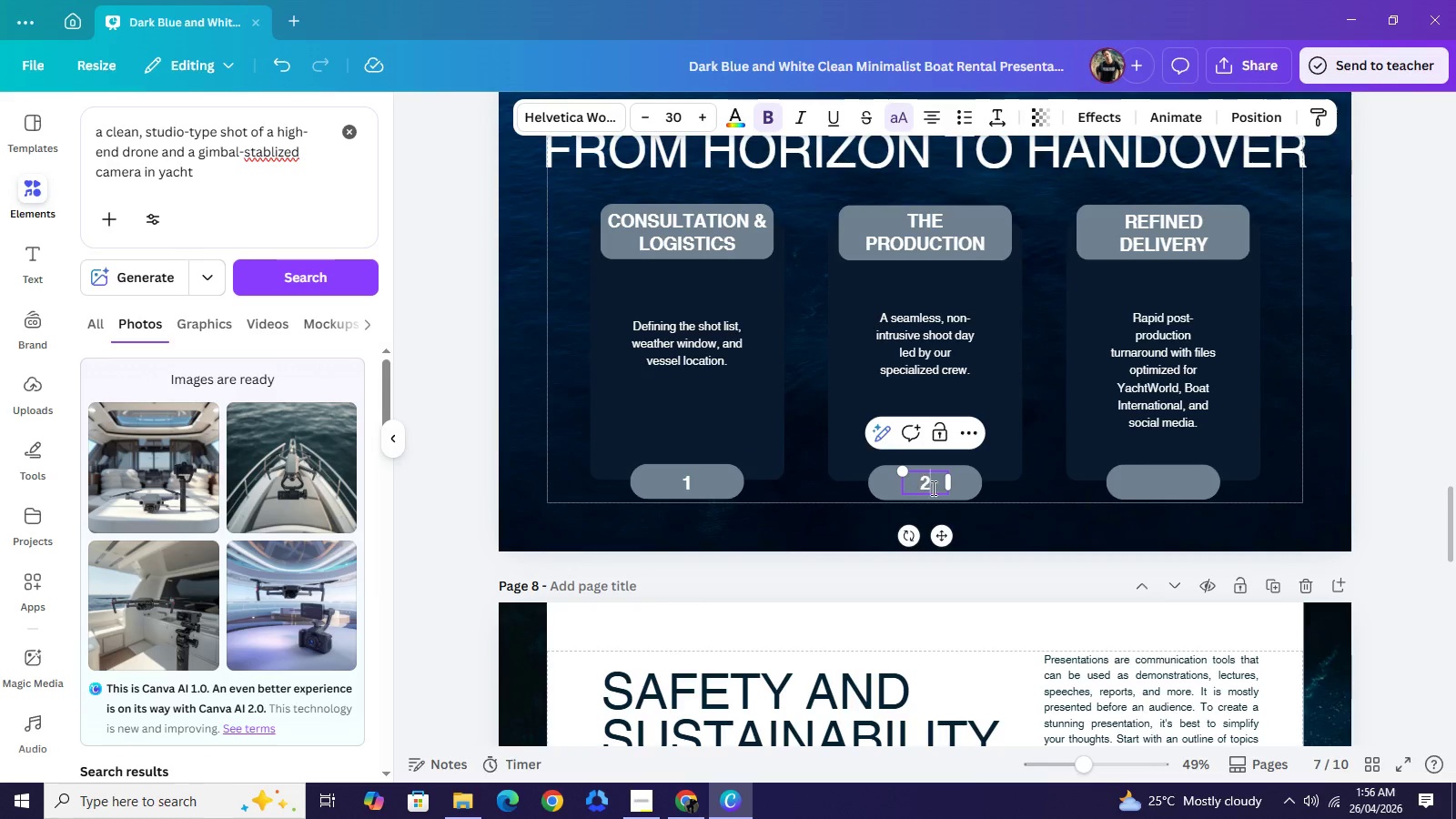 
key(2)
 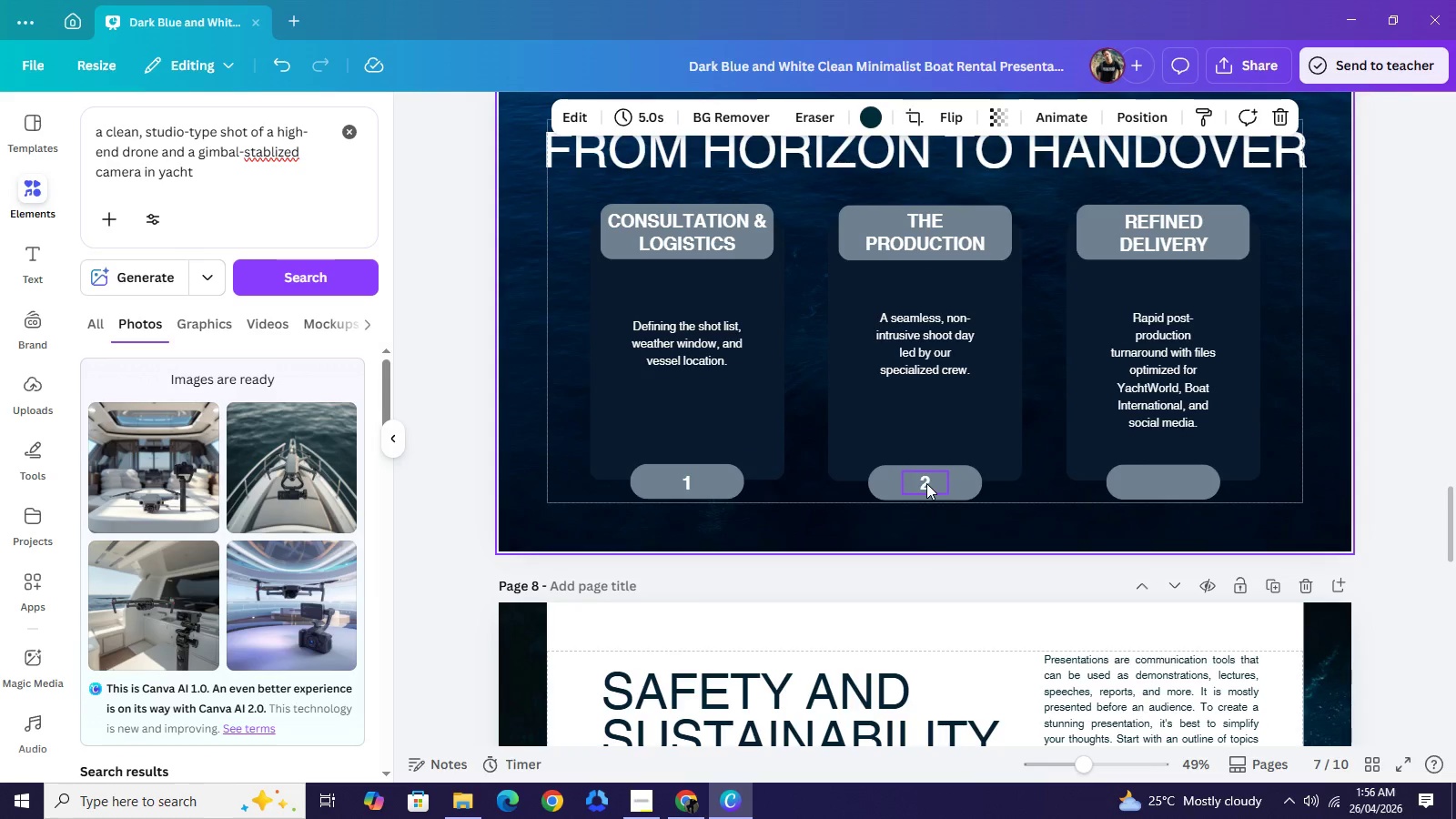 
left_click([926, 483])
 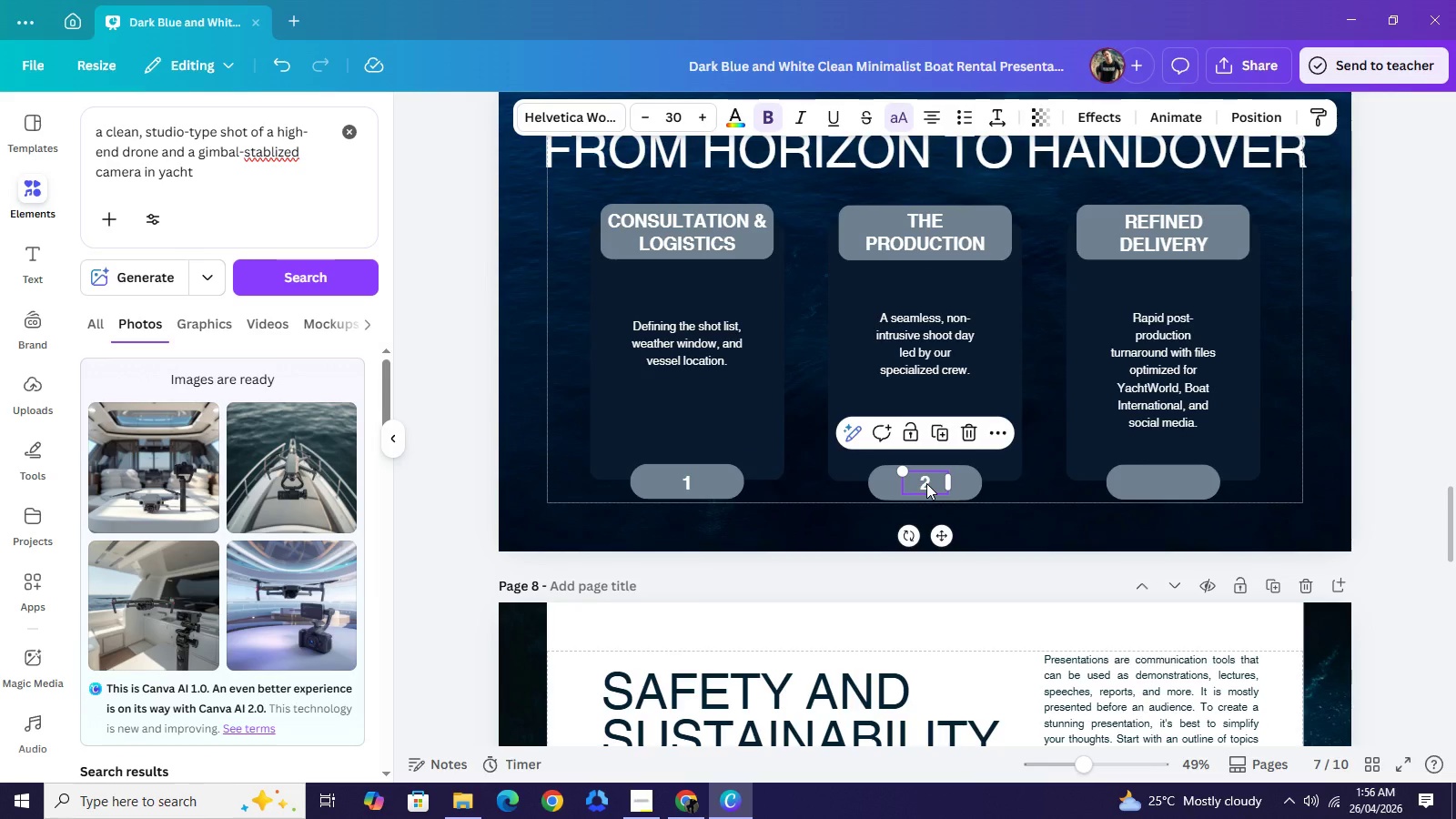 
key(Control+C)
 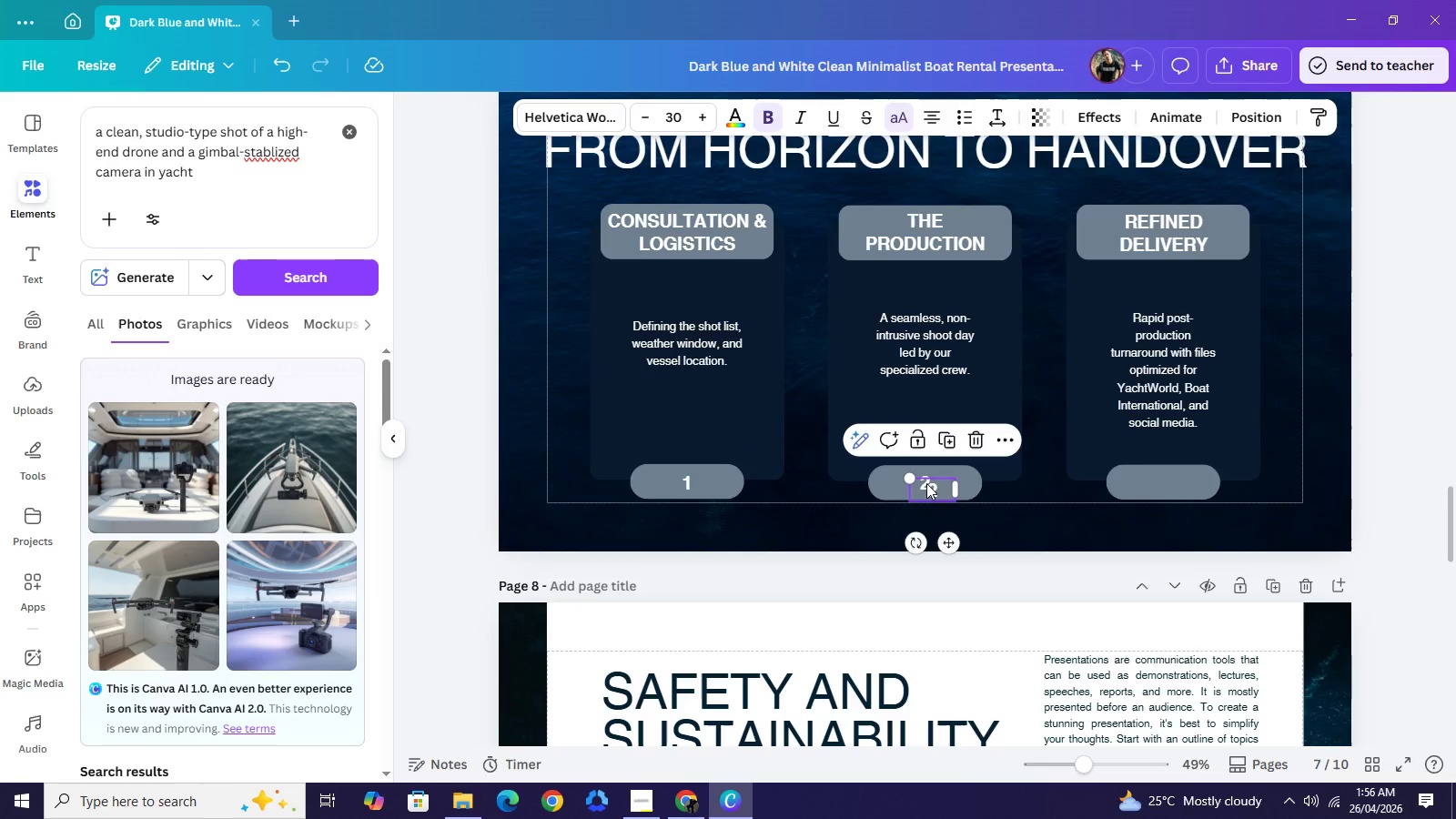 
key(Control+V)
 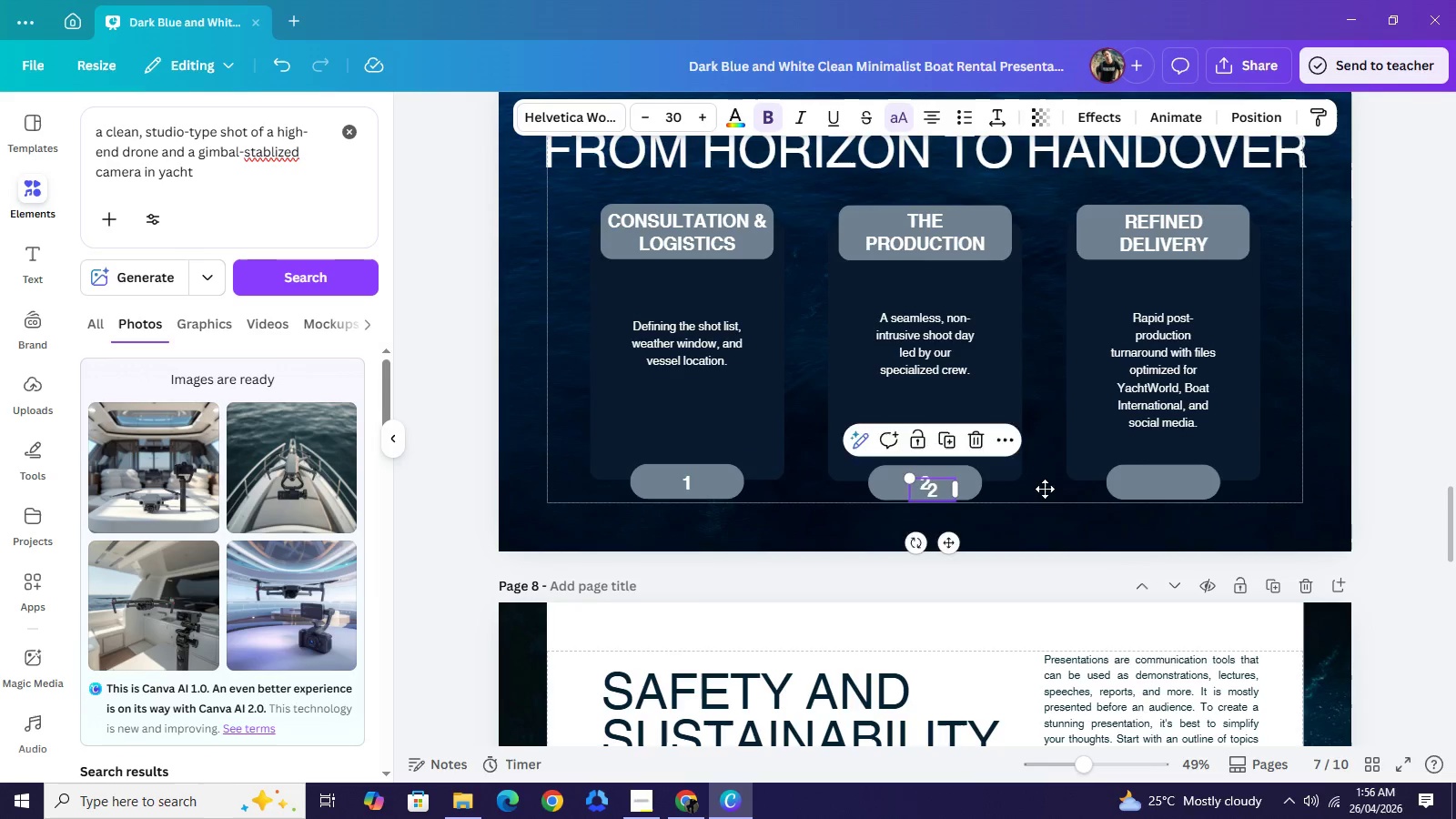 
left_click_drag(start_coordinate=[928, 486], to_coordinate=[1158, 480])
 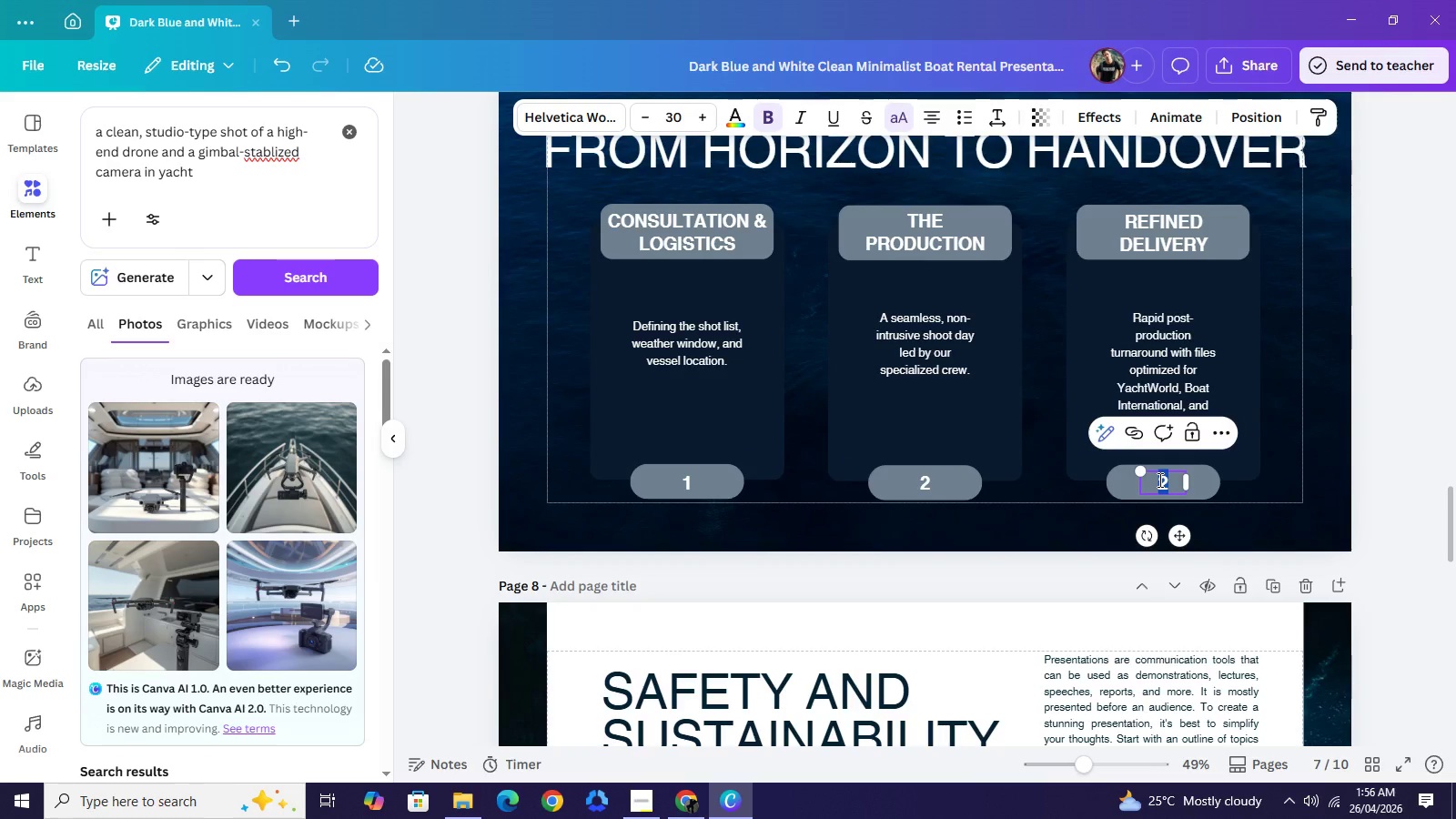 
double_click([1158, 480])
 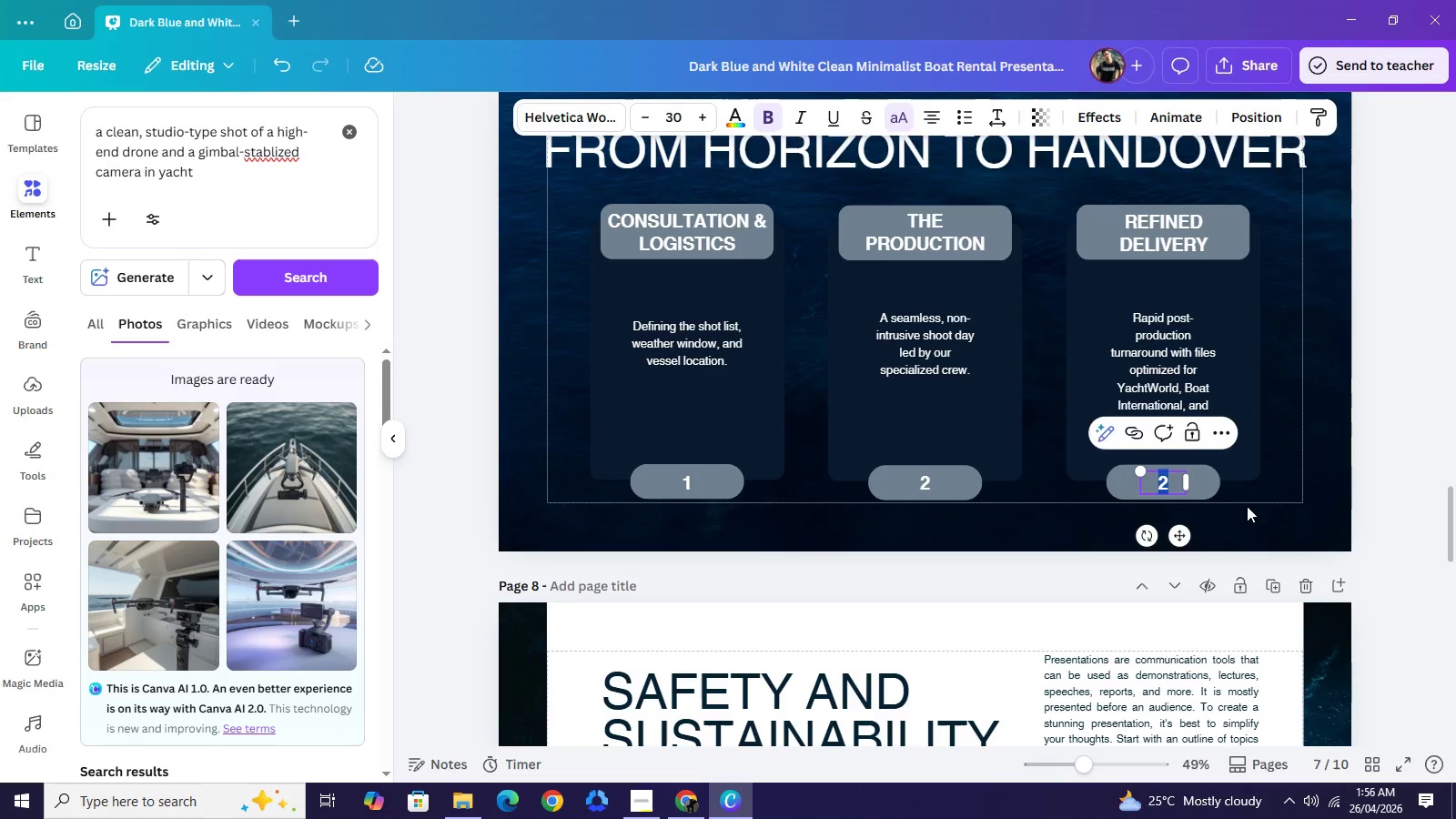 
key(3)
 